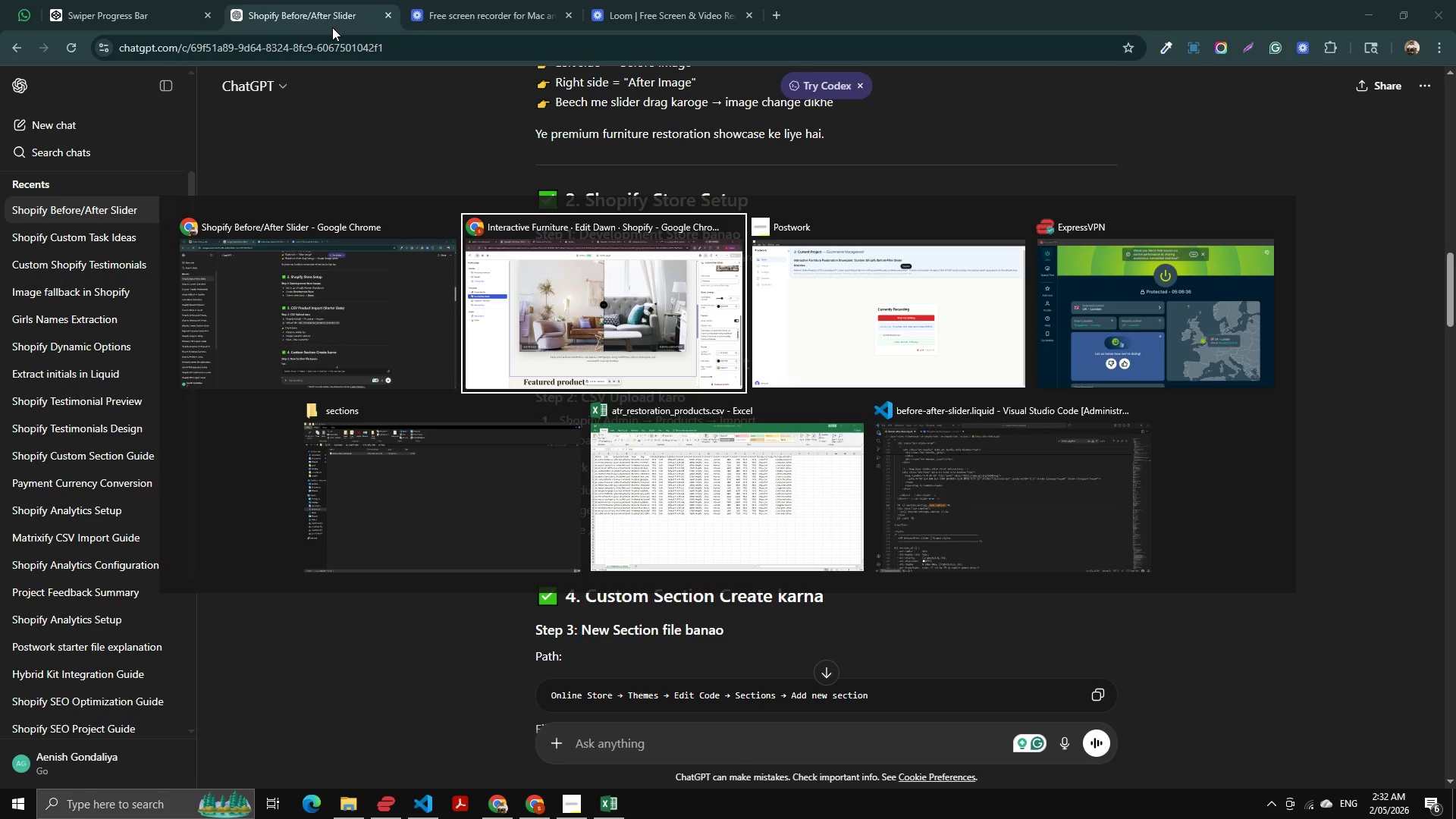 
key(Alt+Tab)
 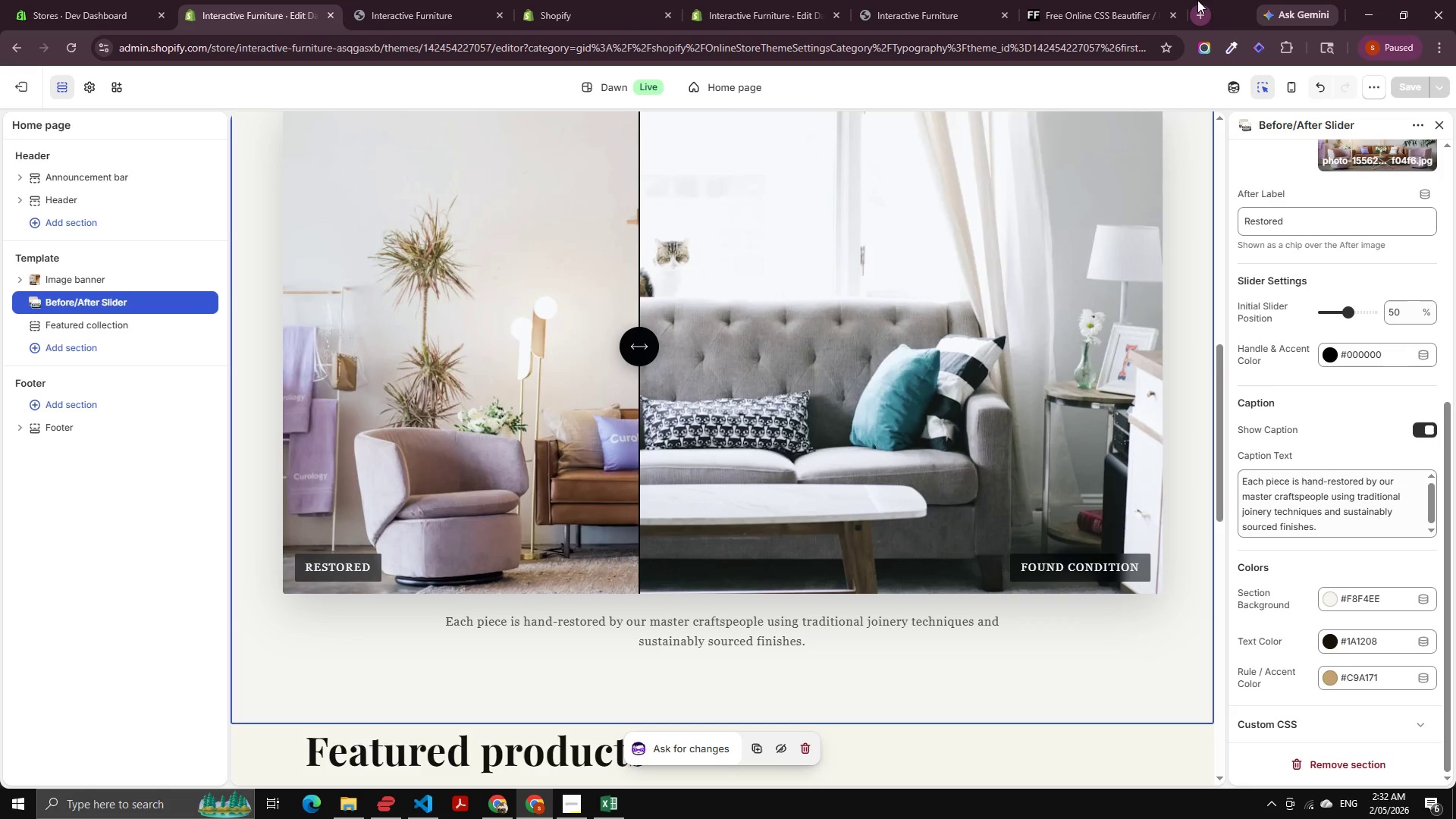 
wait(43.88)
 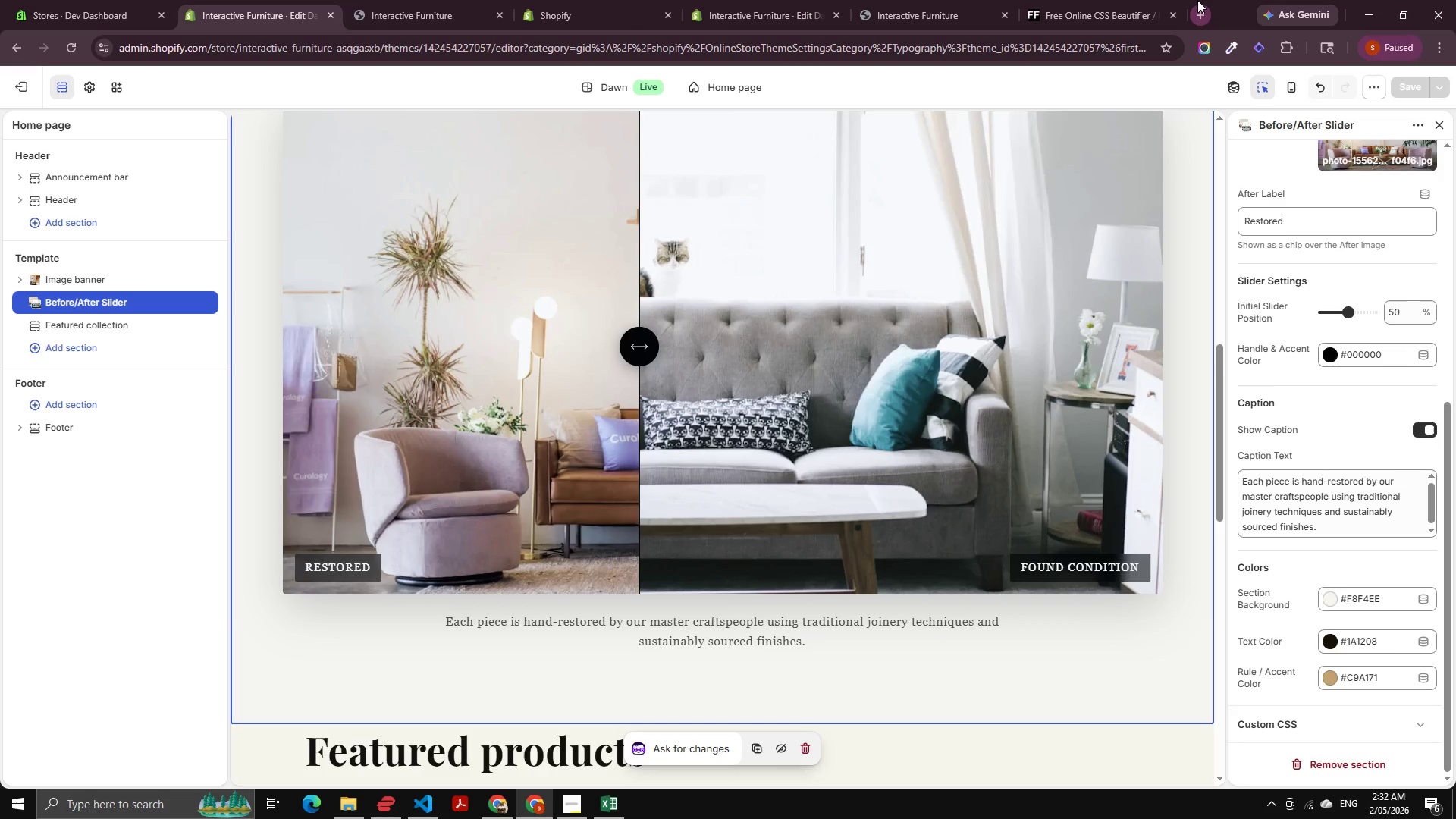 
left_click_drag(start_coordinate=[638, 346], to_coordinate=[740, 404])
 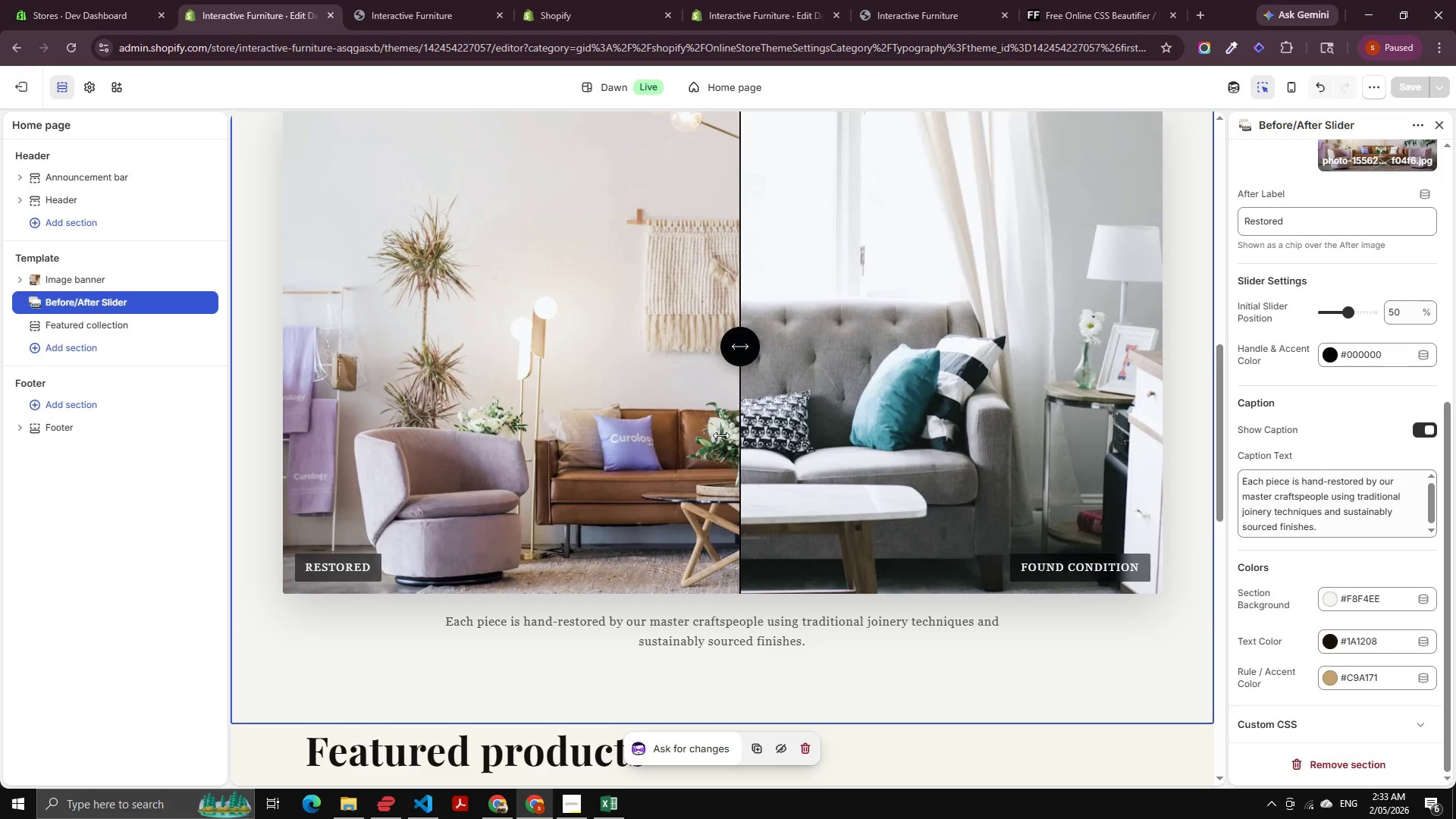 
wait(47.58)
 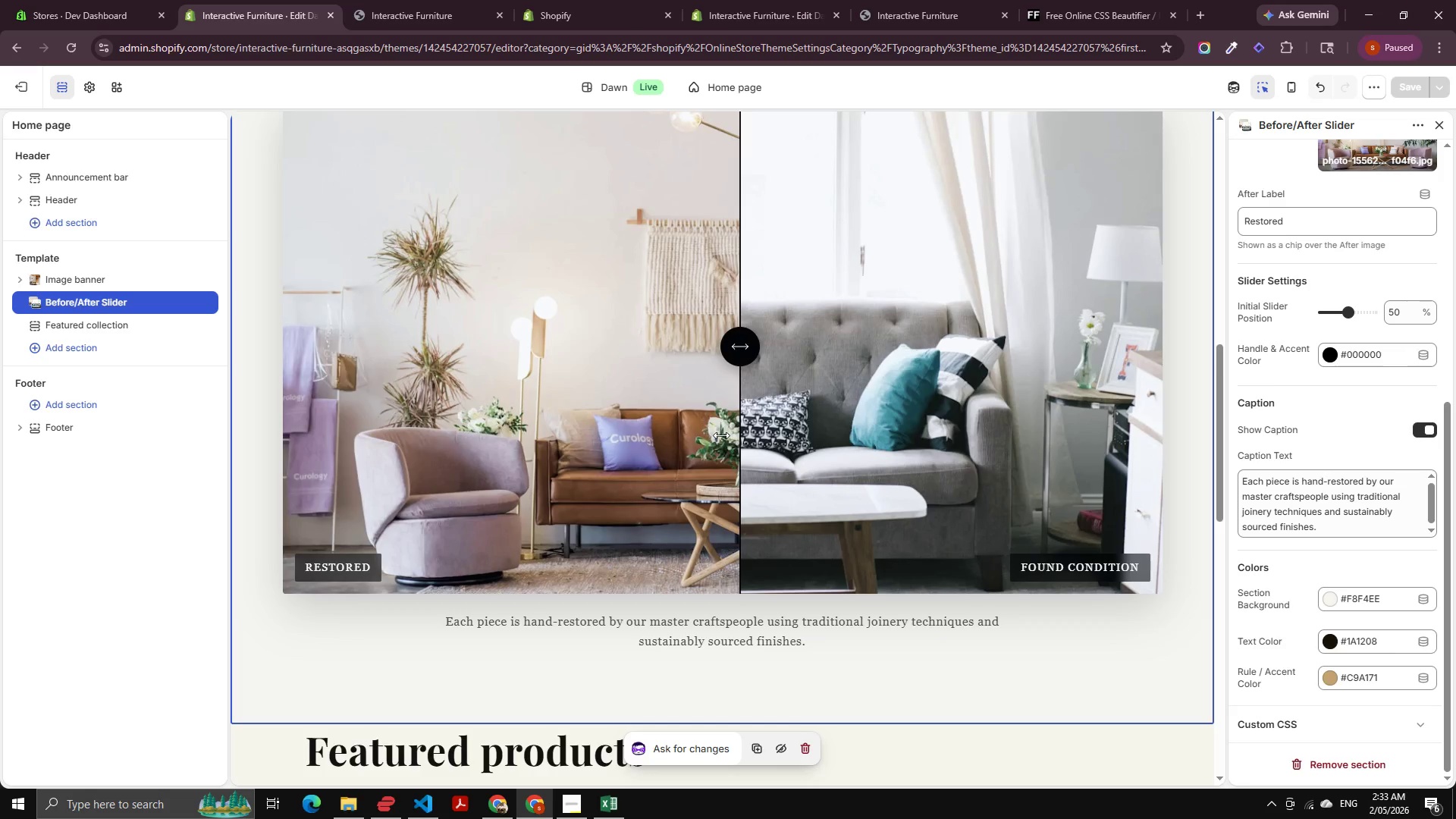 
scroll: coordinate [551, 435], scroll_direction: down, amount: 18.0
 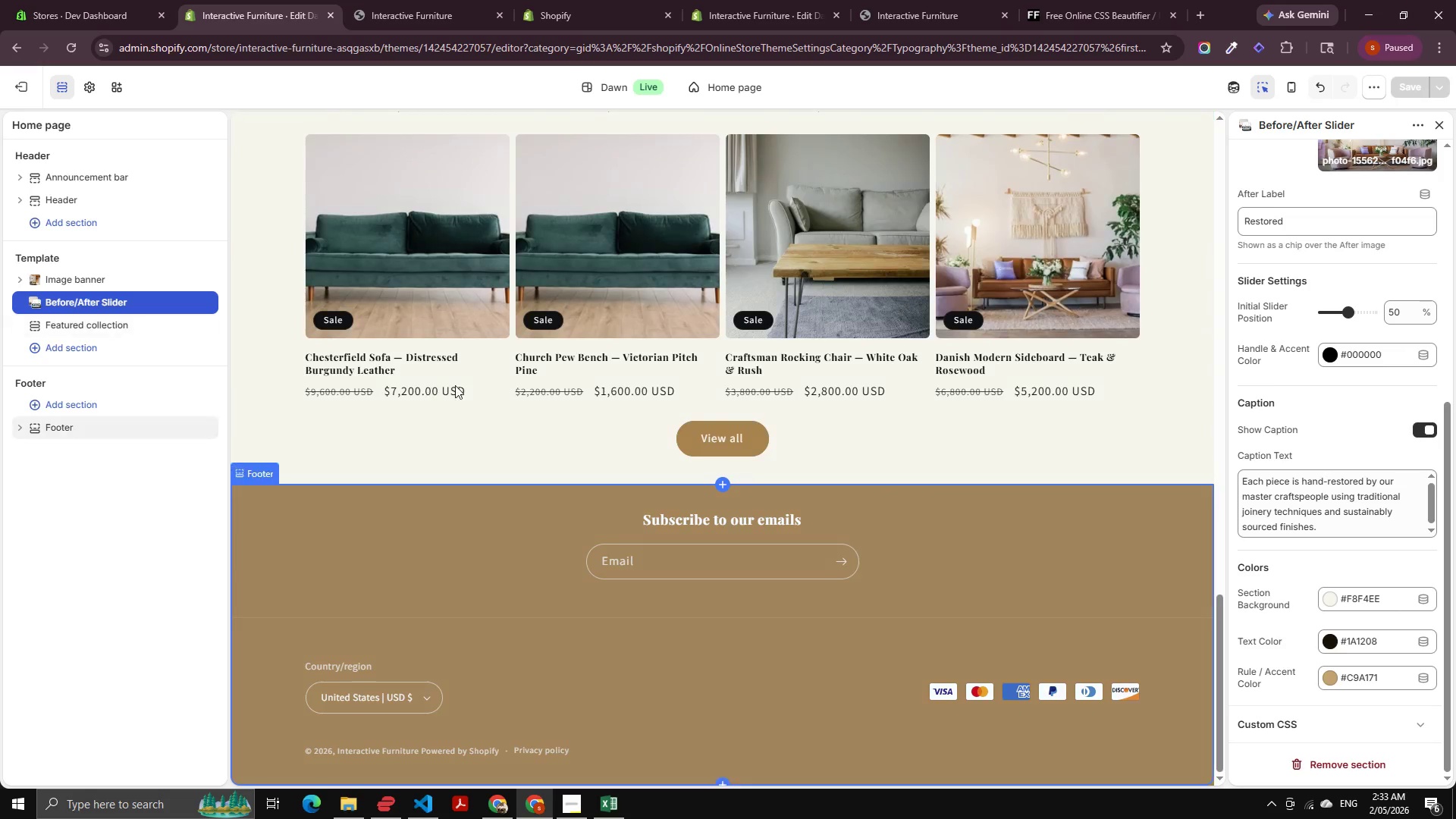 
scroll: coordinate [758, 353], scroll_direction: up, amount: 3.0
 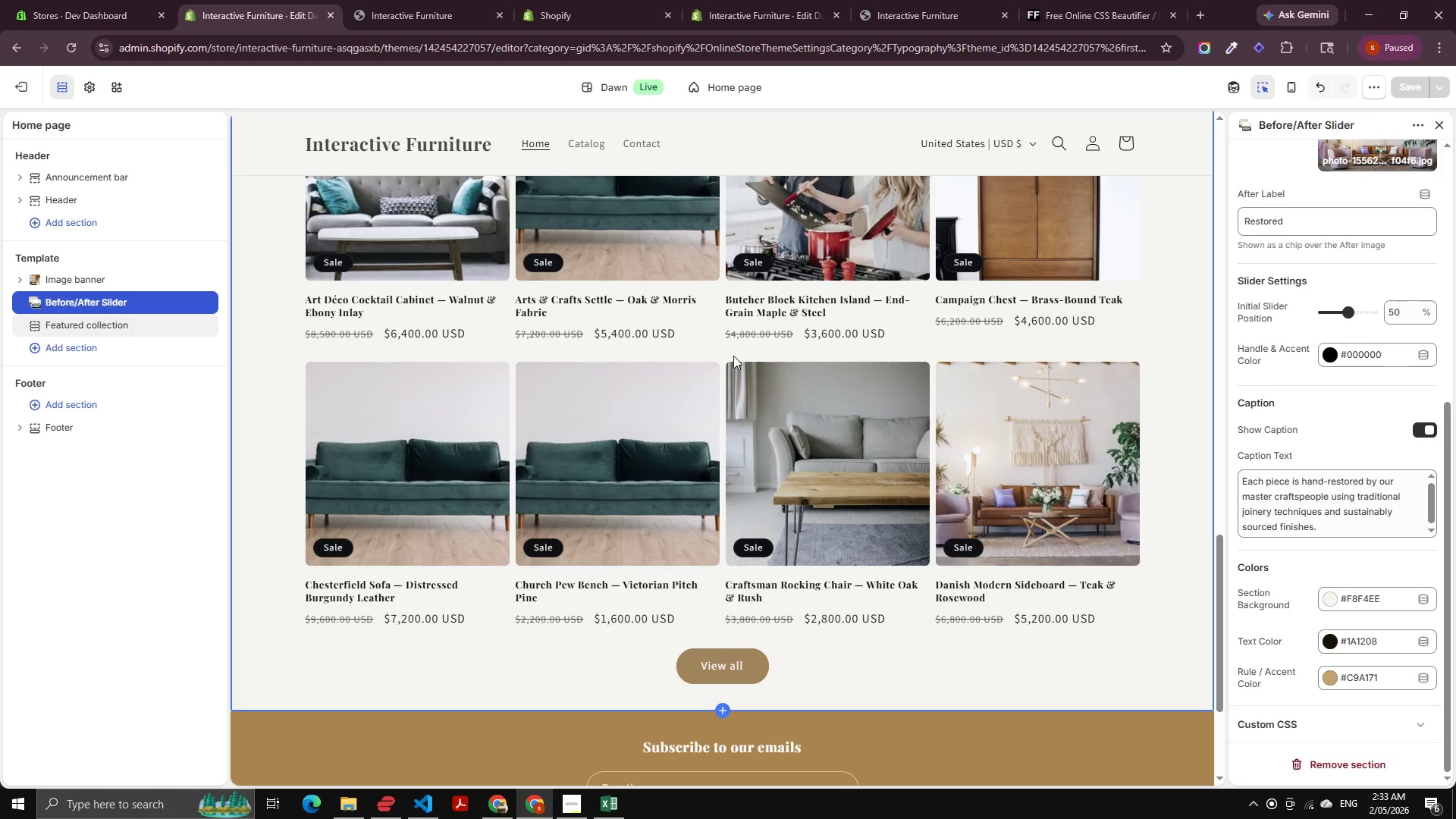 
wait(5.93)
 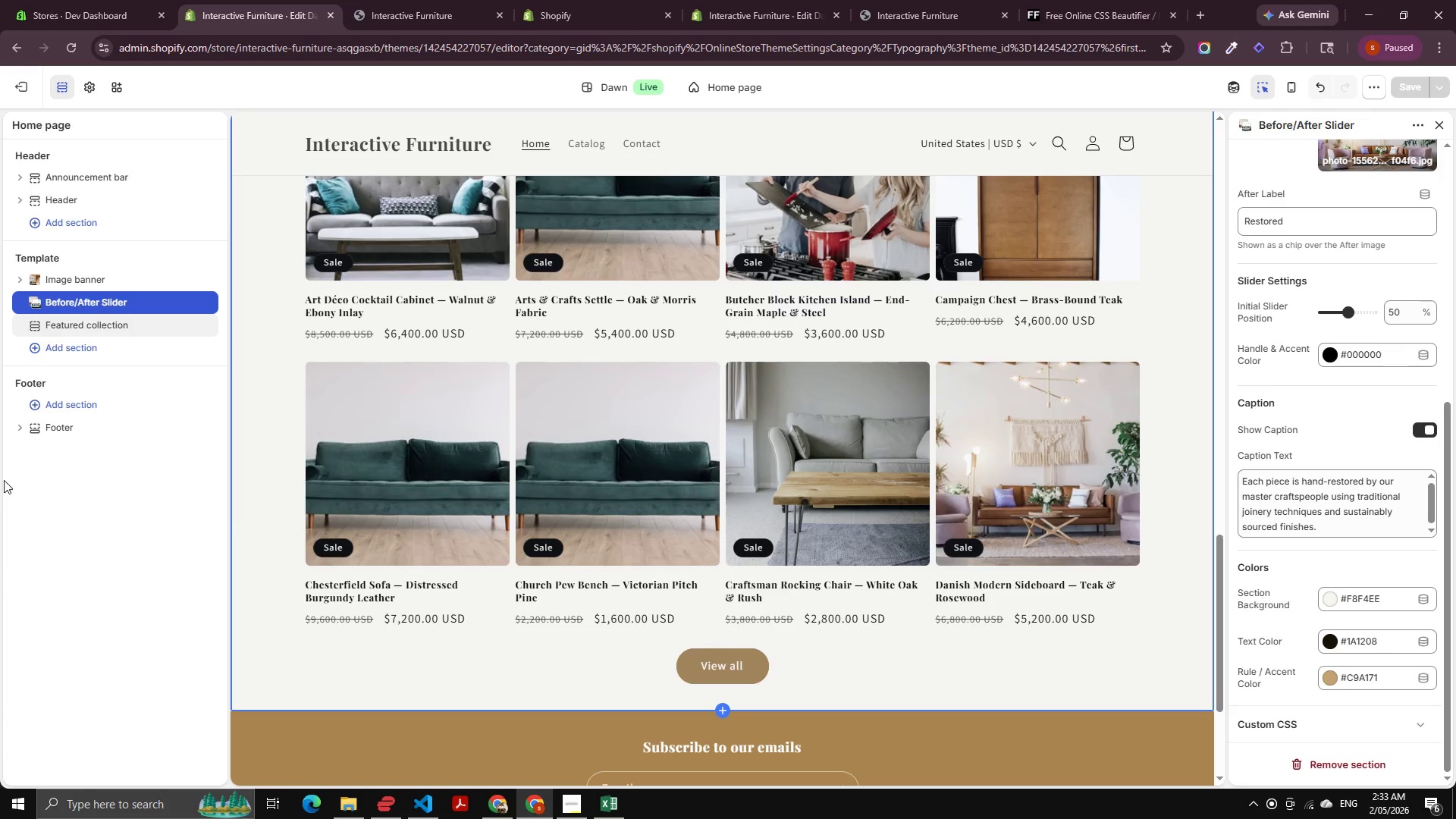 
key(Control+ControlLeft)
 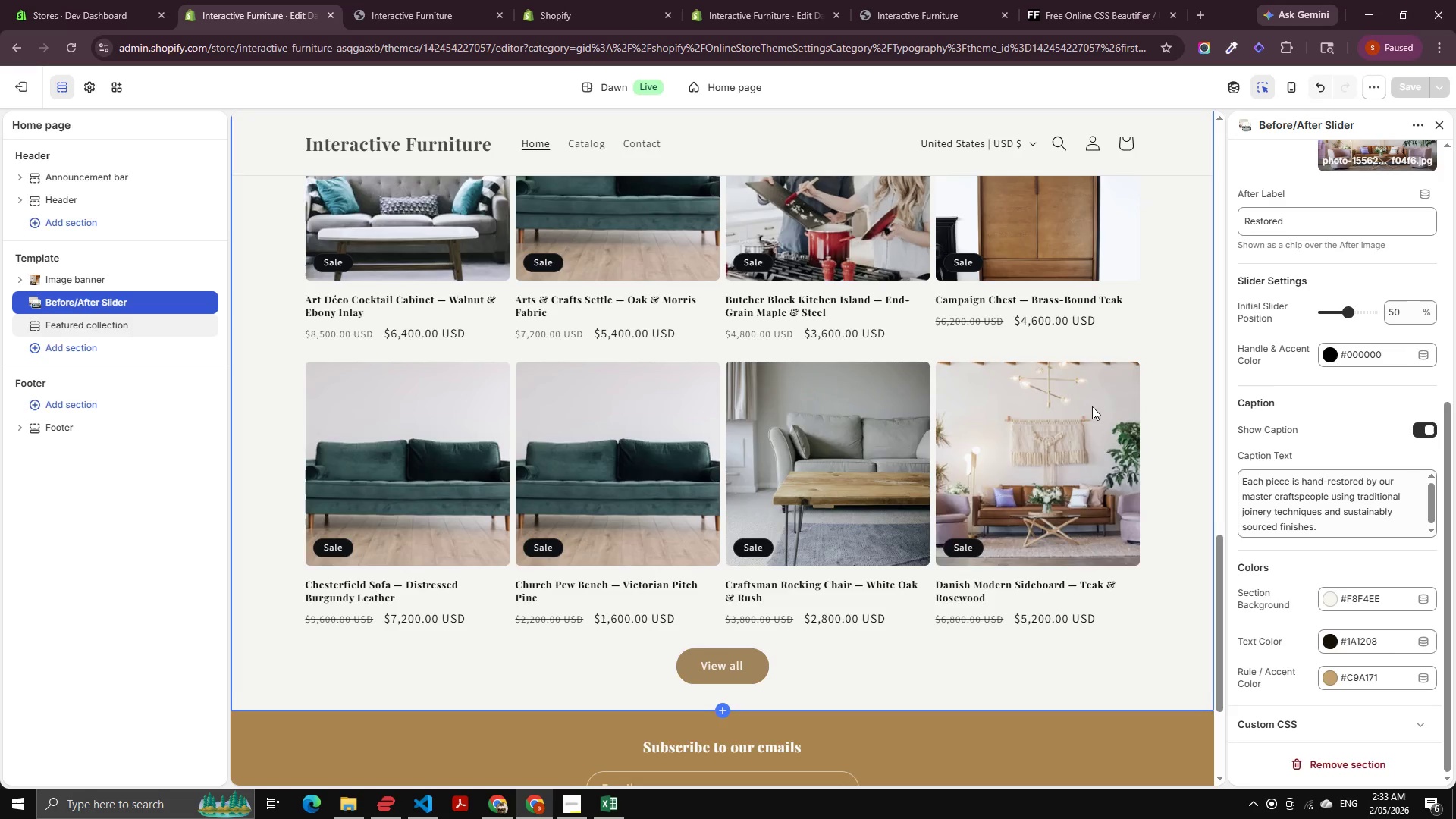 
scroll: coordinate [855, 400], scroll_direction: up, amount: 25.0
 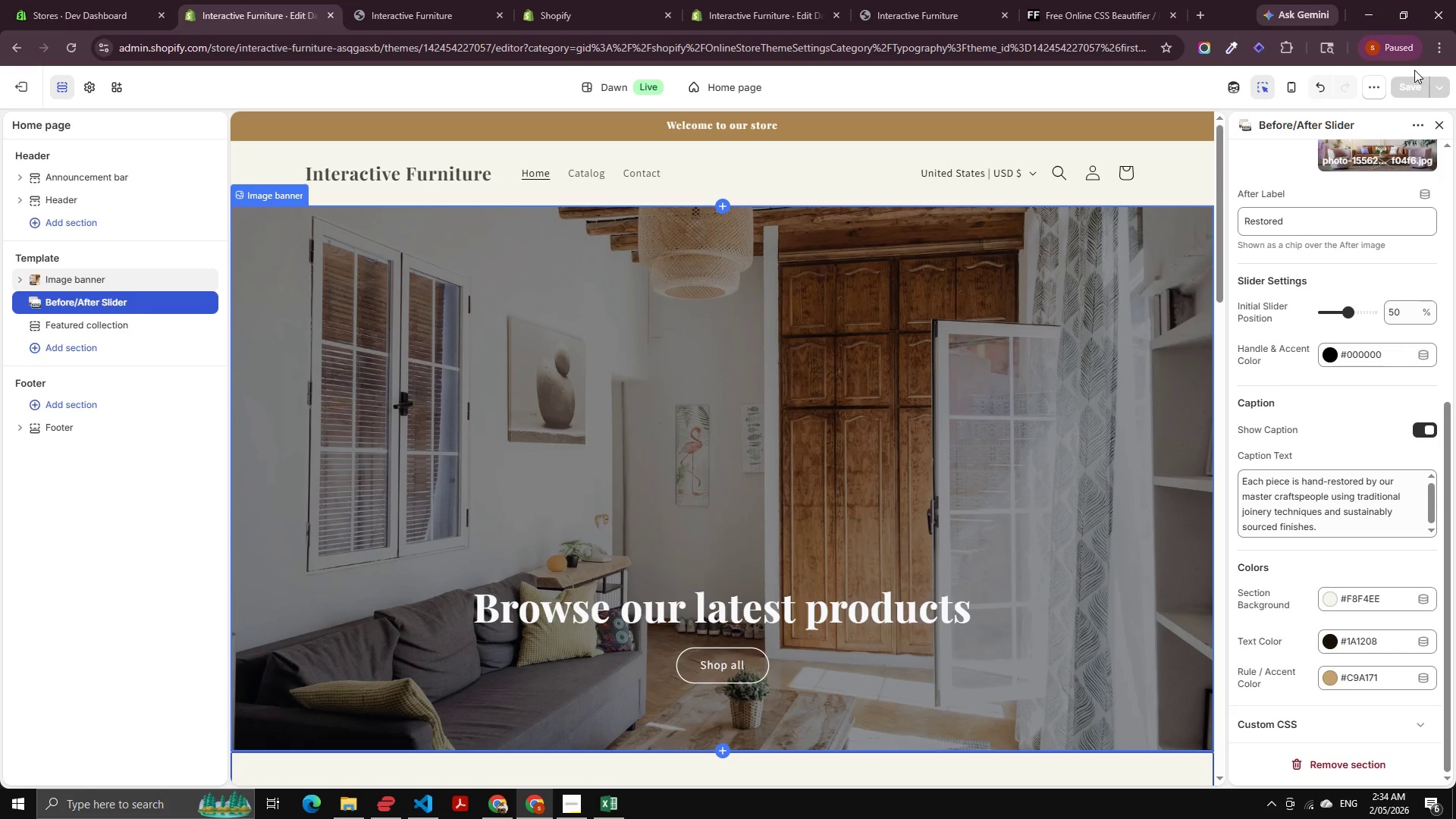 
wait(62.71)
 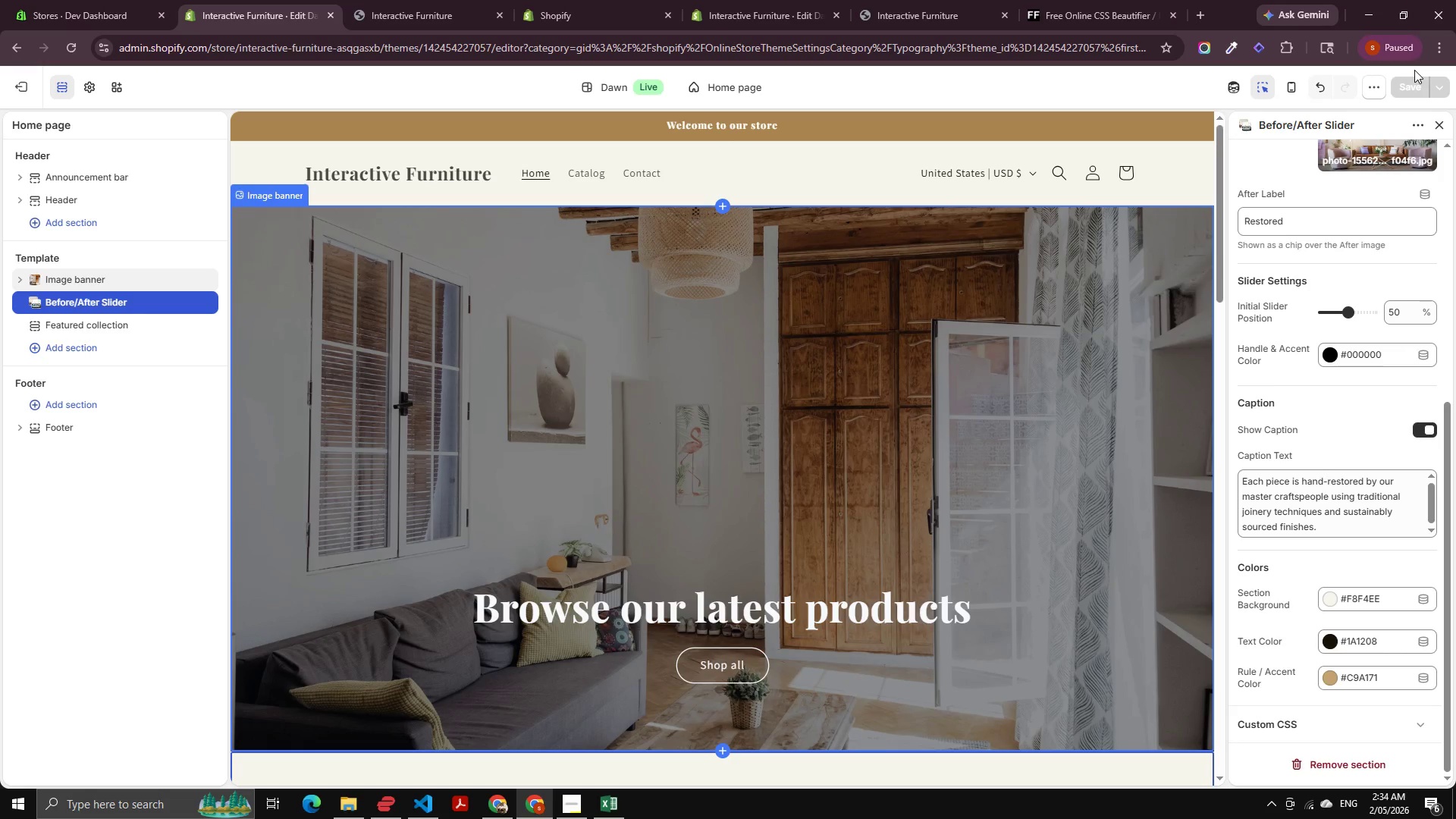 
scroll: coordinate [566, 673], scroll_direction: down, amount: 7.0
 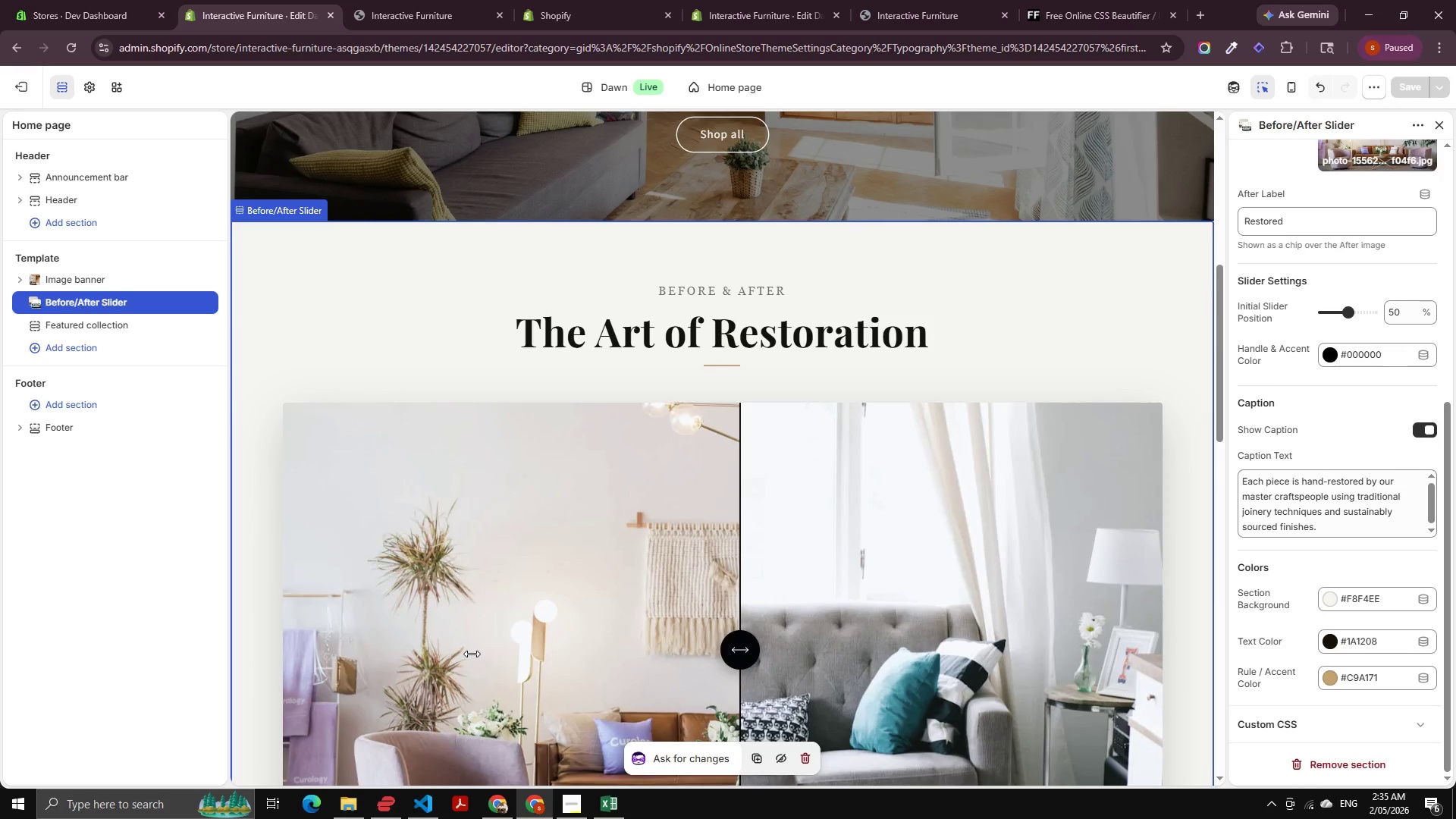 
wait(11.08)
 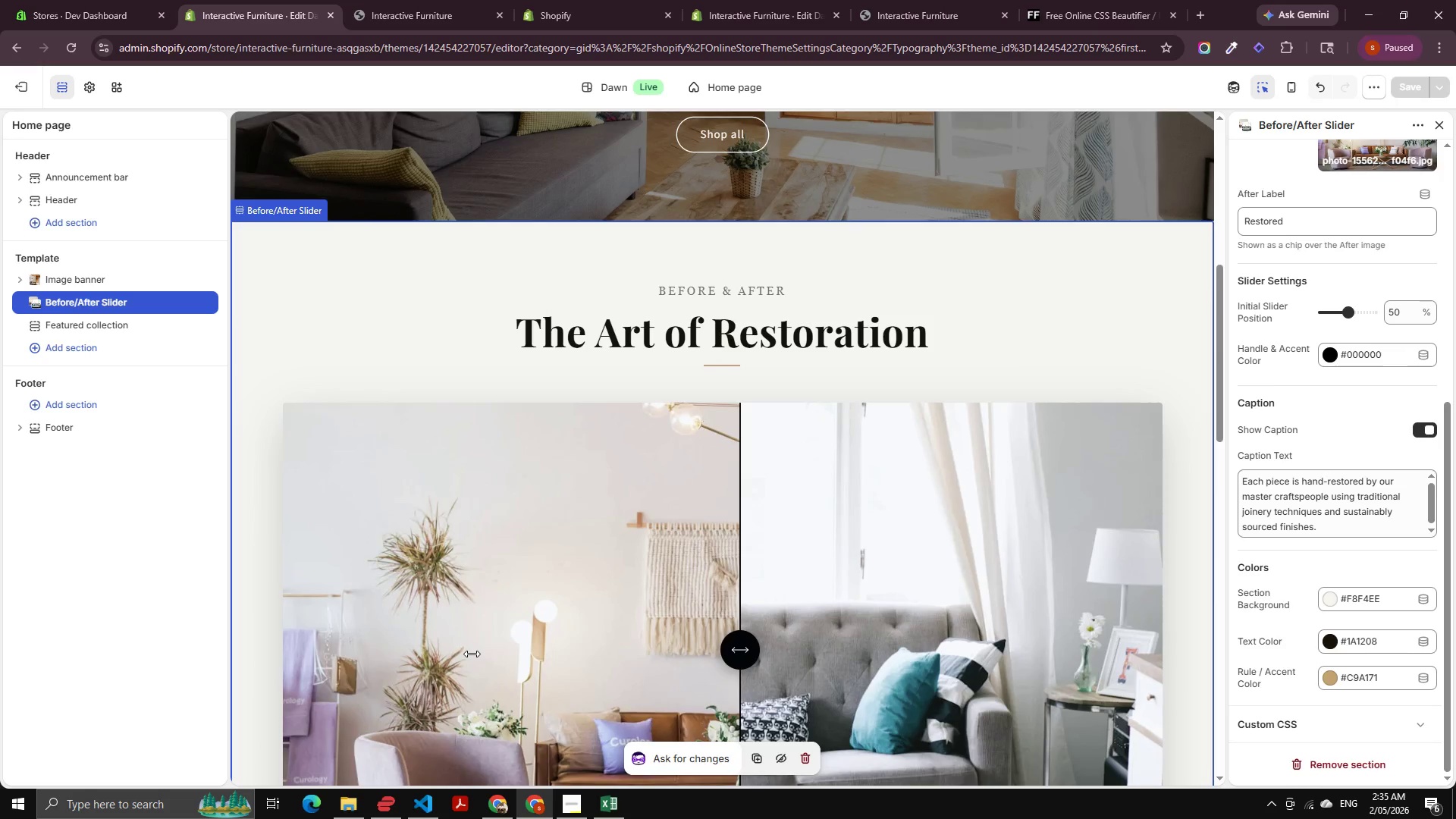 
scroll: coordinate [472, 677], scroll_direction: up, amount: 5.0
 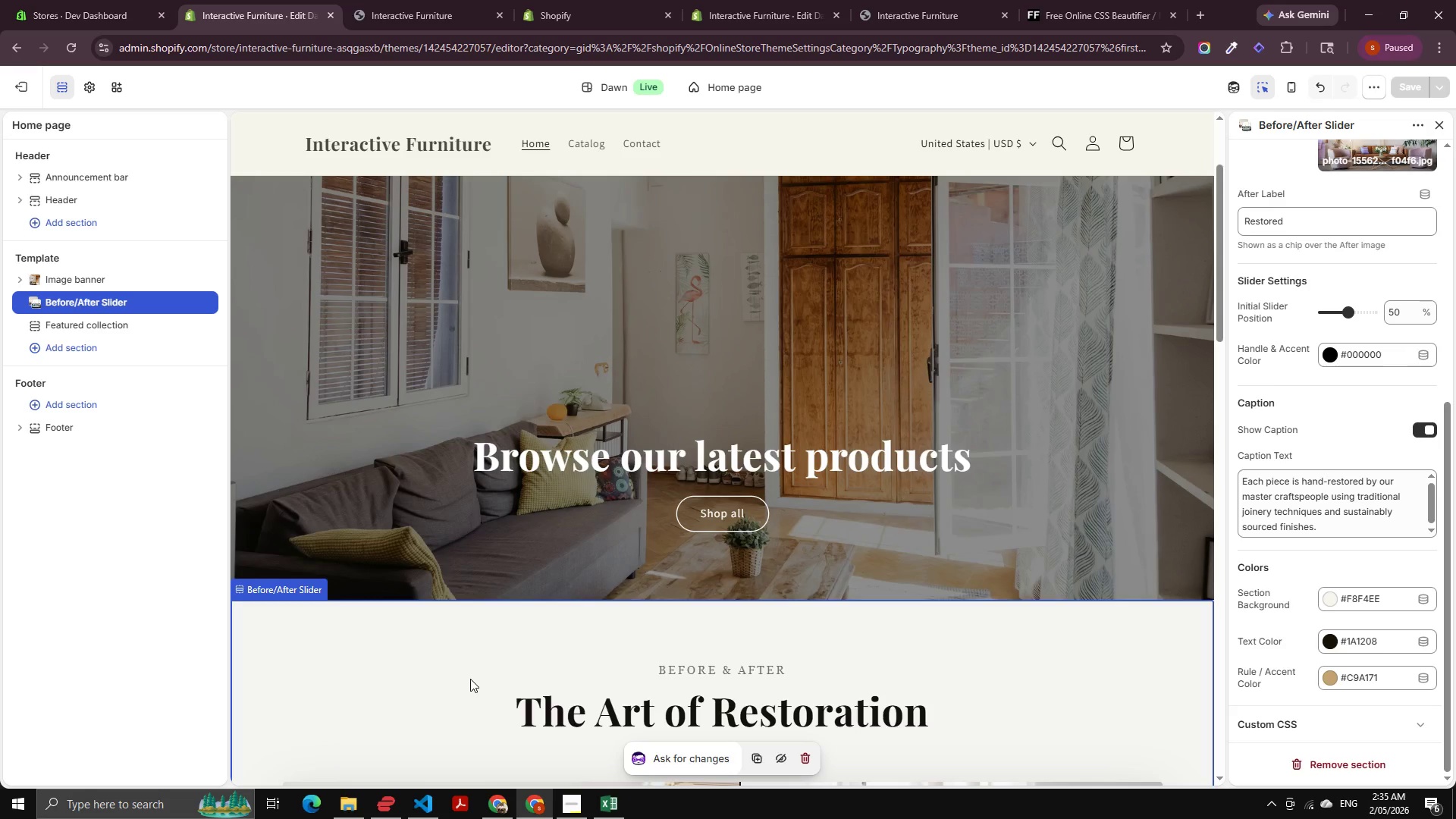 
wait(14.58)
 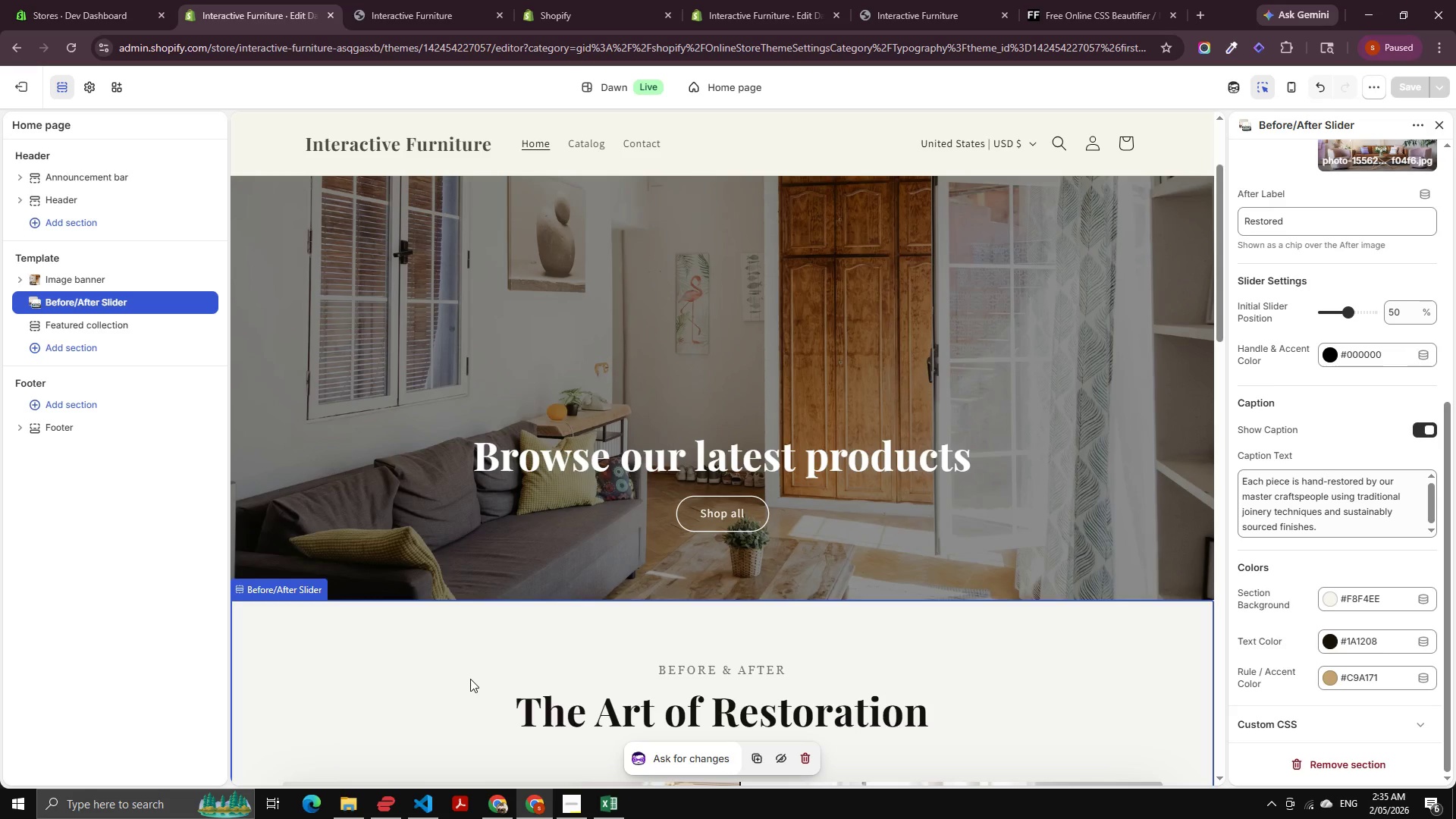 
scroll: coordinate [367, 736], scroll_direction: down, amount: 1.0
 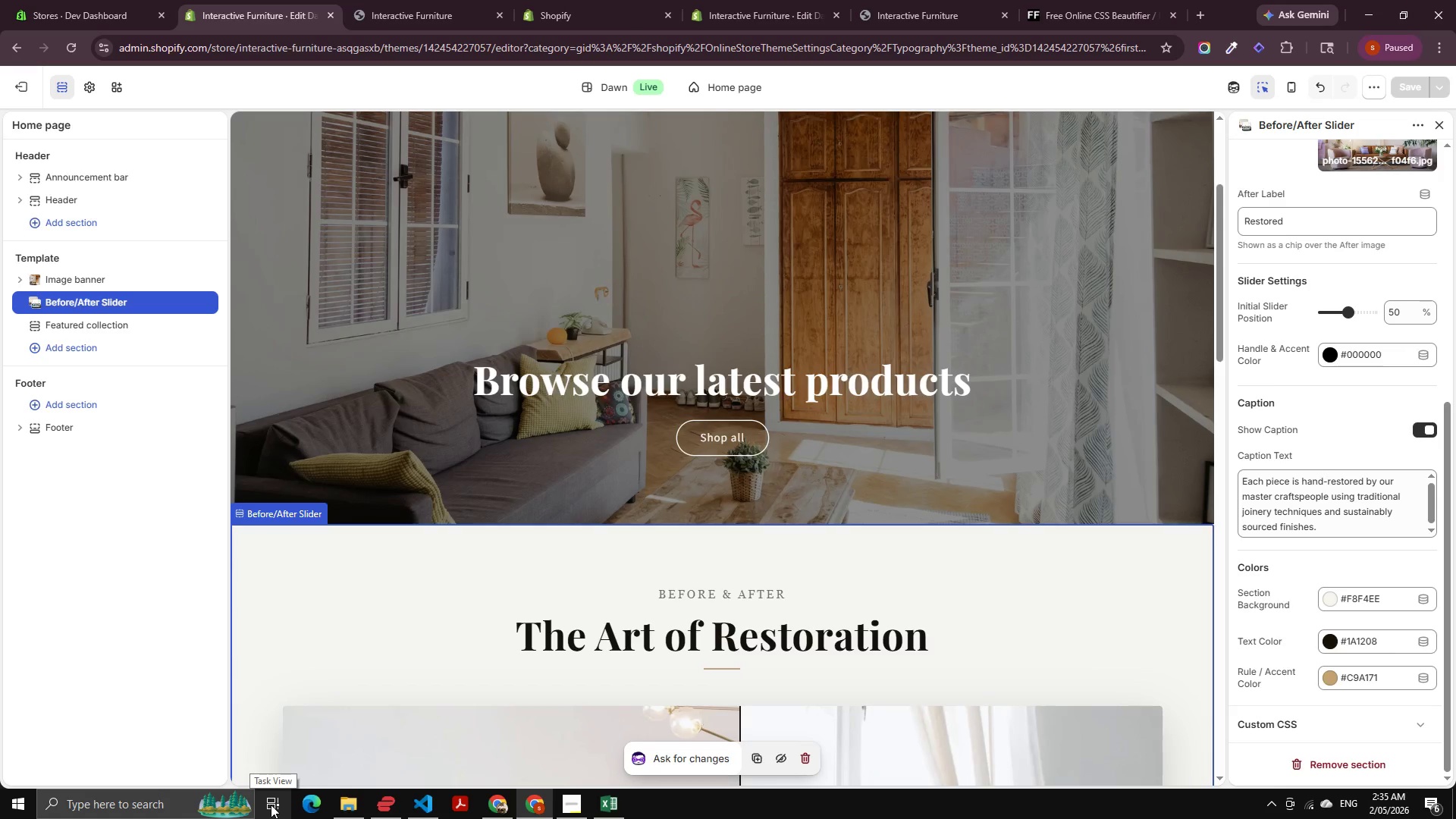 
wait(6.23)
 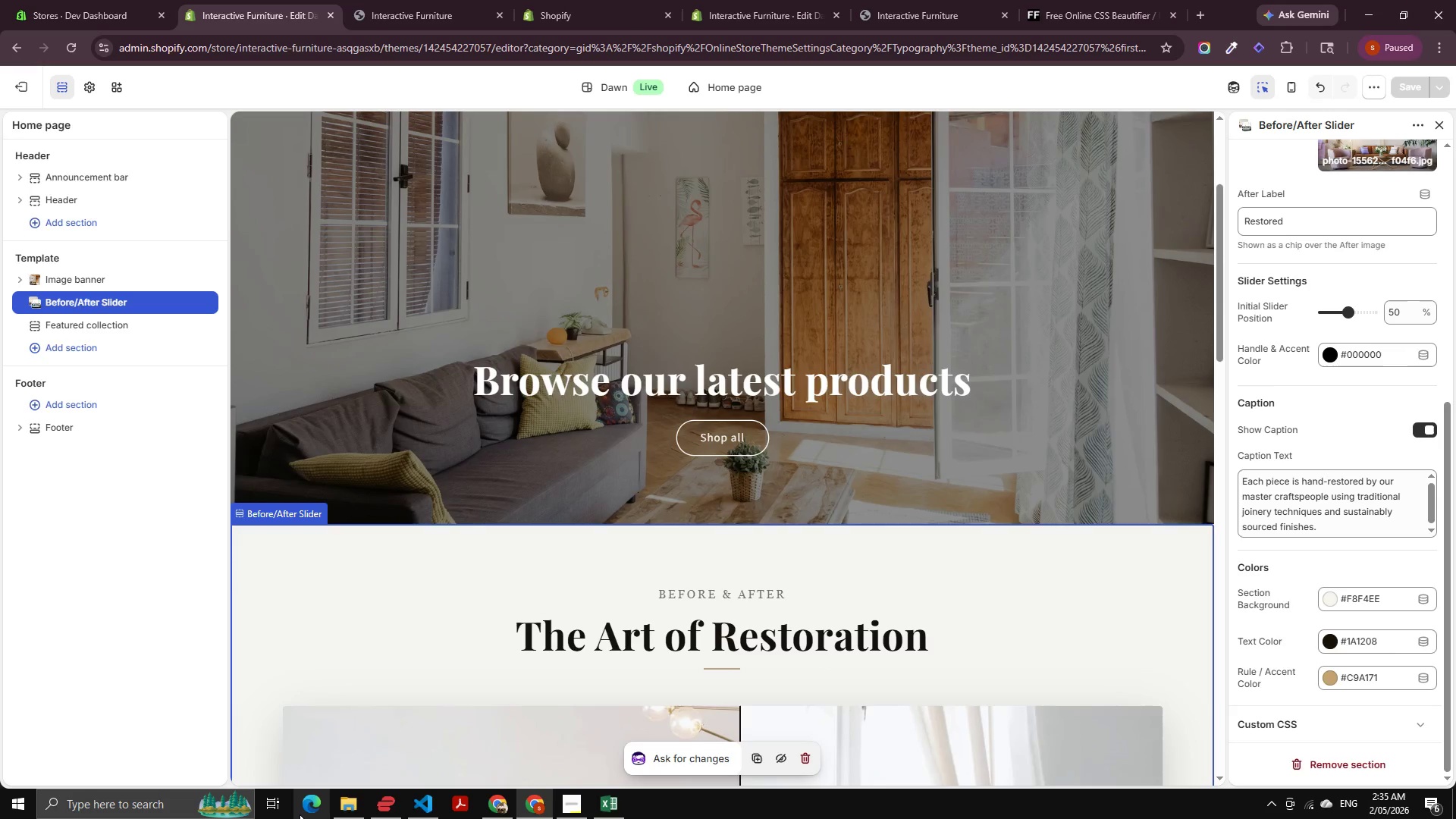 
left_click([617, 0])
 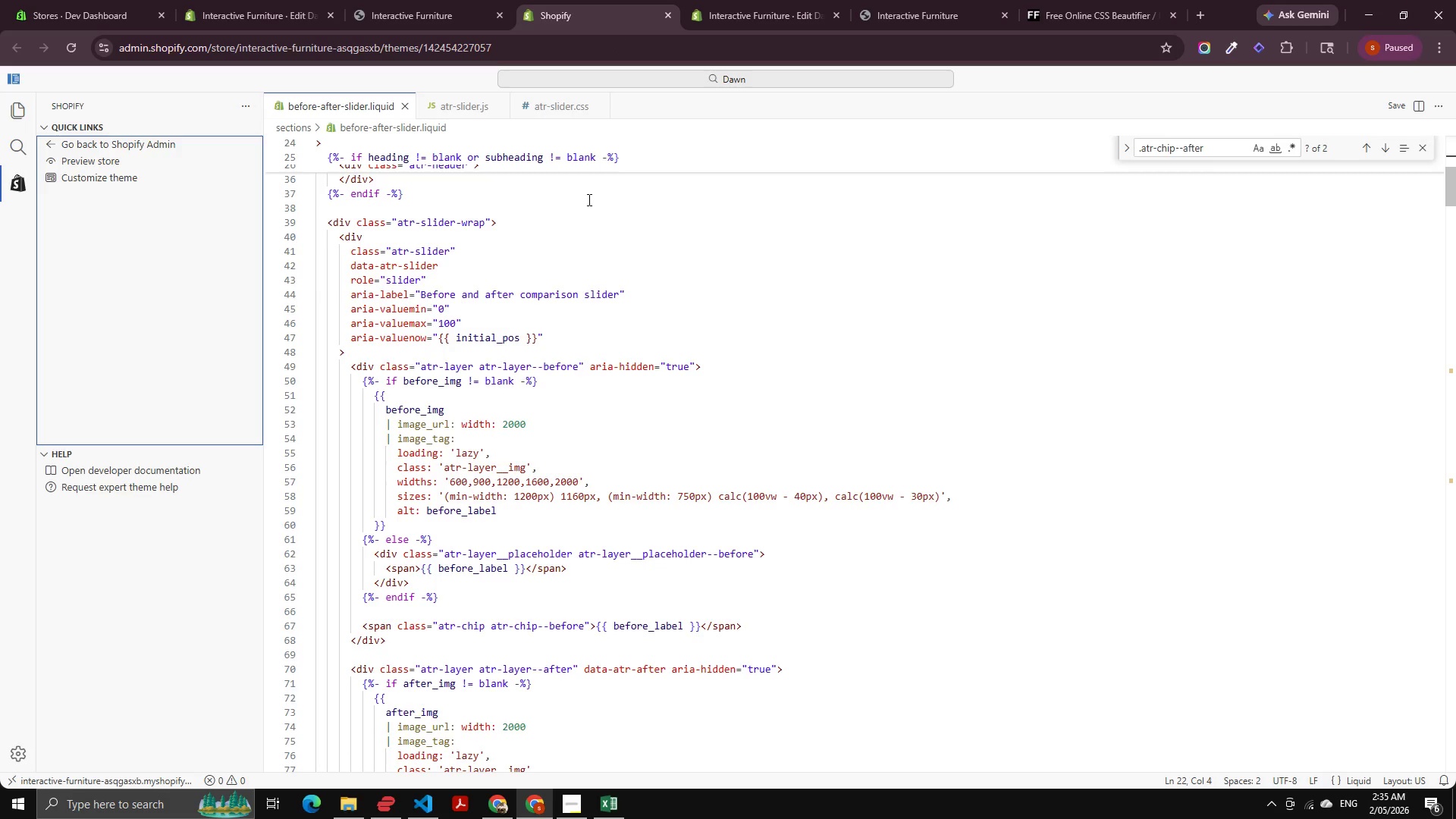 
scroll: coordinate [1217, 462], scroll_direction: up, amount: 15.0
 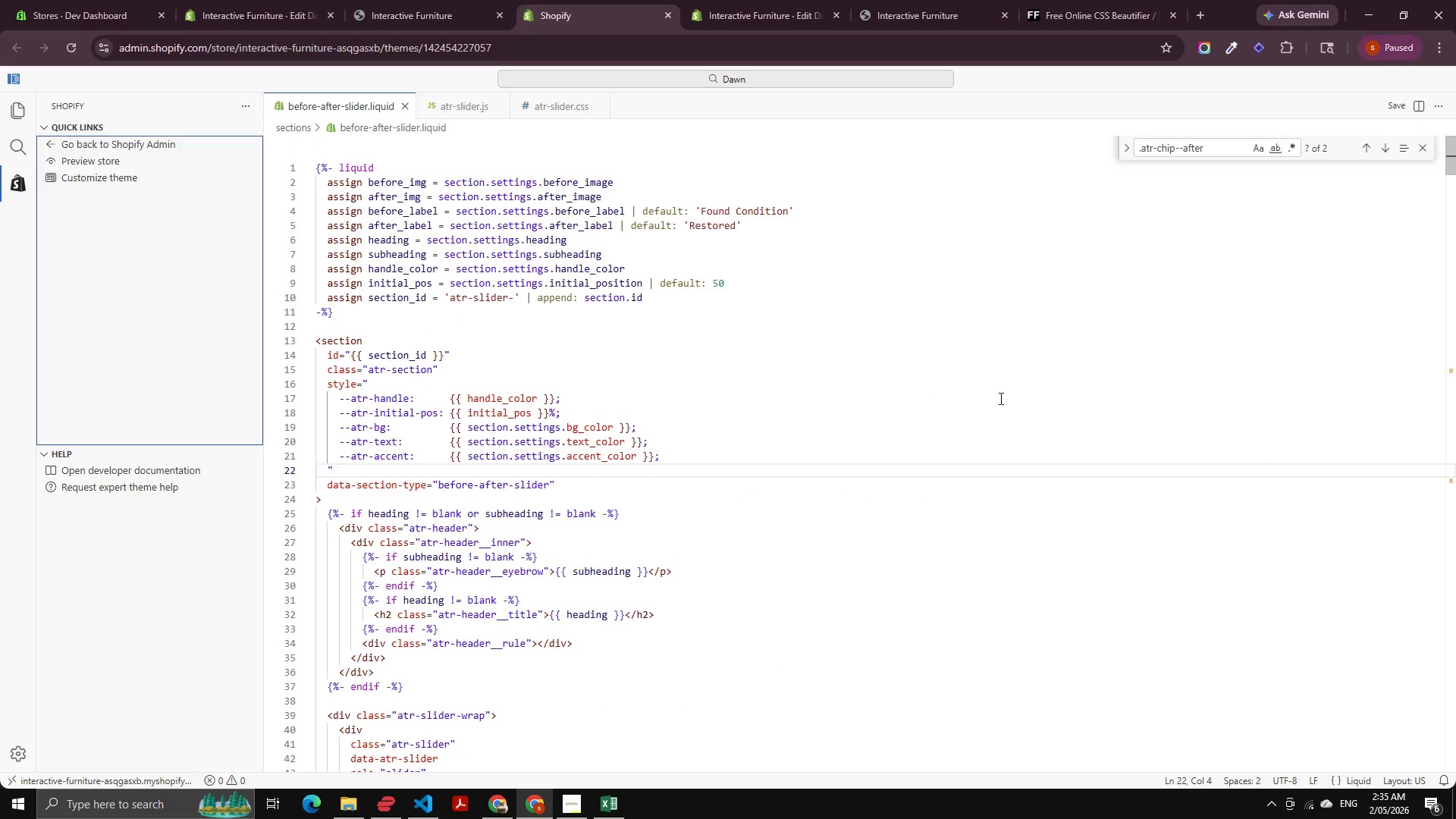 
scroll: coordinate [513, 435], scroll_direction: down, amount: 29.0
 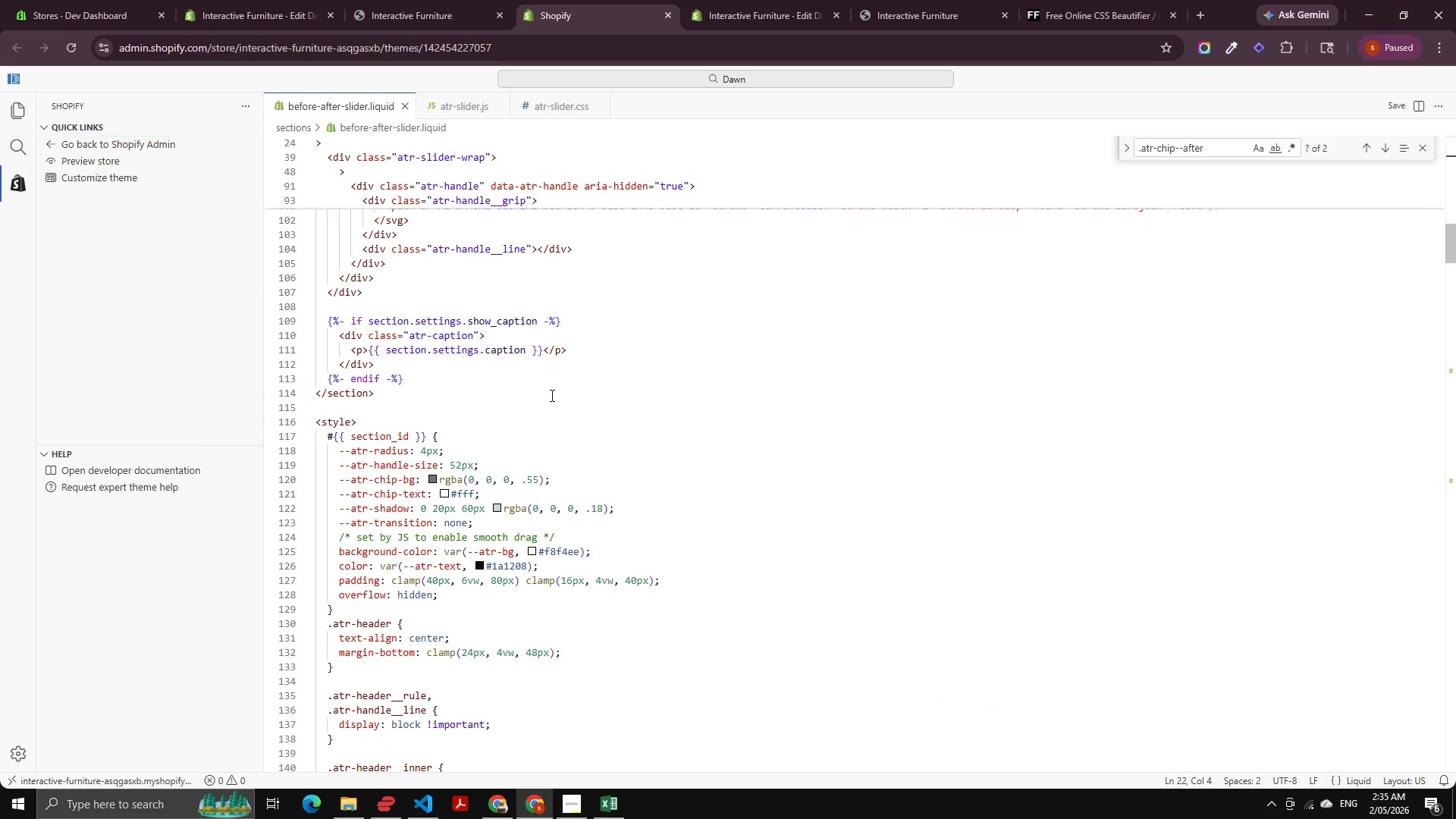 
right_click([551, 395])
 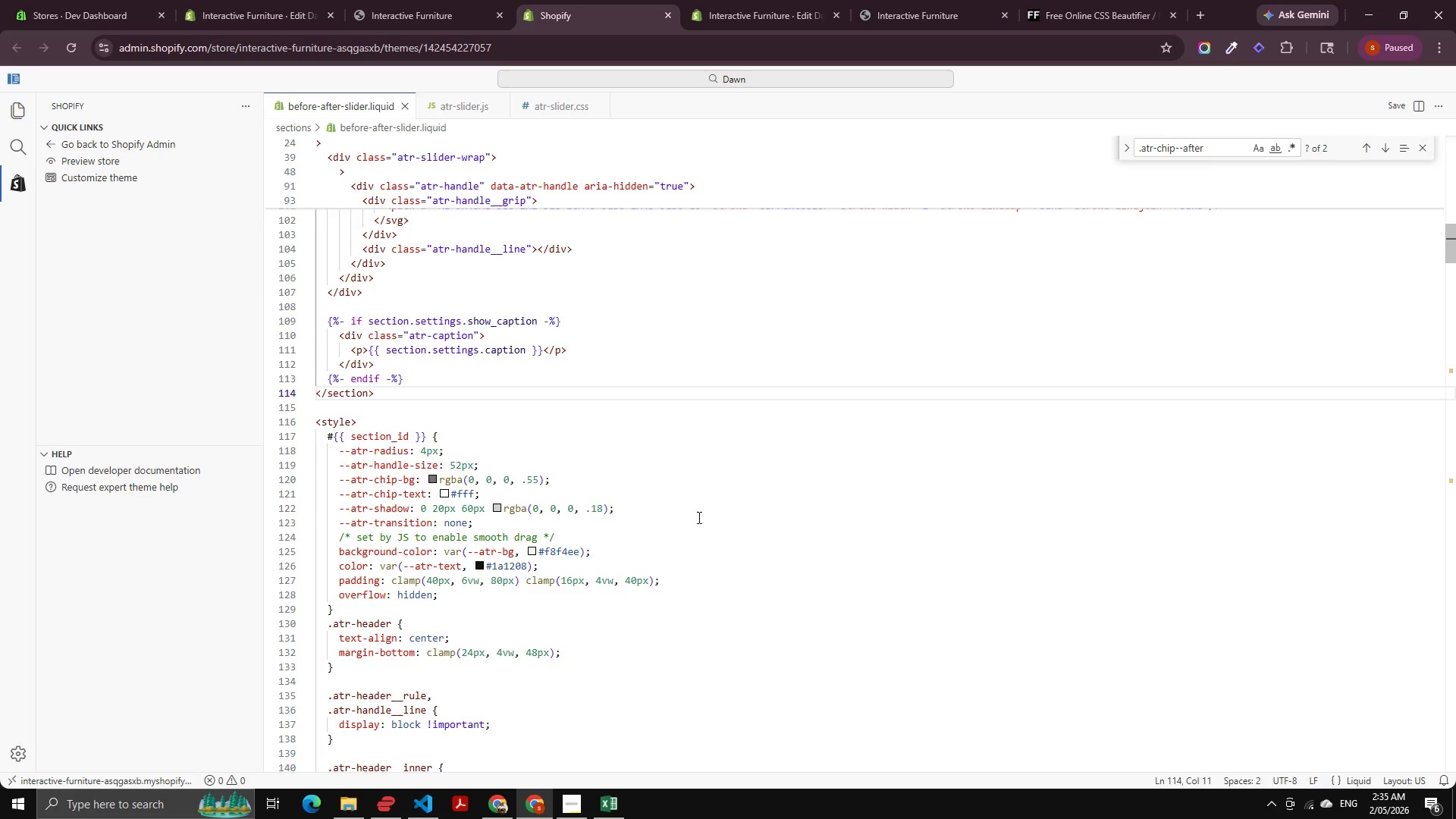 
left_click_drag(start_coordinate=[537, 535], to_coordinate=[435, 529])
 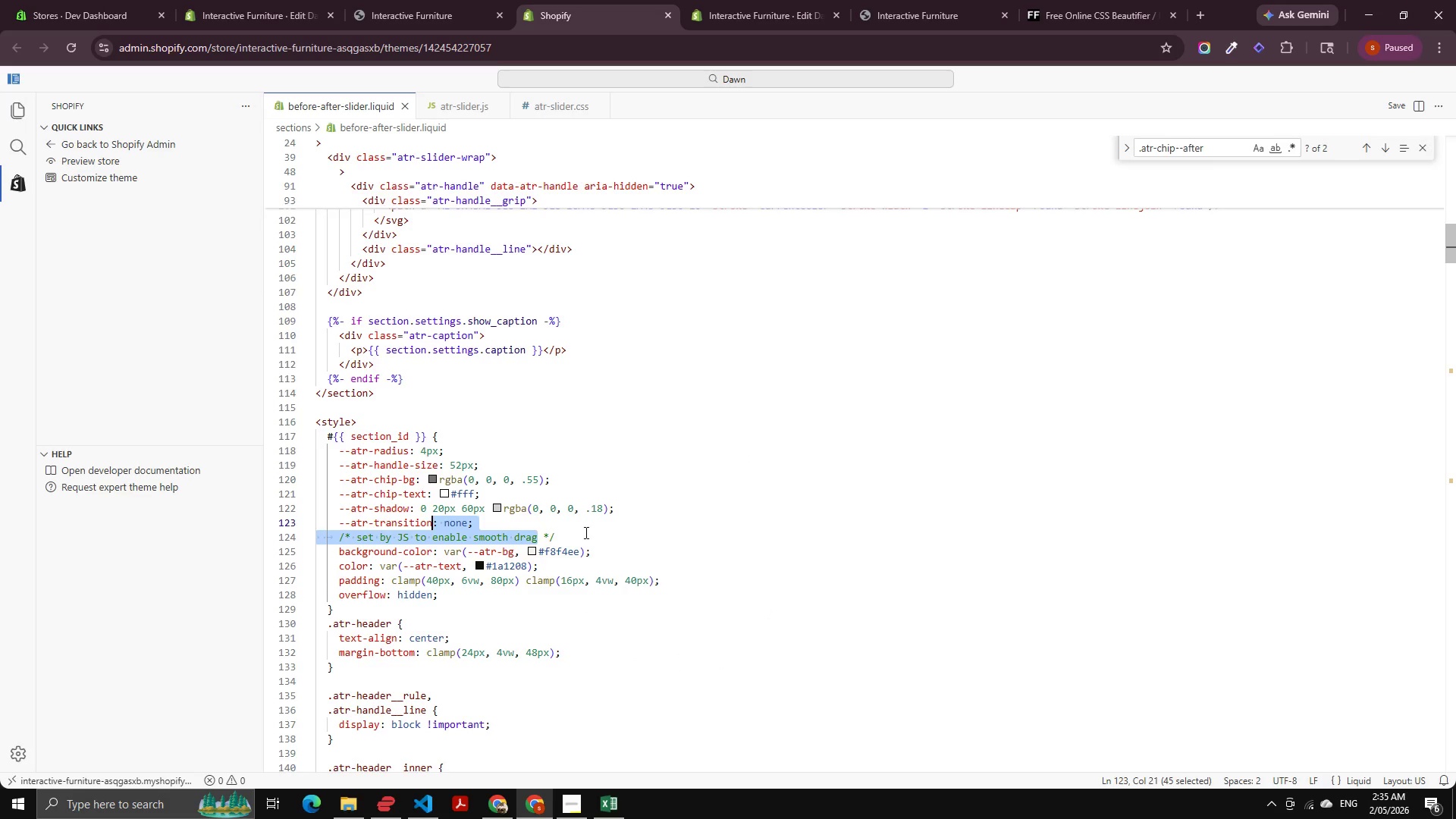 
left_click_drag(start_coordinate=[582, 532], to_coordinate=[309, 539])
 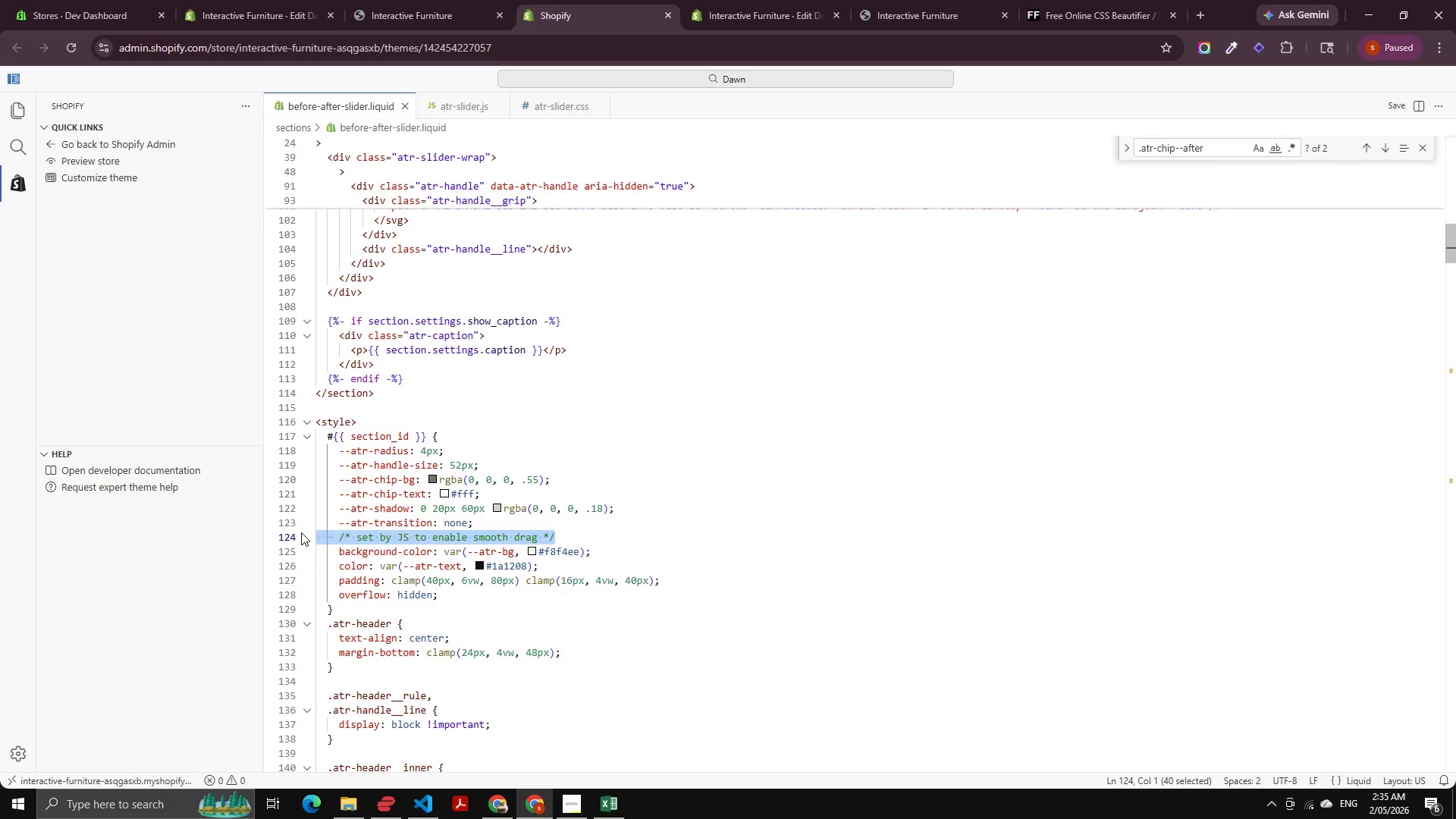 
key(Backspace)
 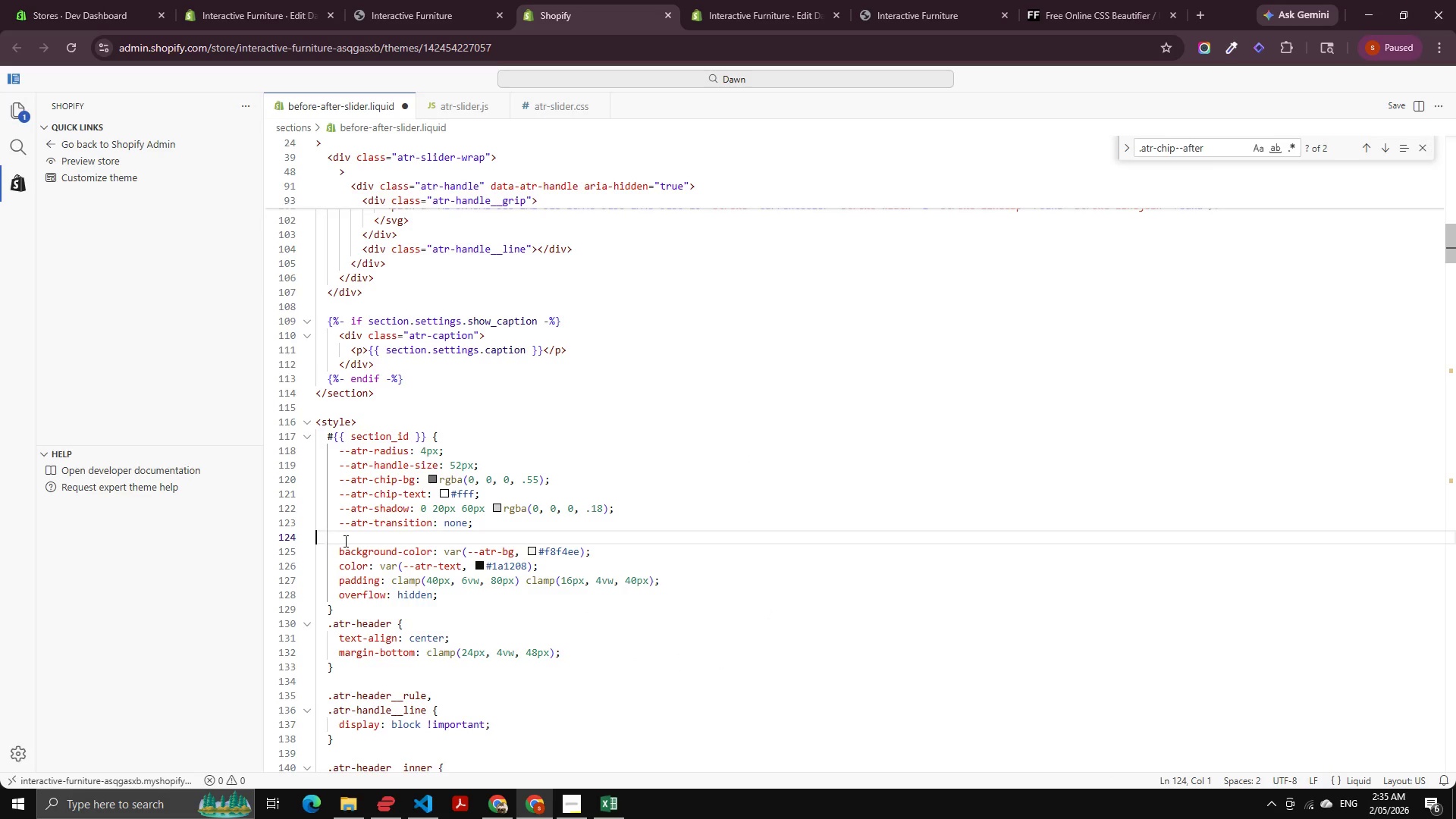 
key(Backspace)
 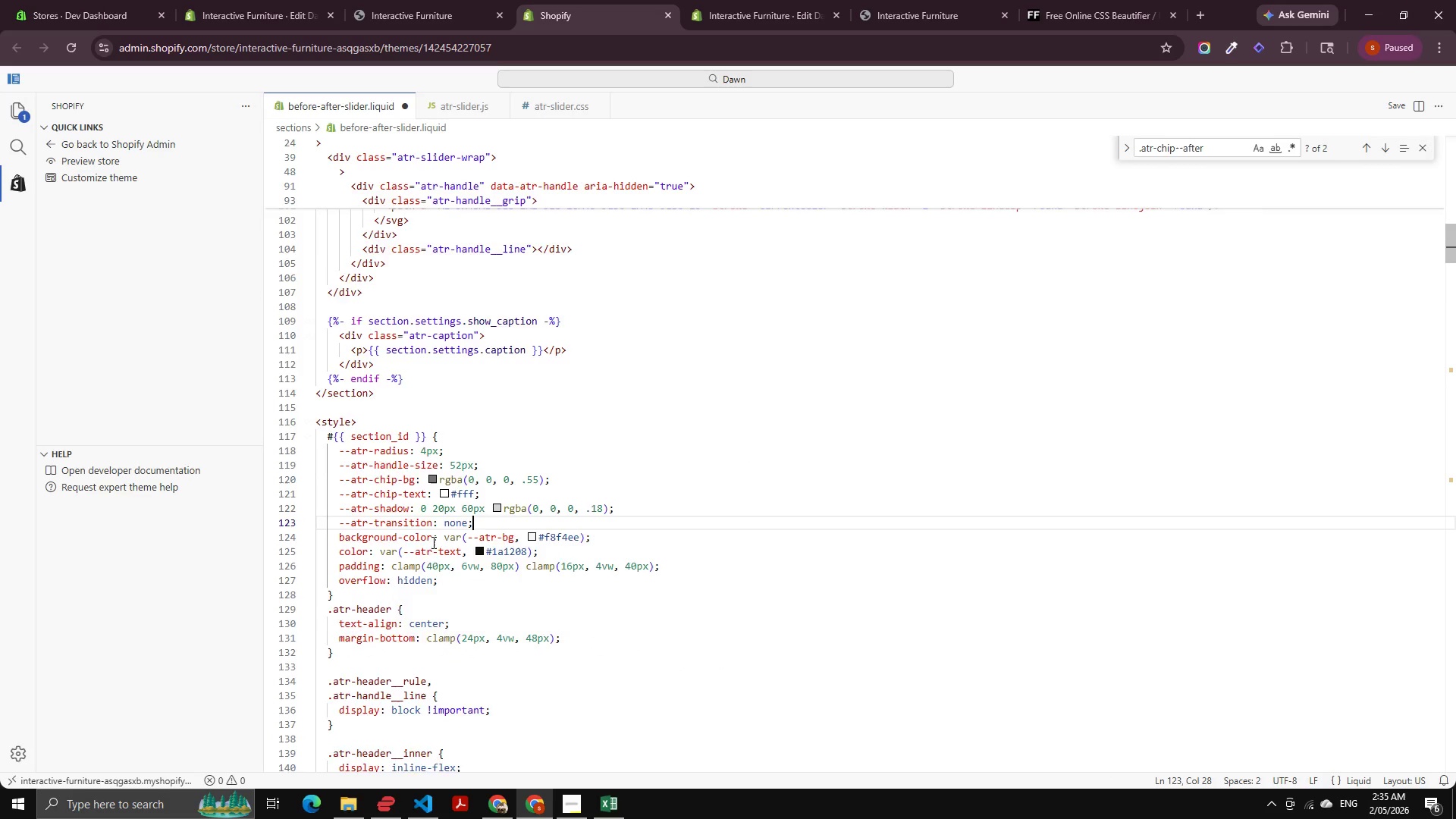 
scroll: coordinate [508, 489], scroll_direction: down, amount: 161.0
 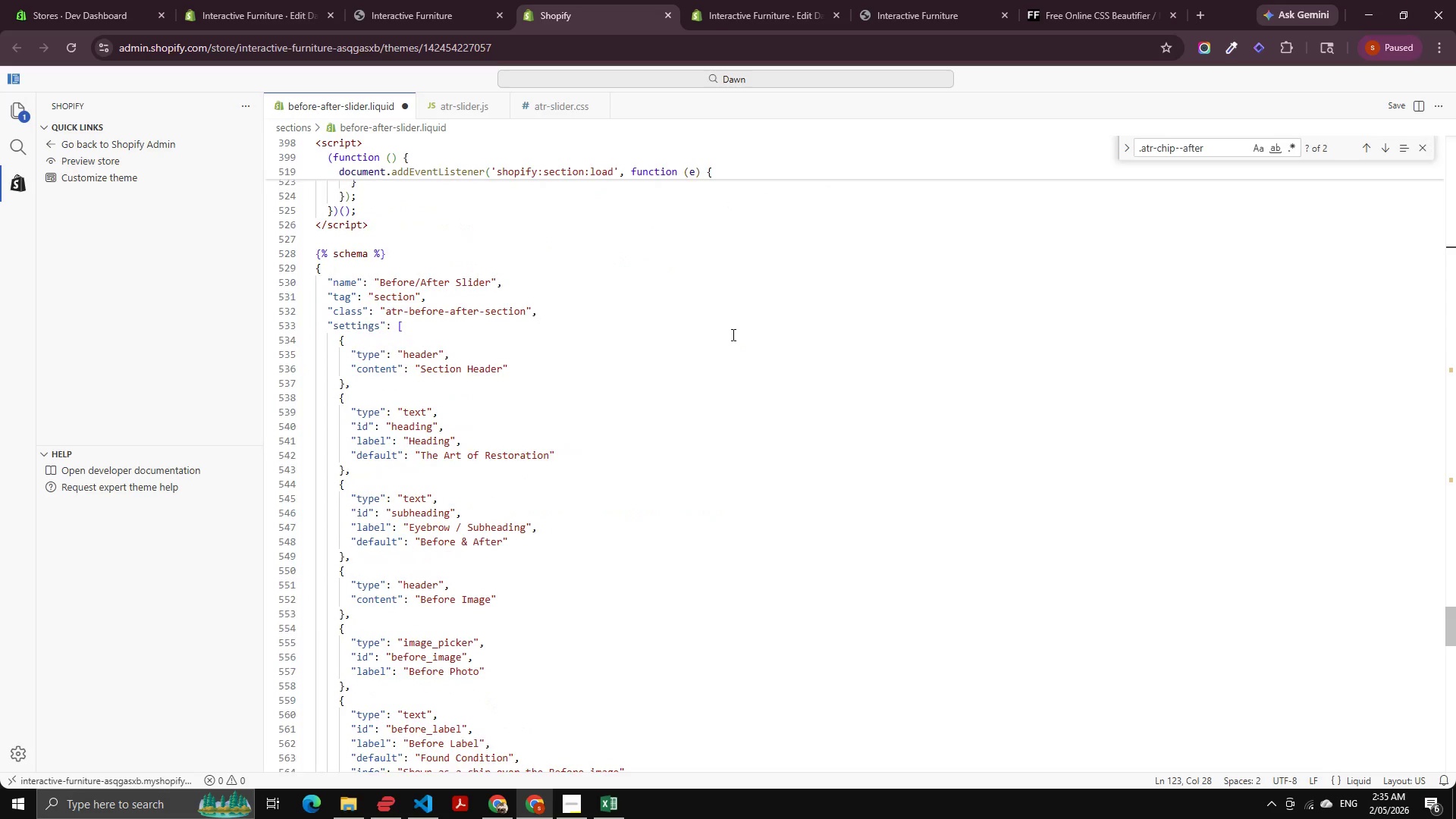 
right_click([732, 334])
 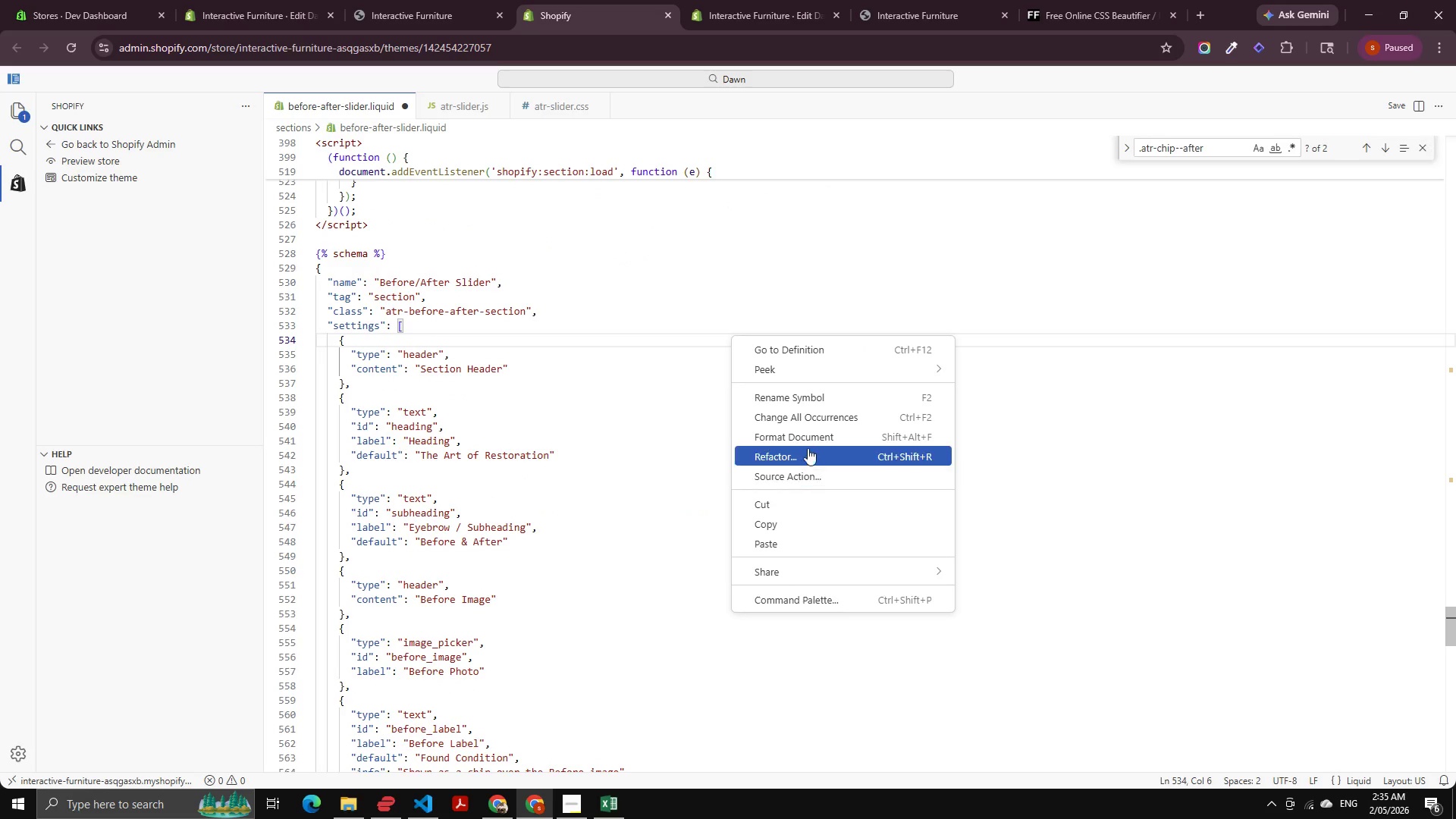 
left_click([811, 431])
 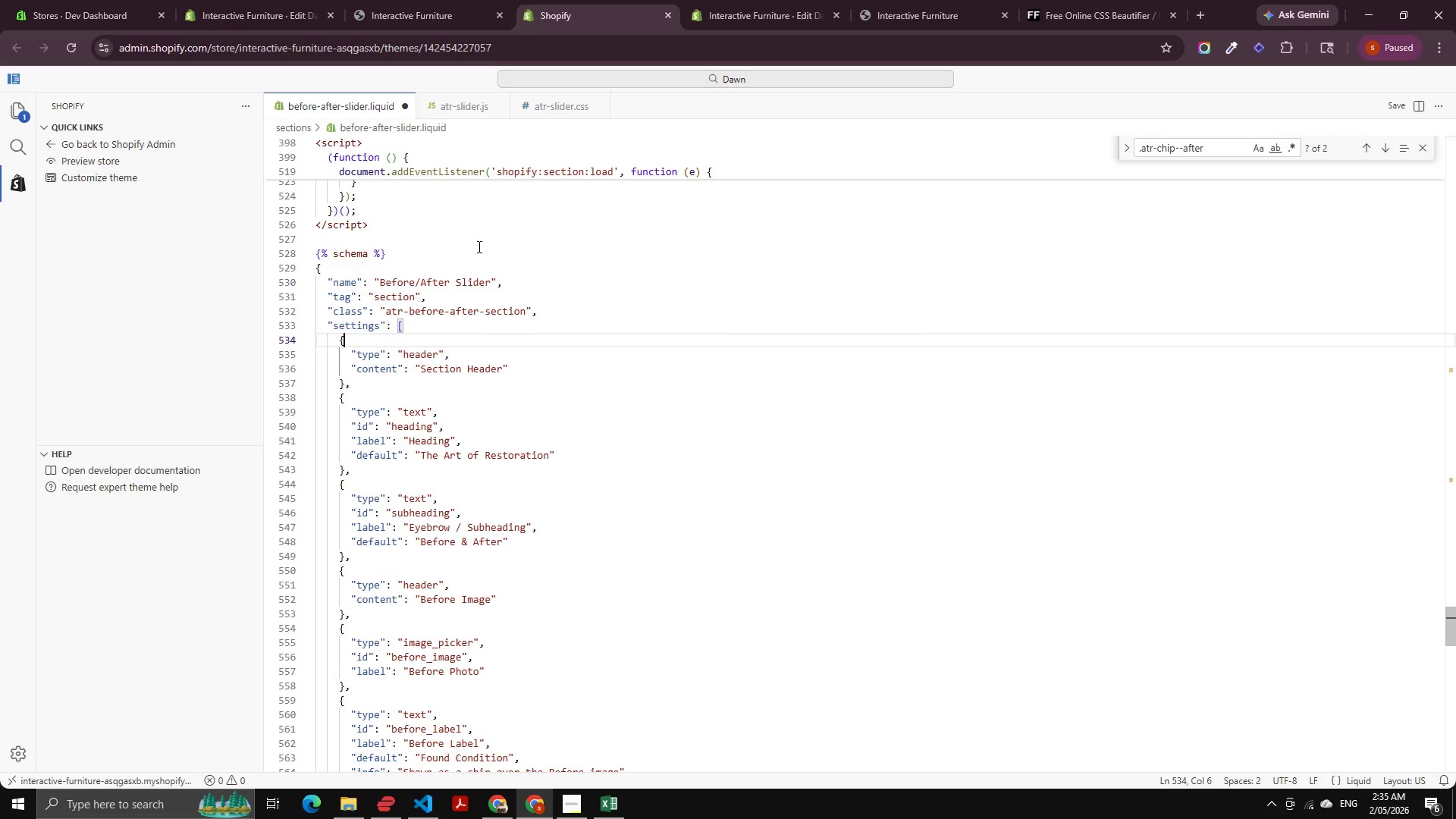 
key(Control+S)
 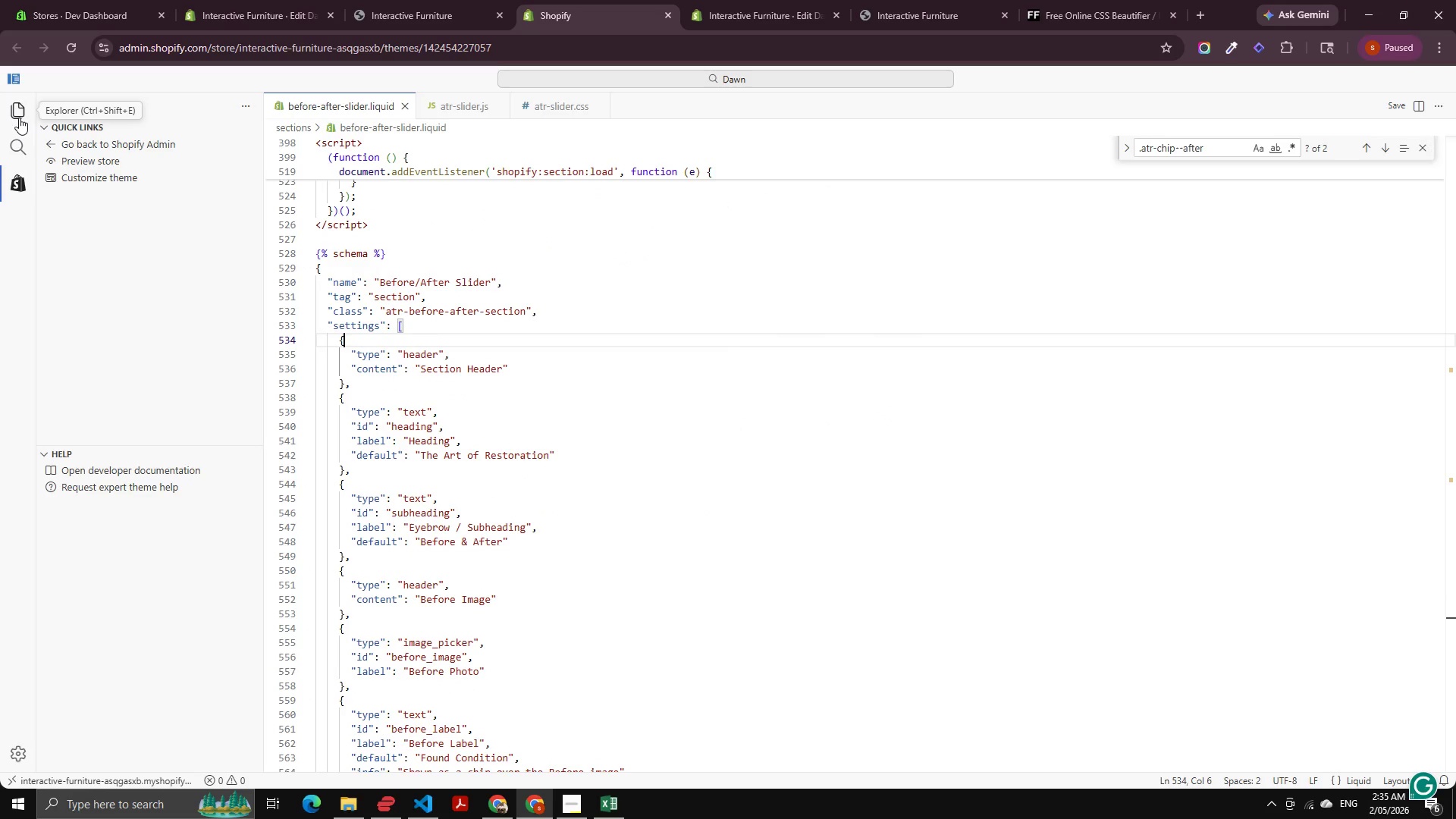 
left_click([11, 109])
 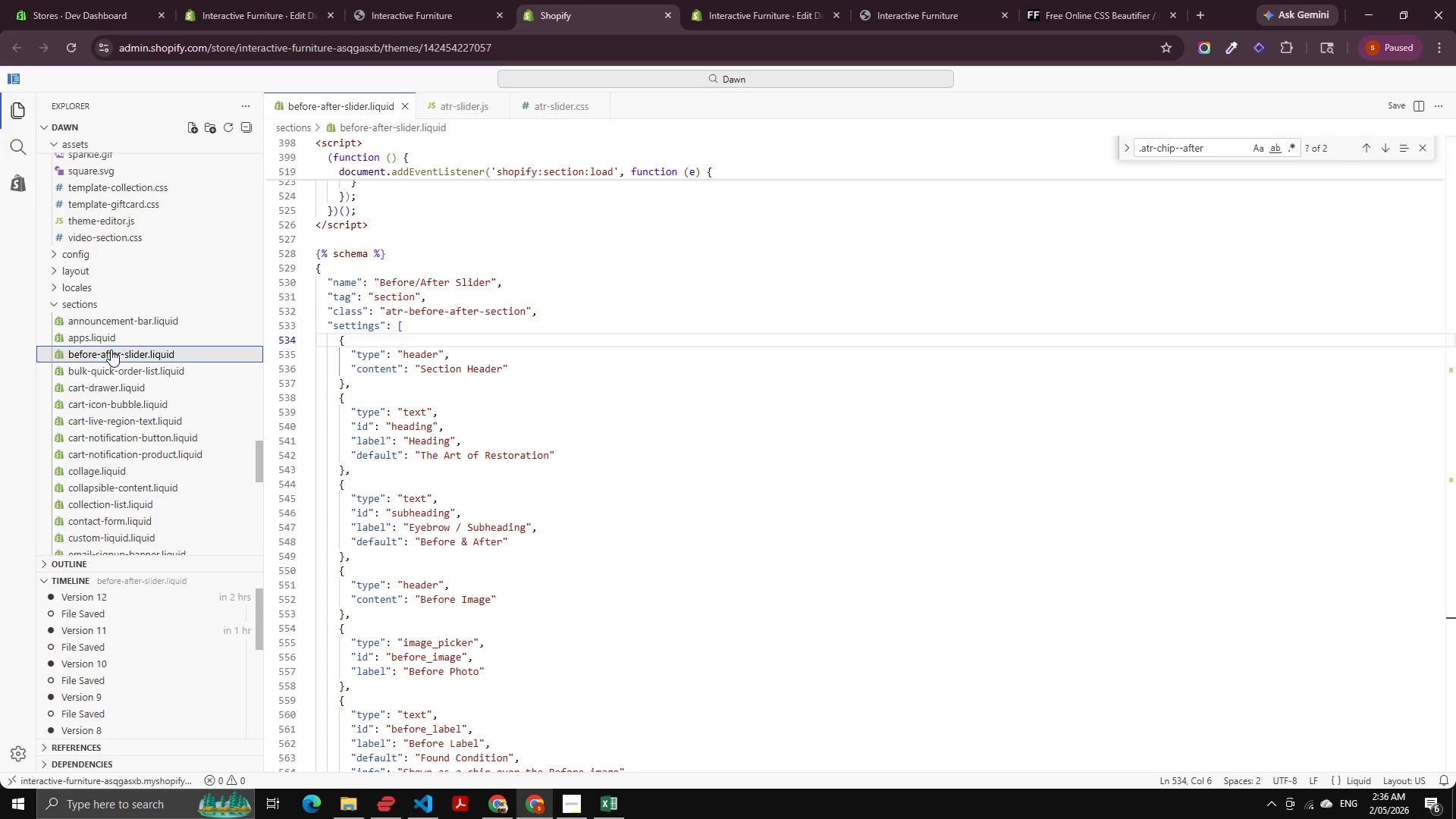 
right_click([110, 350])
 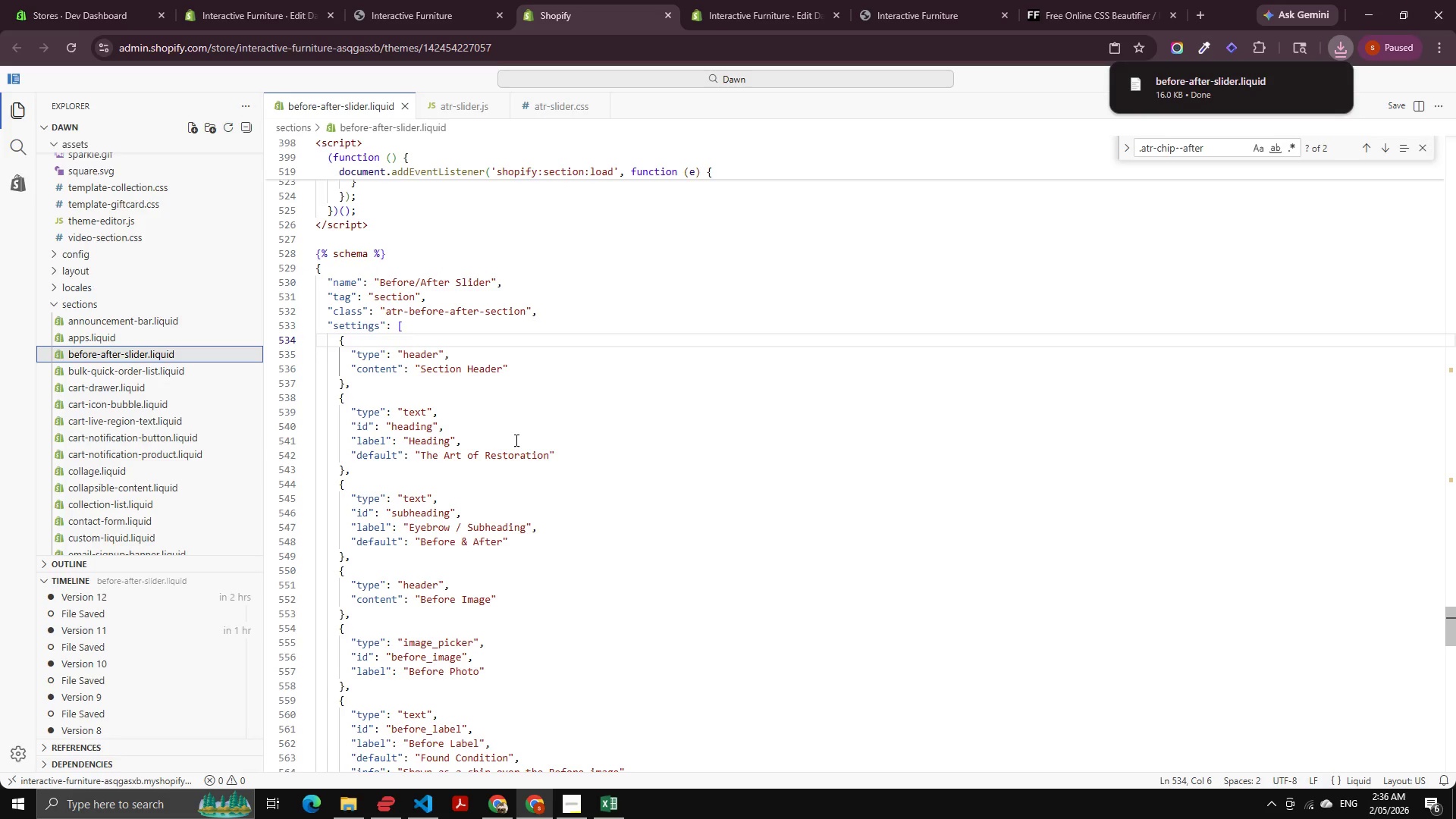 
wait(12.06)
 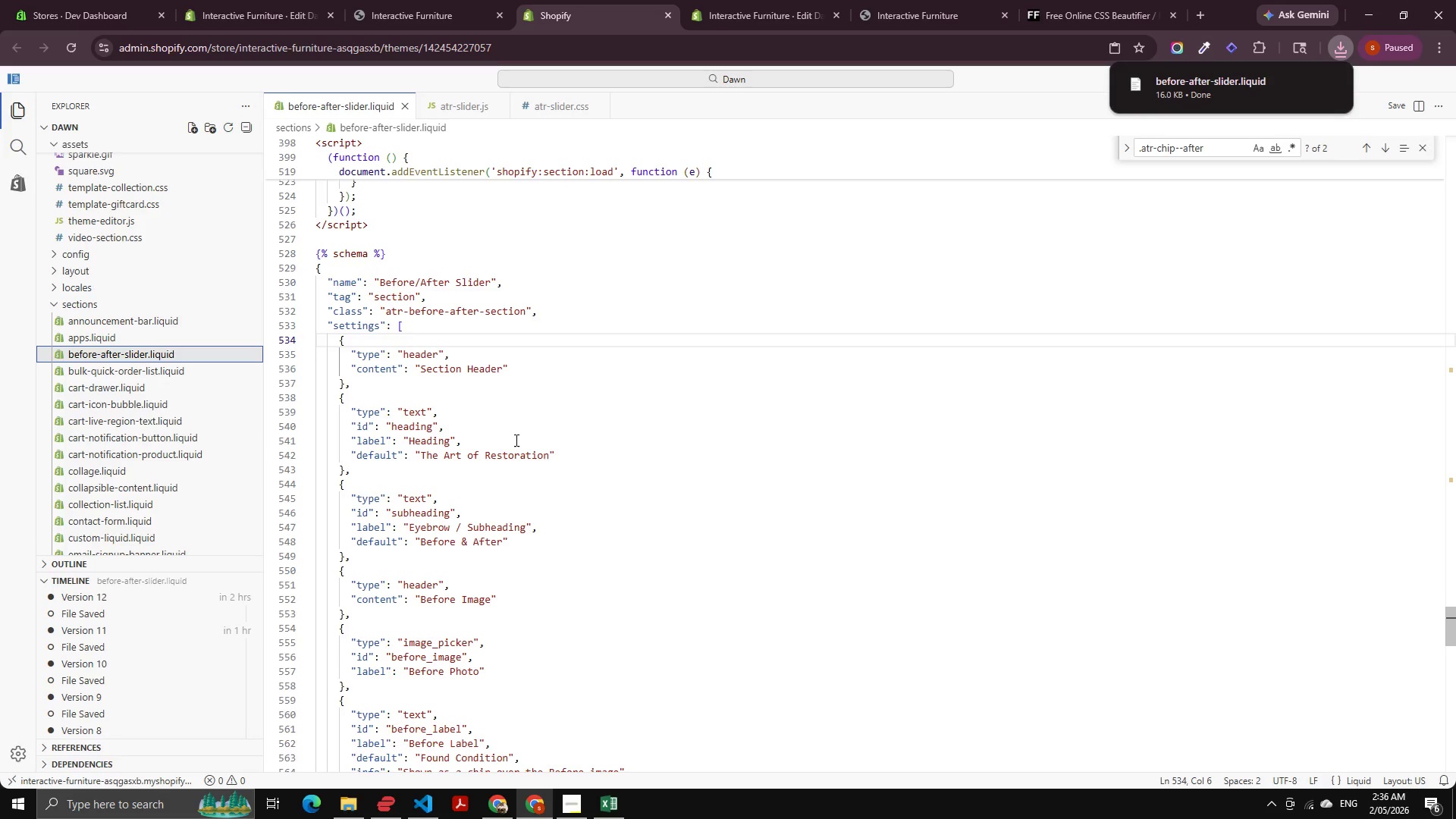 
double_click([910, 0])
 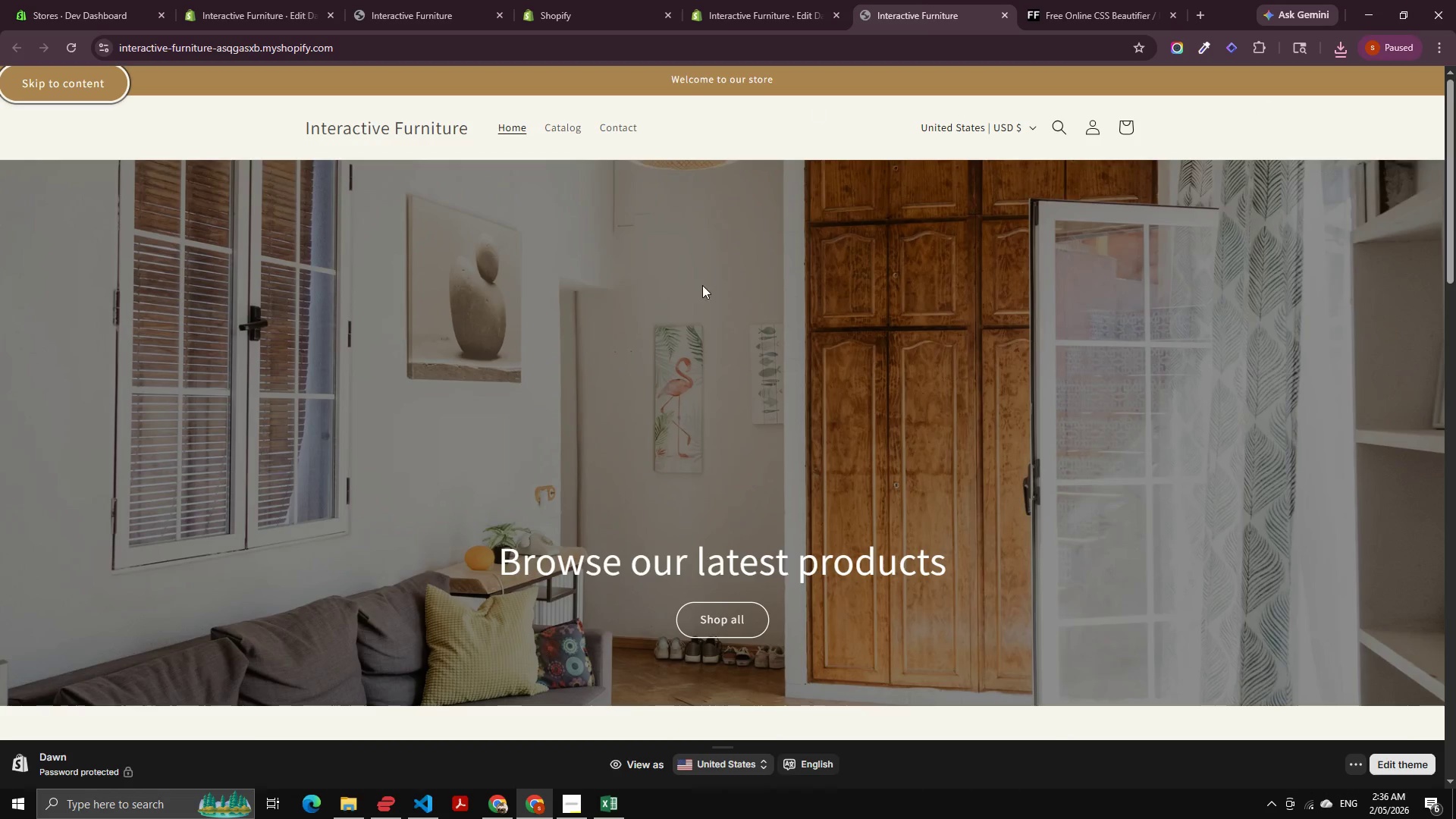 
scroll: coordinate [769, 295], scroll_direction: up, amount: 9.0
 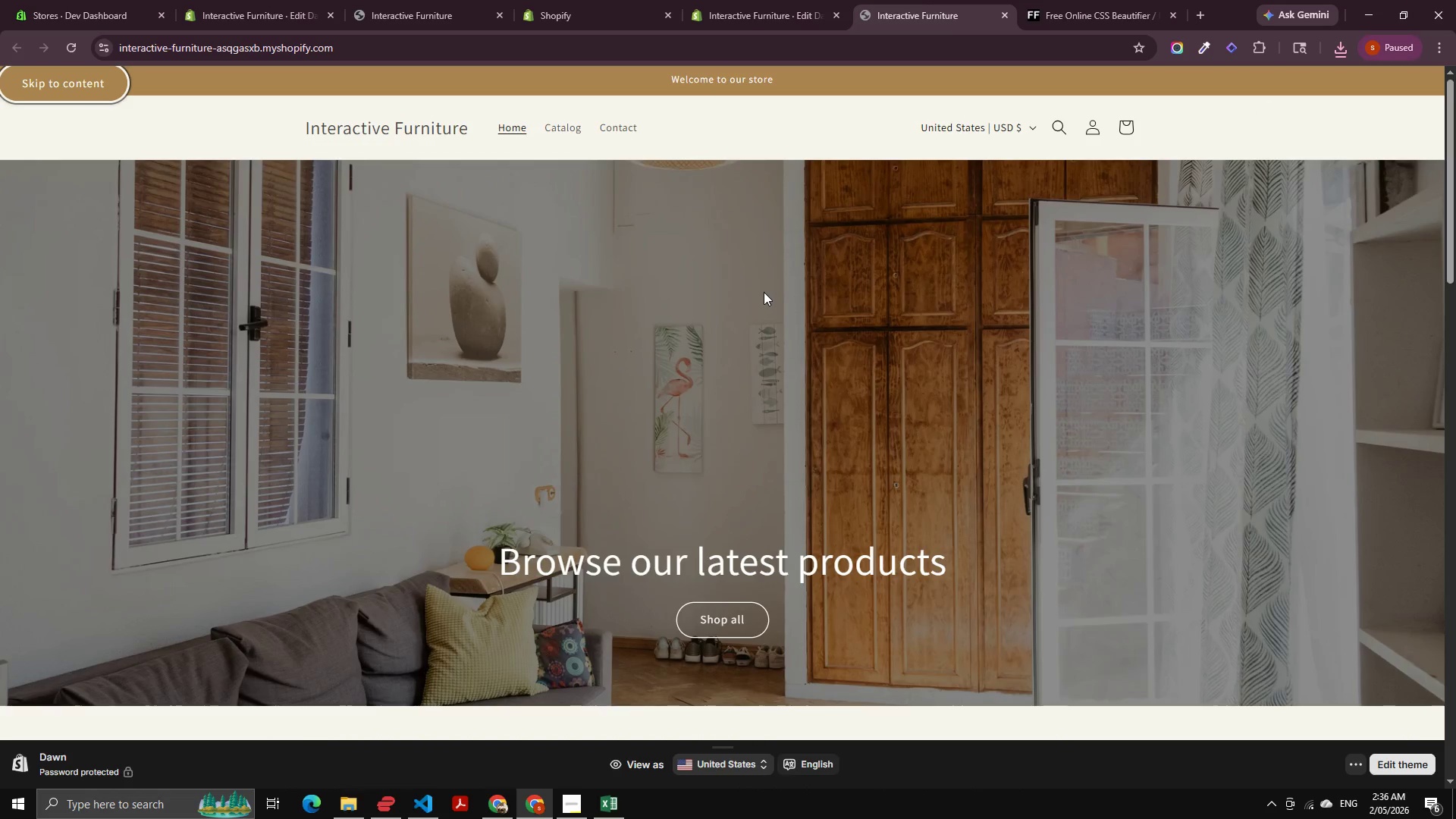 
key(Control+Shift+R)
 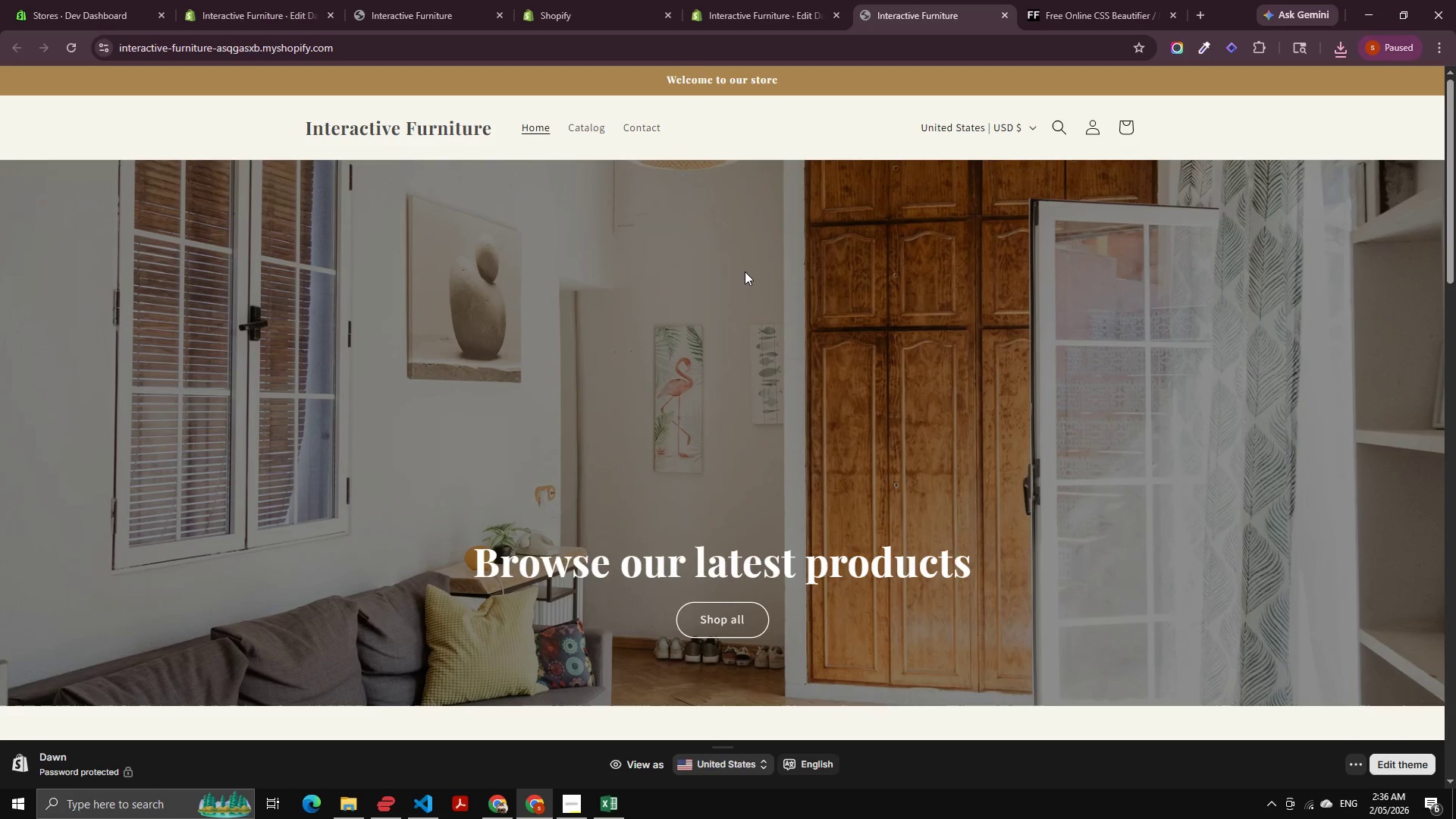 
wait(20.83)
 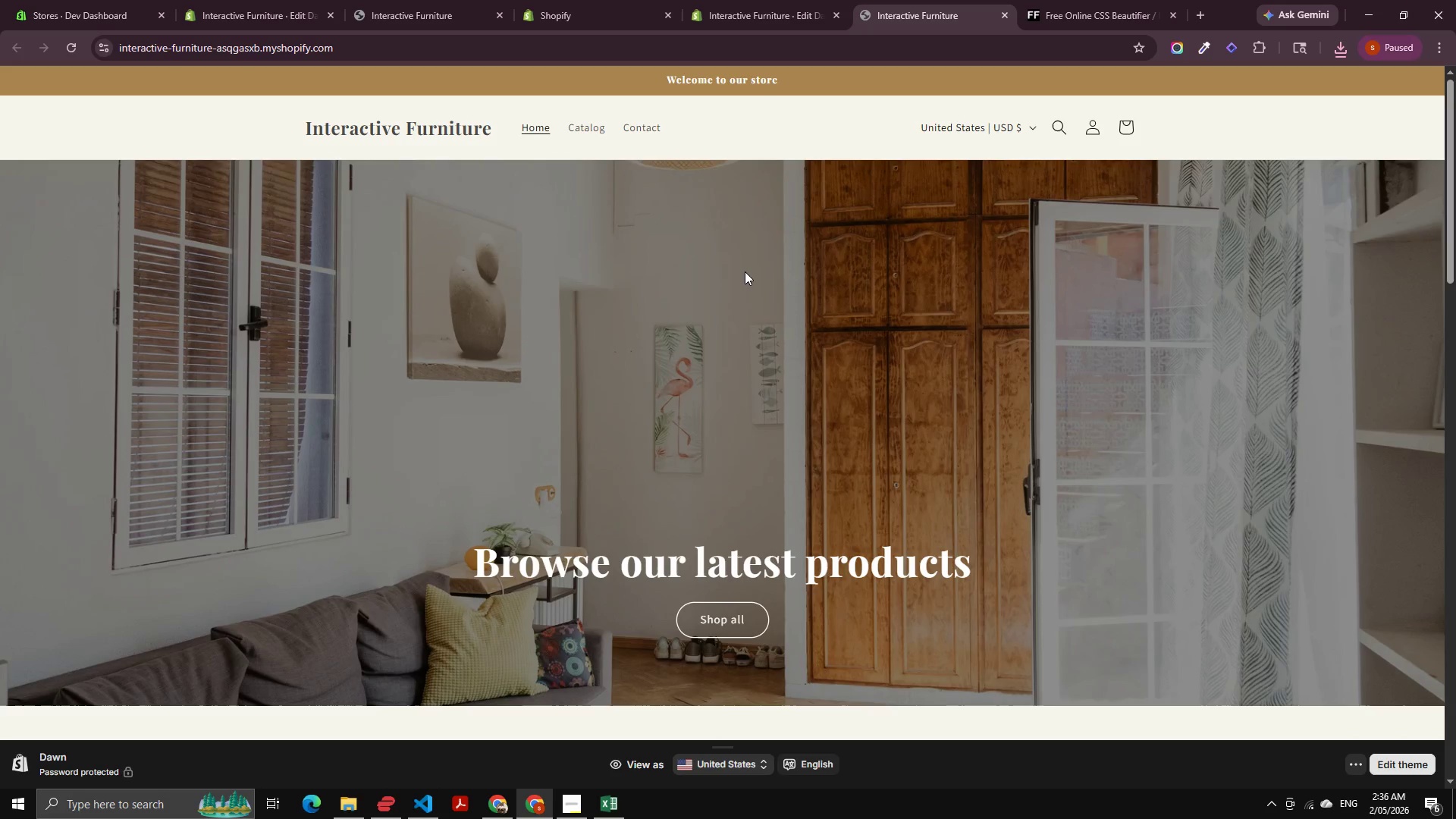 
scroll: coordinate [593, 302], scroll_direction: up, amount: 2.0
 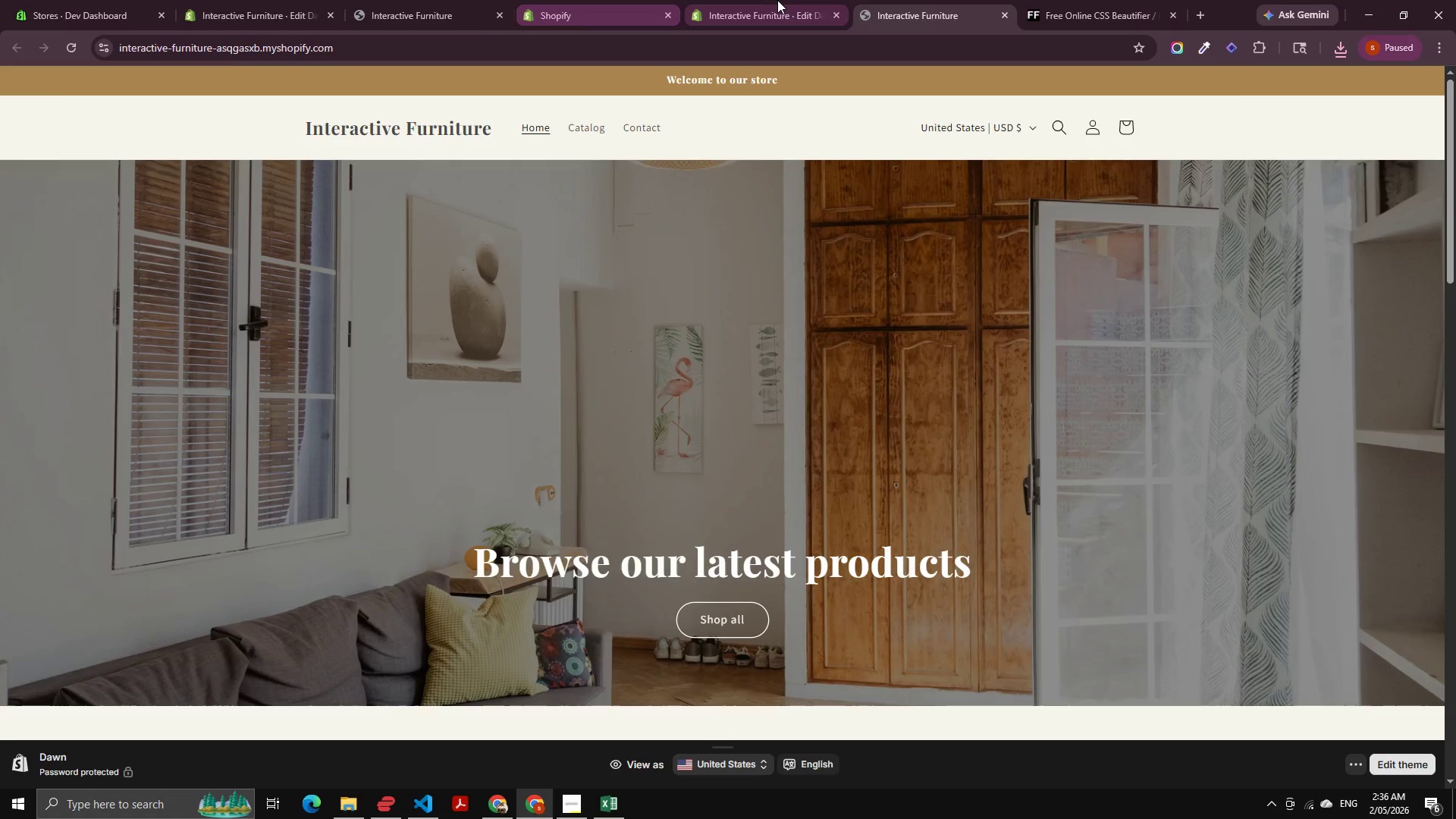 
left_click([778, 0])
 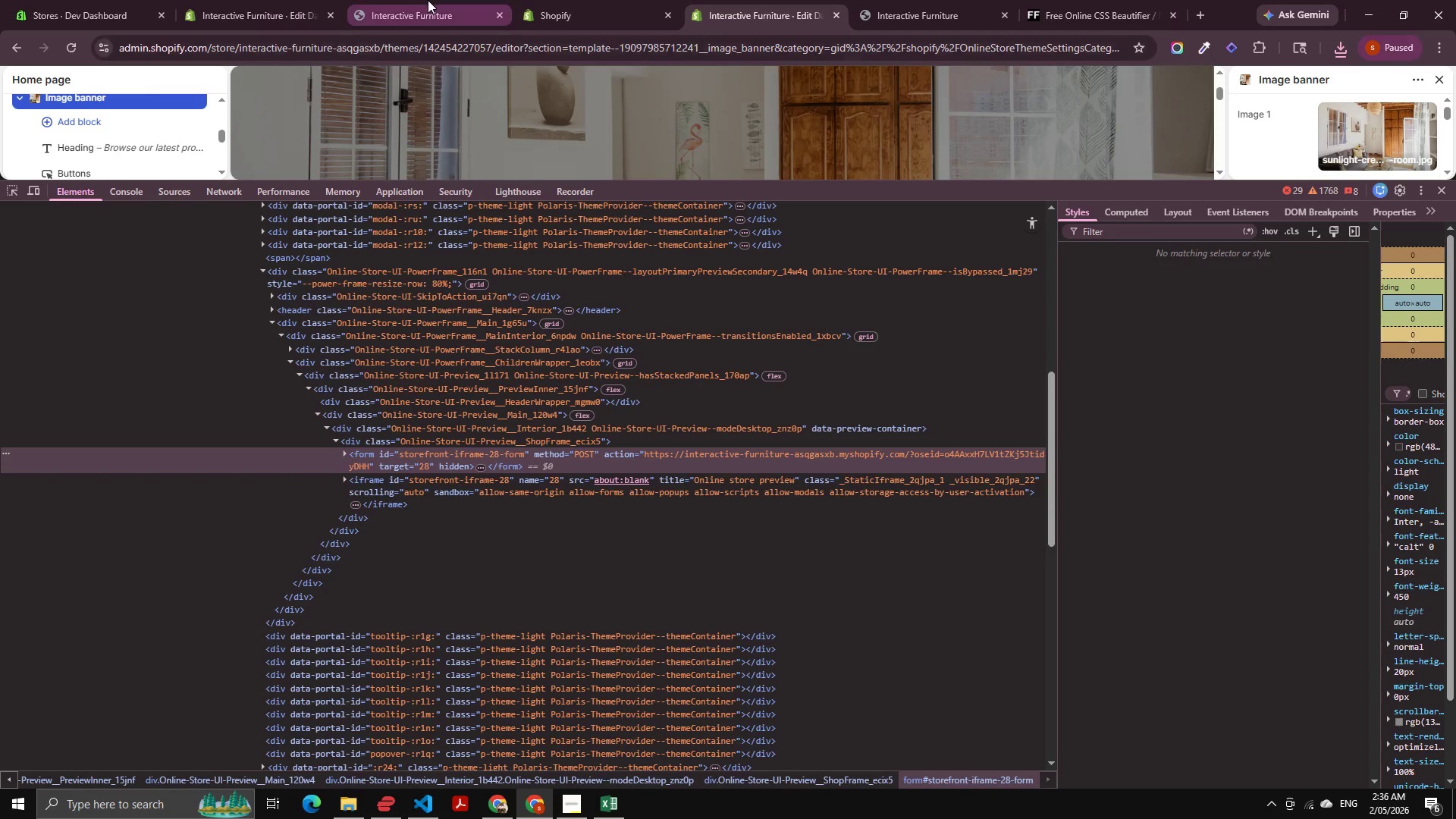 
left_click([238, 0])
 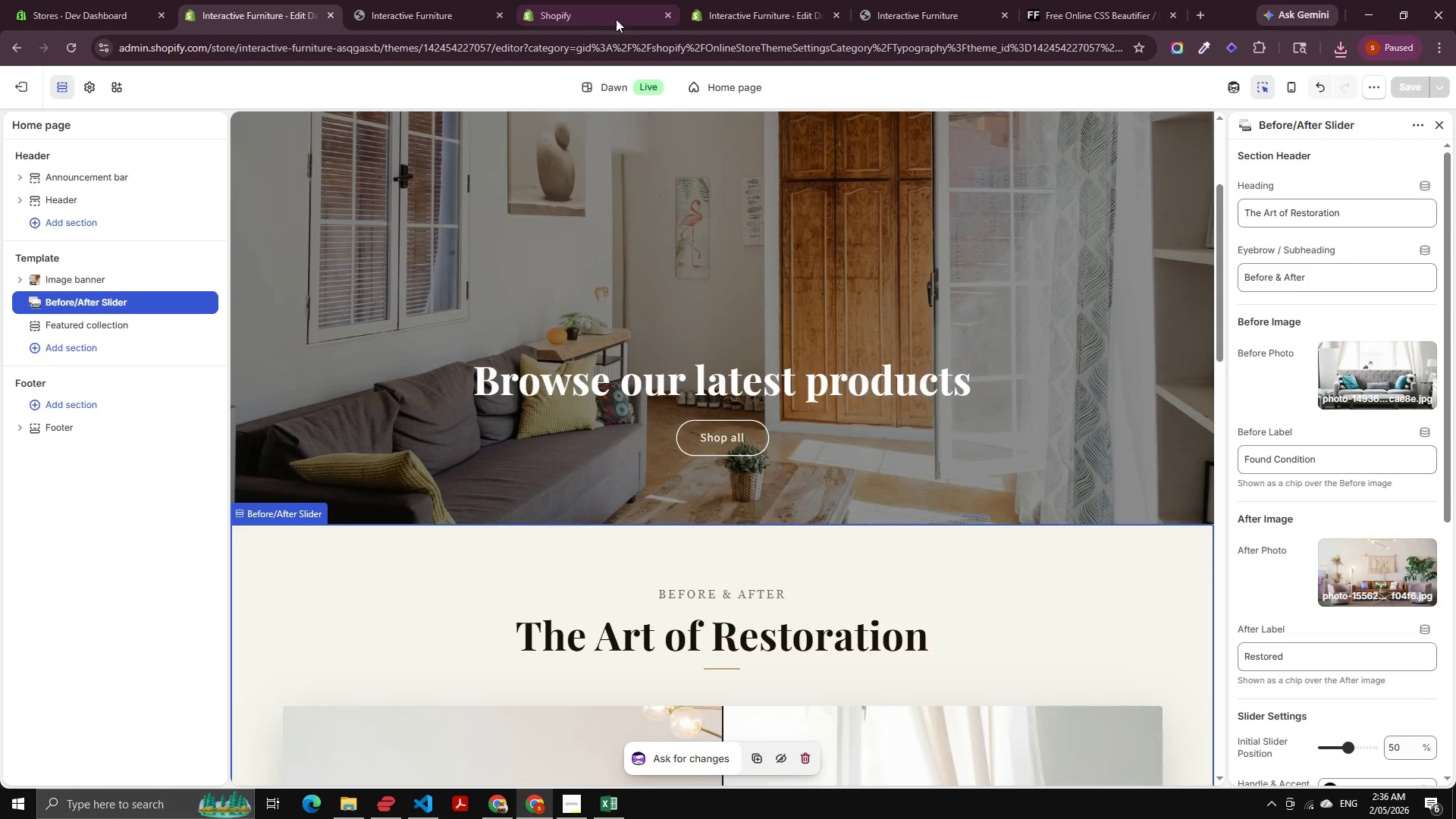 
left_click([597, 0])
 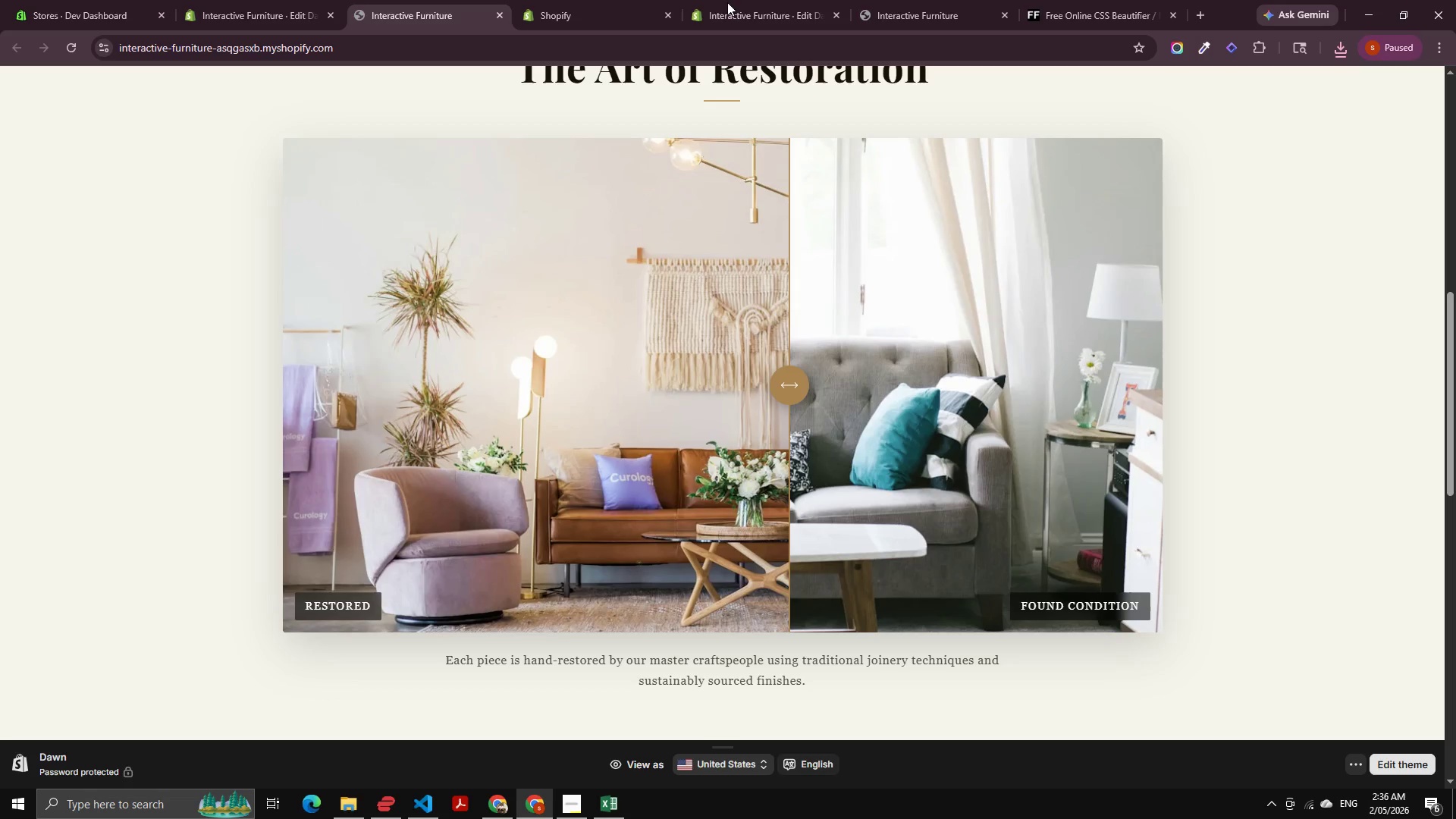 
left_click([827, 0])
 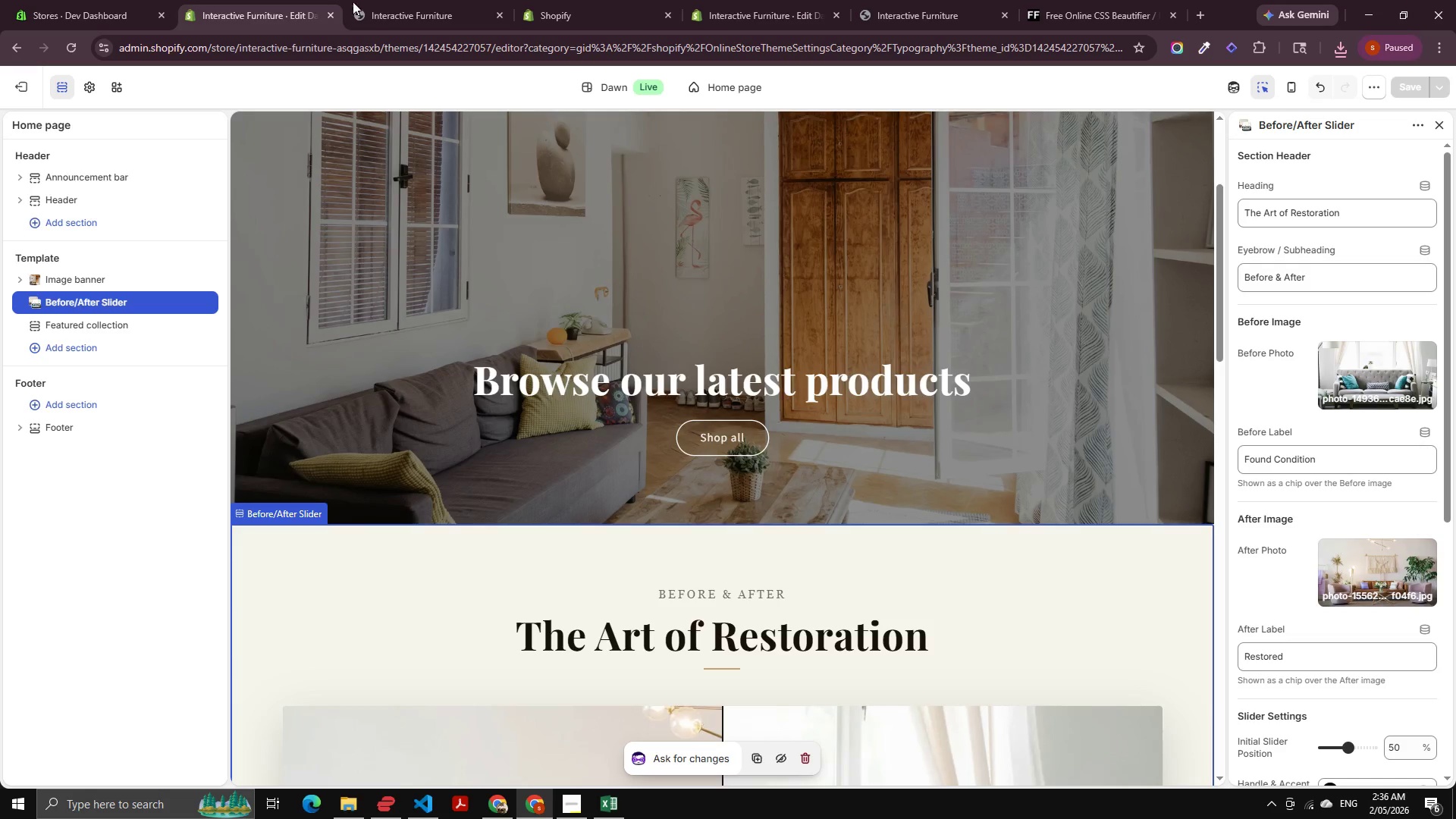 
scroll: coordinate [910, 337], scroll_direction: up, amount: 19.0
 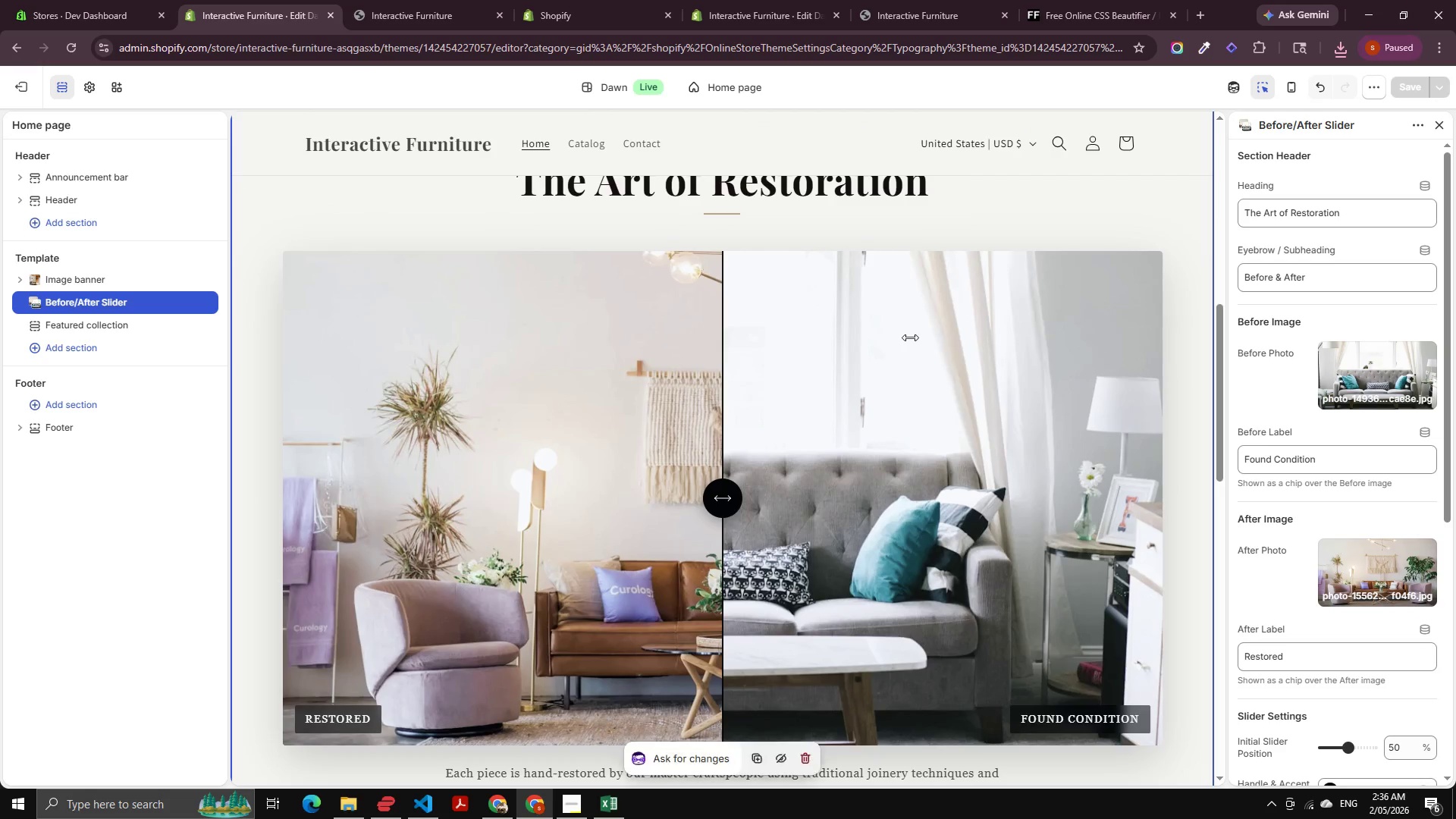 
scroll: coordinate [910, 337], scroll_direction: none, amount: 0.0
 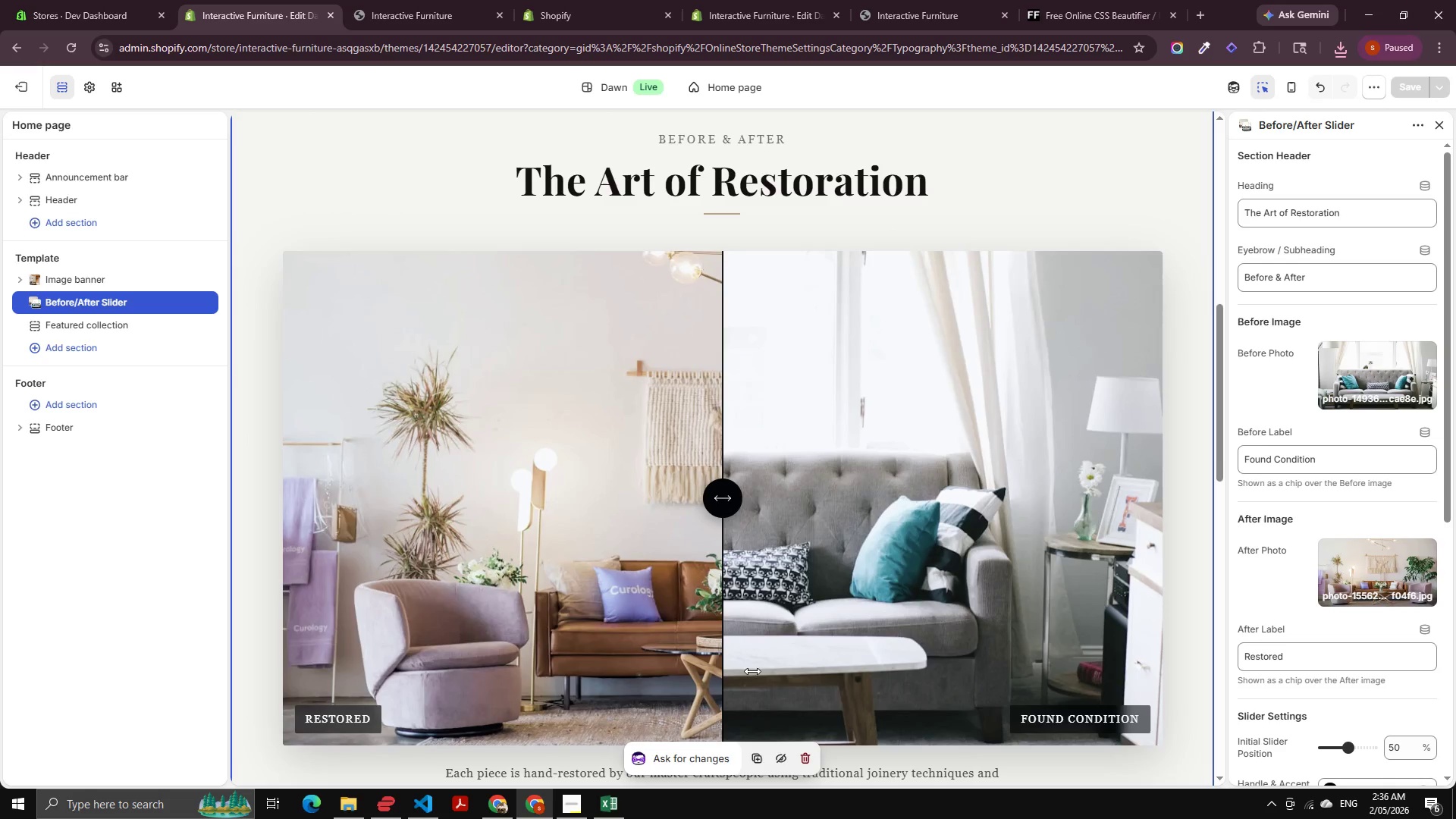 
scroll: coordinate [1354, 579], scroll_direction: down, amount: 1.0
 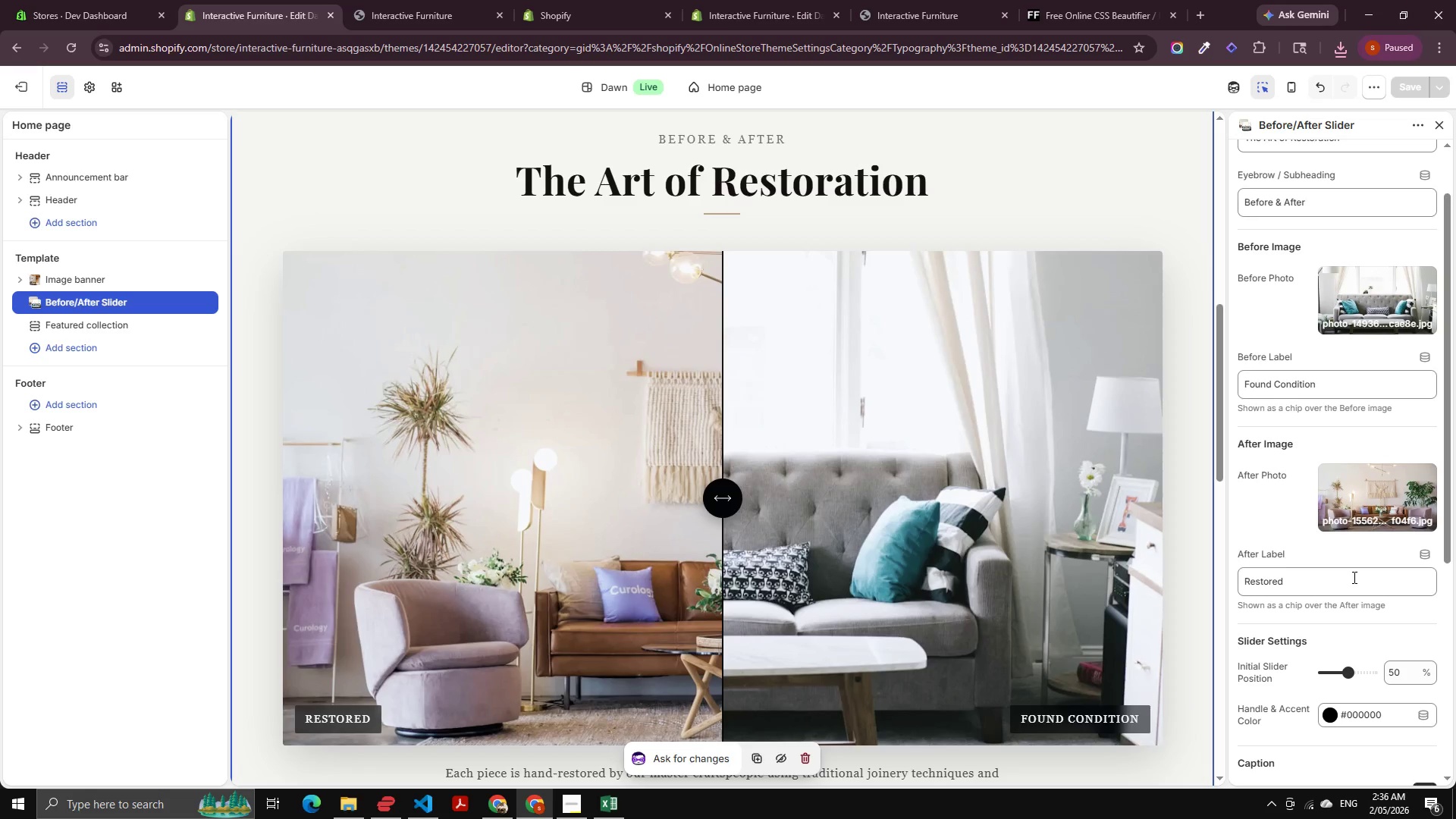 
scroll: coordinate [1352, 576], scroll_direction: up, amount: 4.0
 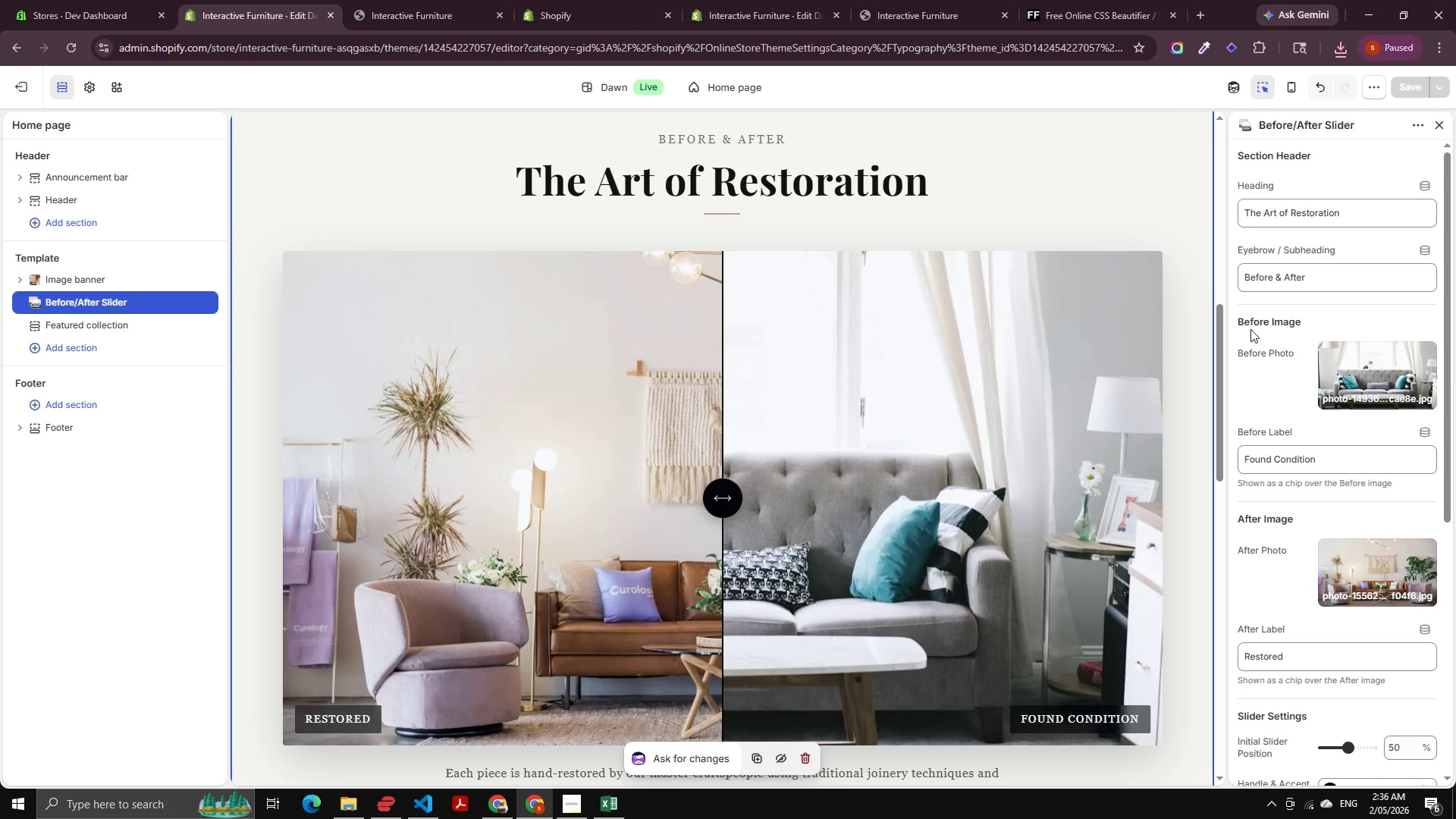 
mouse_move([1237, 42])
 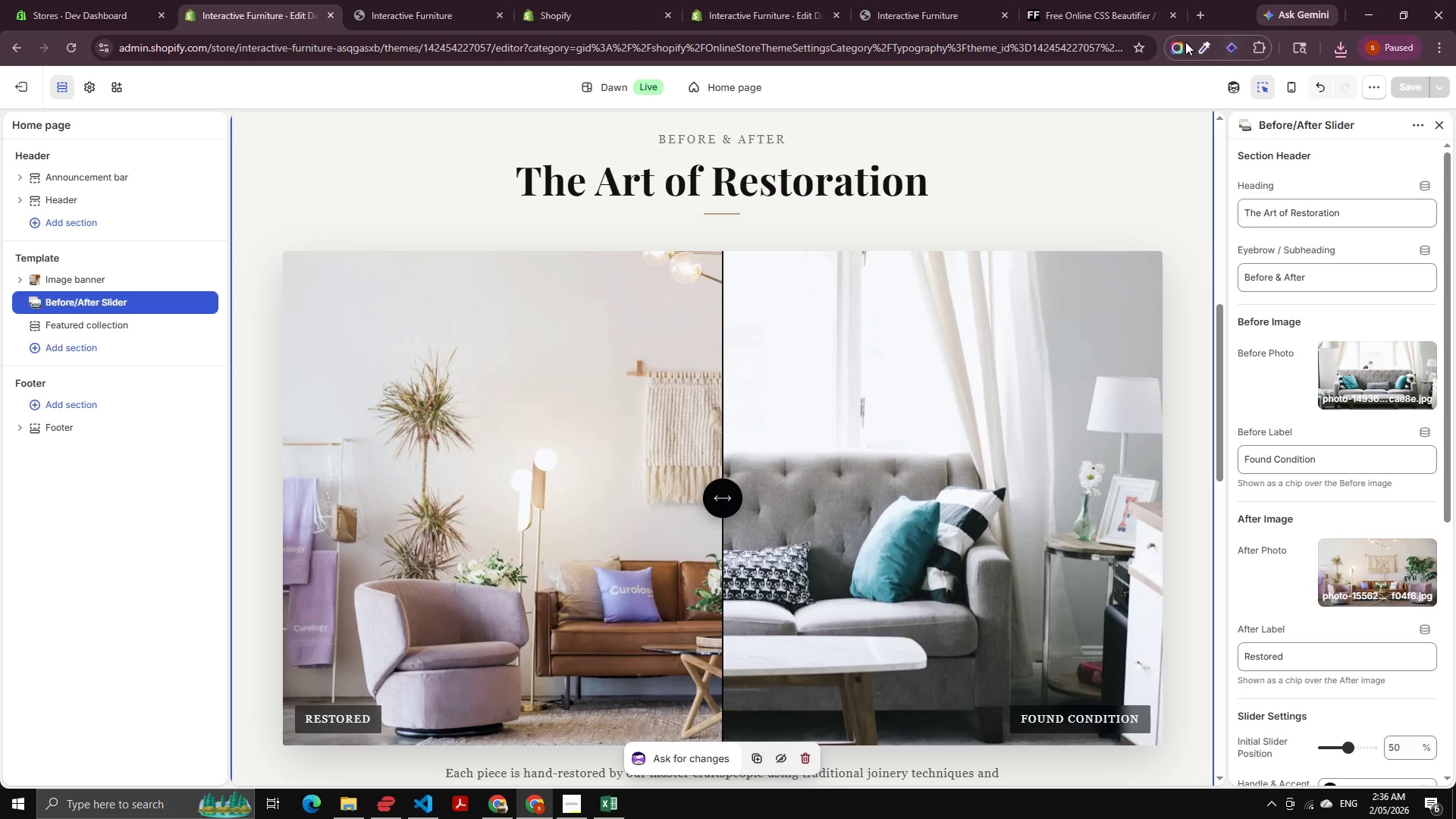 
mouse_move([1178, 63])
 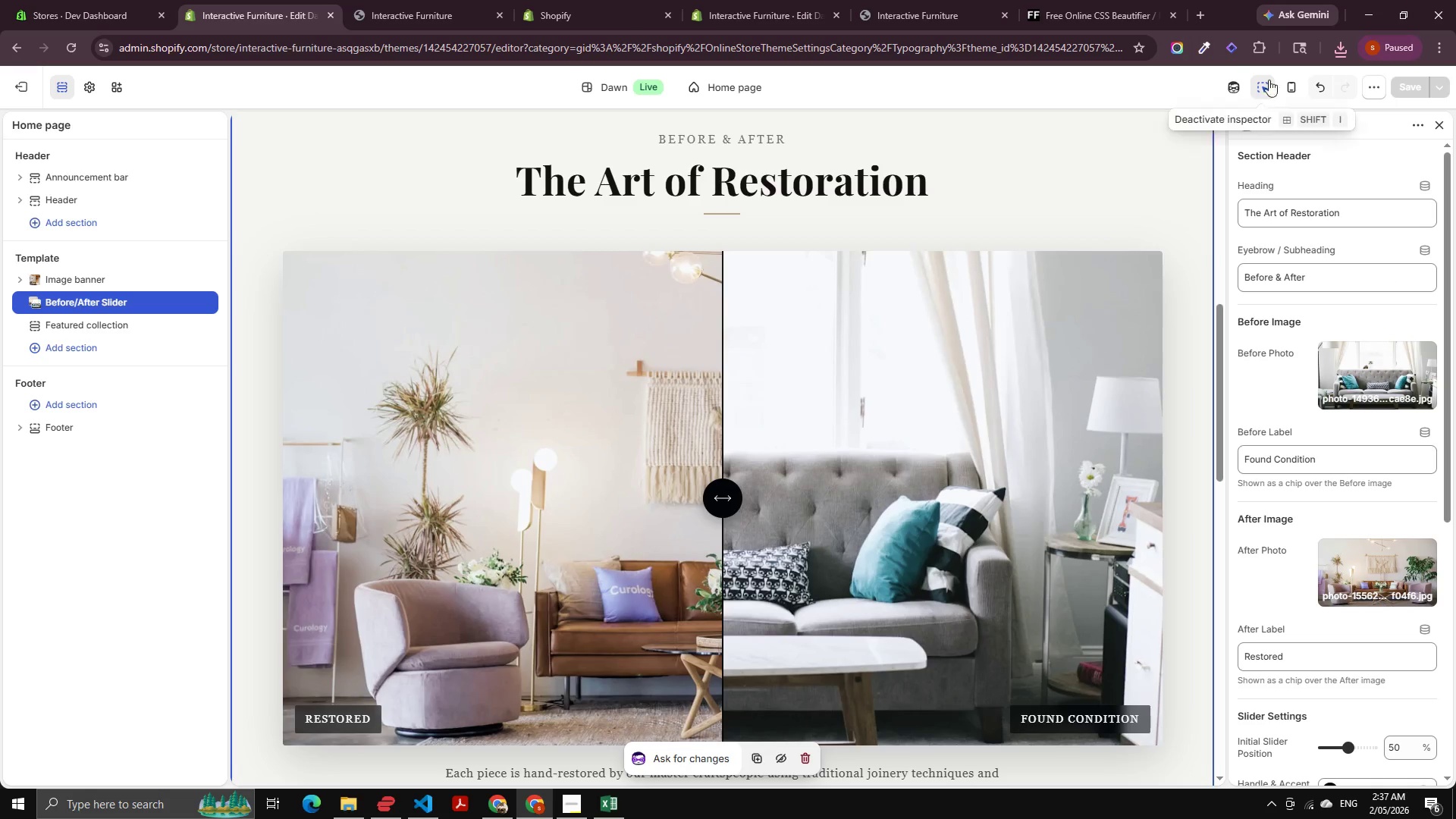 
left_click([1183, 39])
 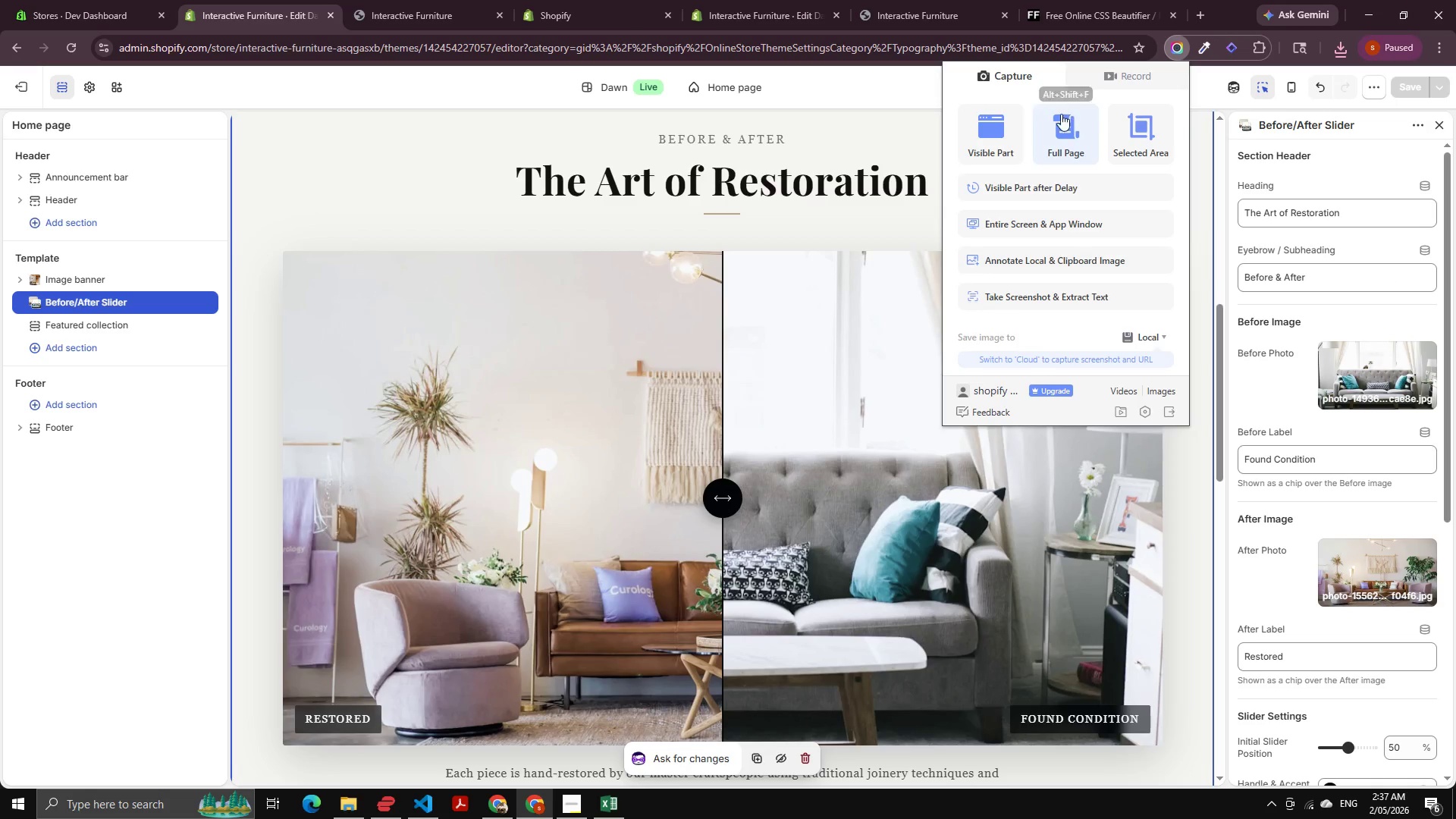 
left_click([1061, 114])
 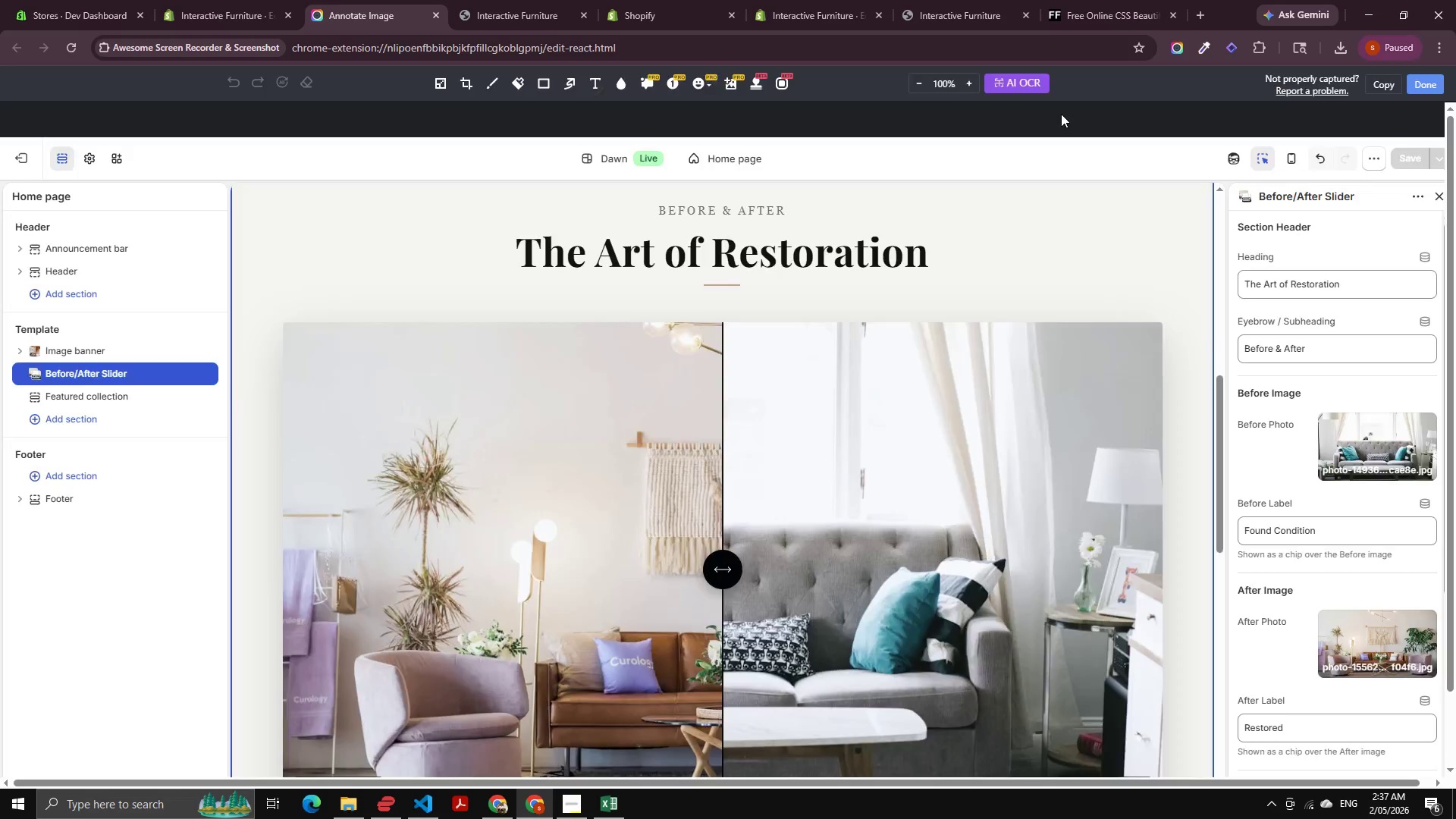 
scroll: coordinate [827, 312], scroll_direction: down, amount: 6.0
 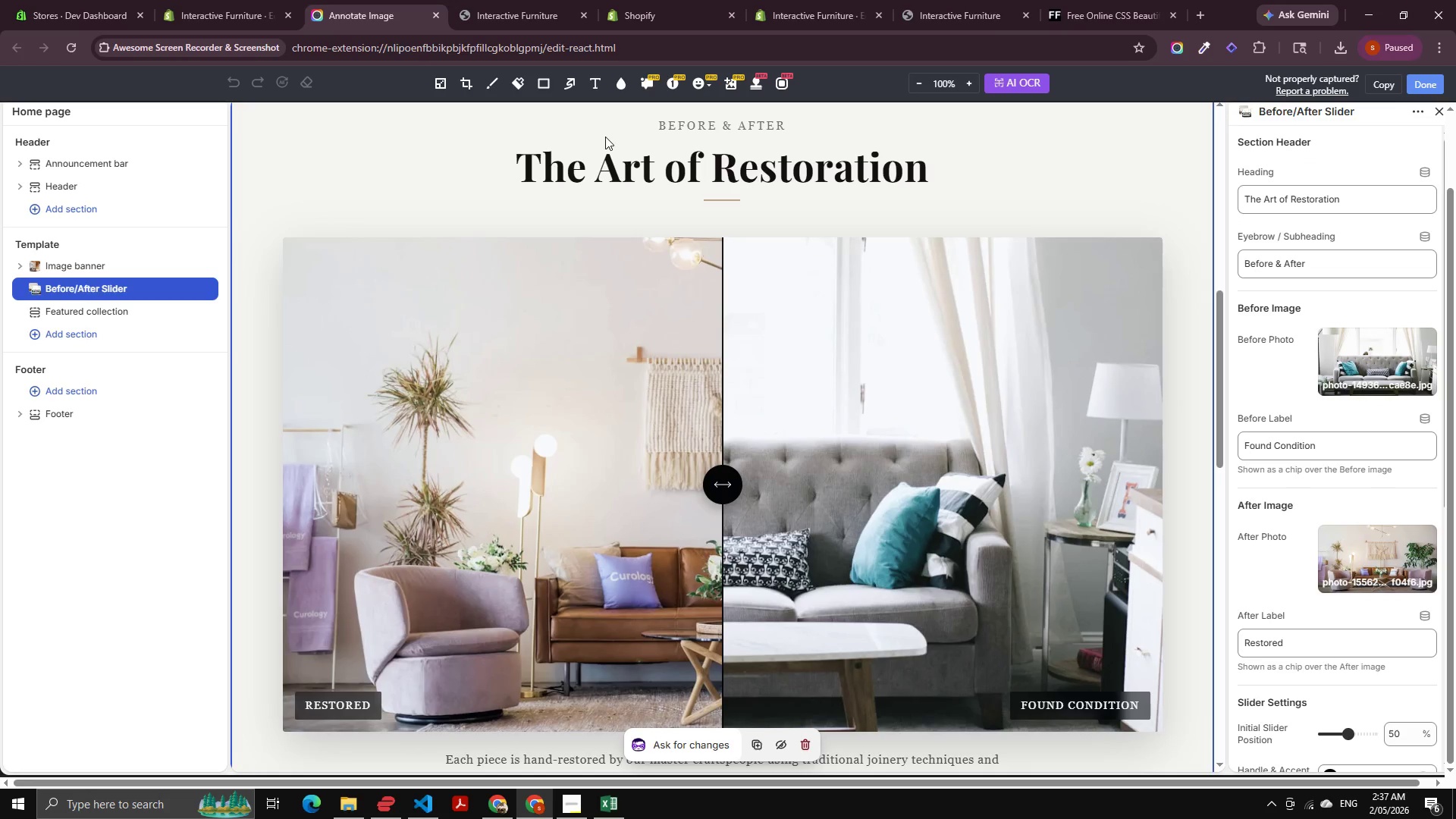 
wait(10.56)
 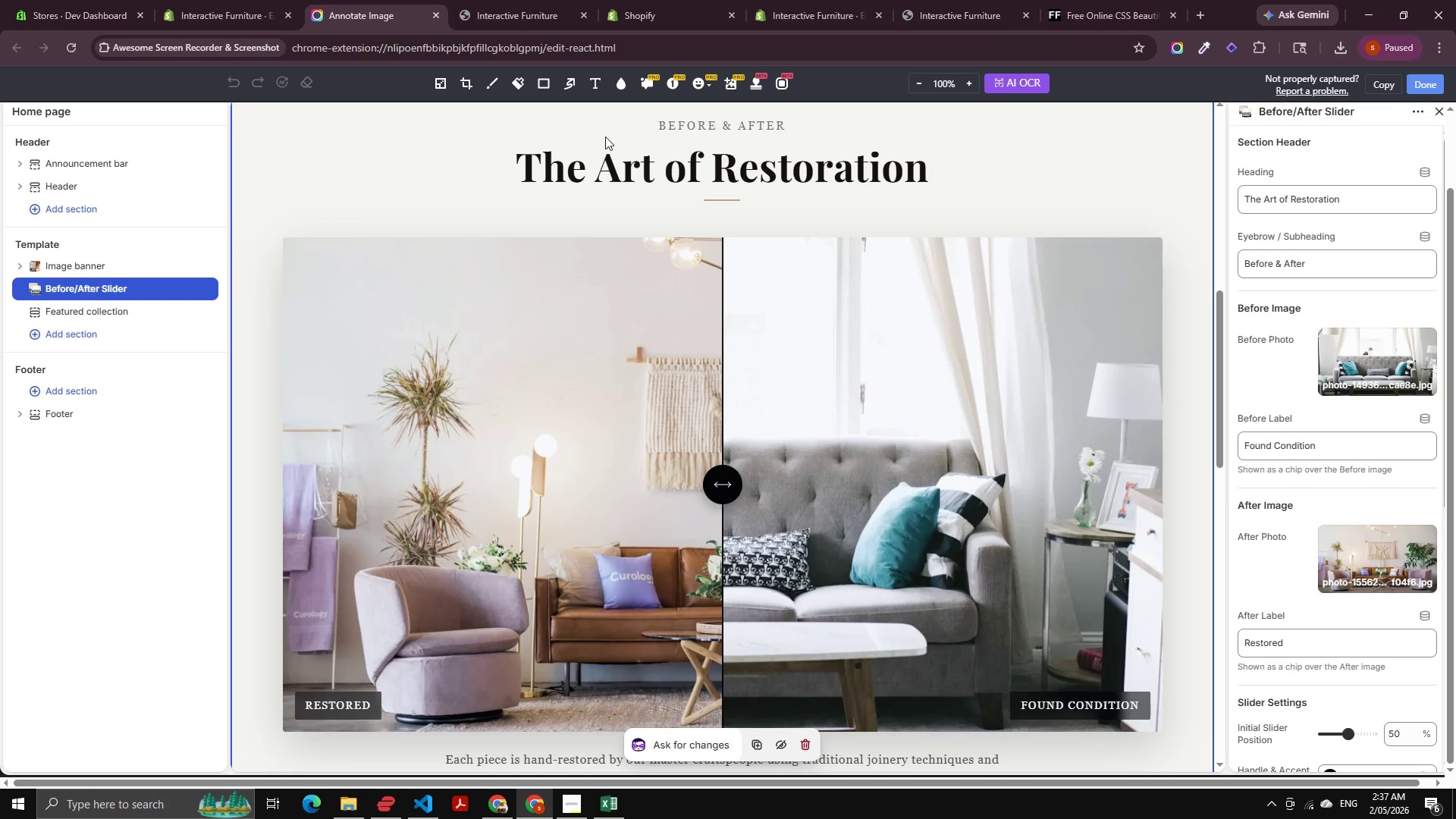 
scroll: coordinate [807, 510], scroll_direction: down, amount: 15.0
 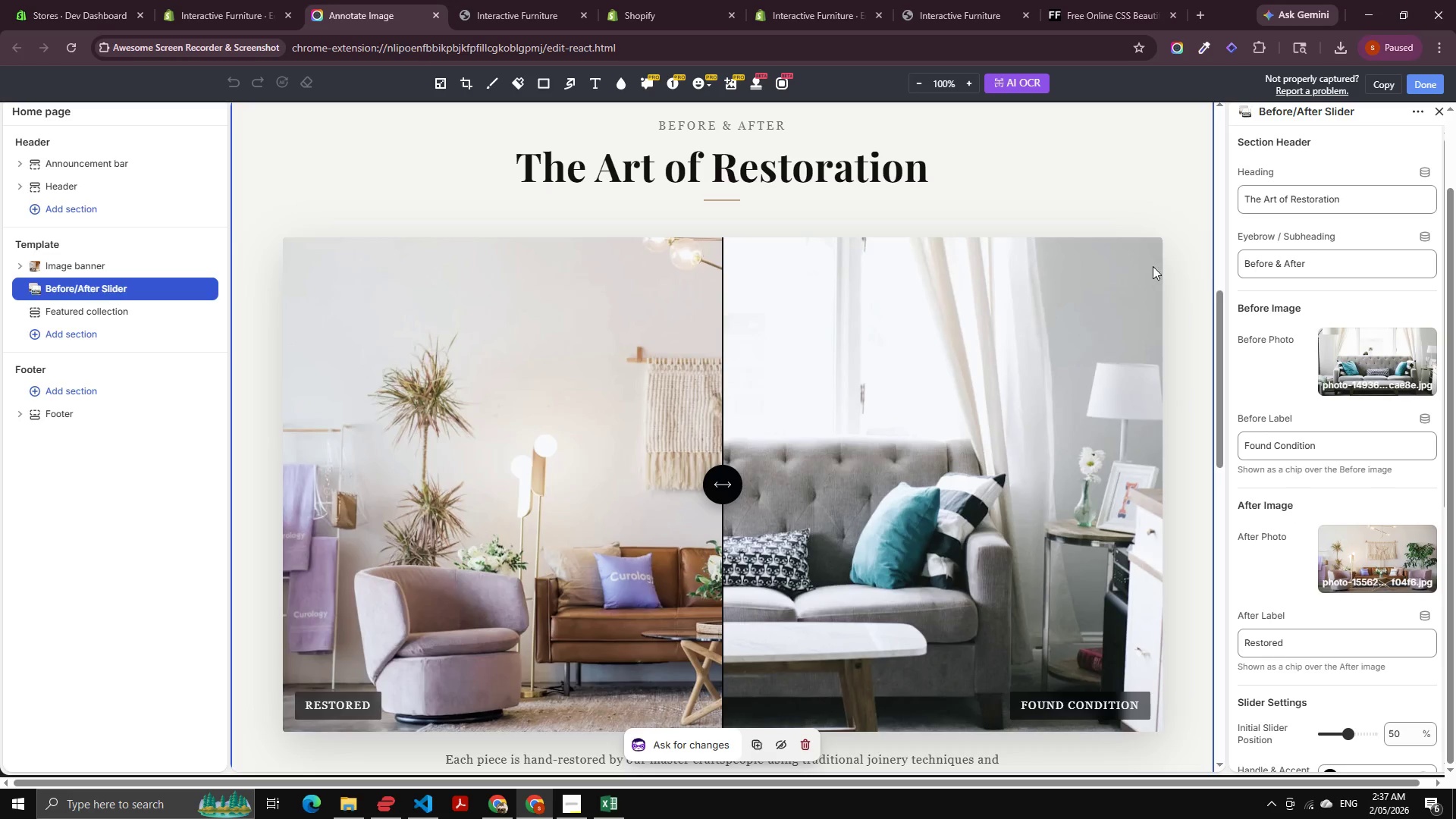 
scroll: coordinate [1112, 316], scroll_direction: up, amount: 4.0
 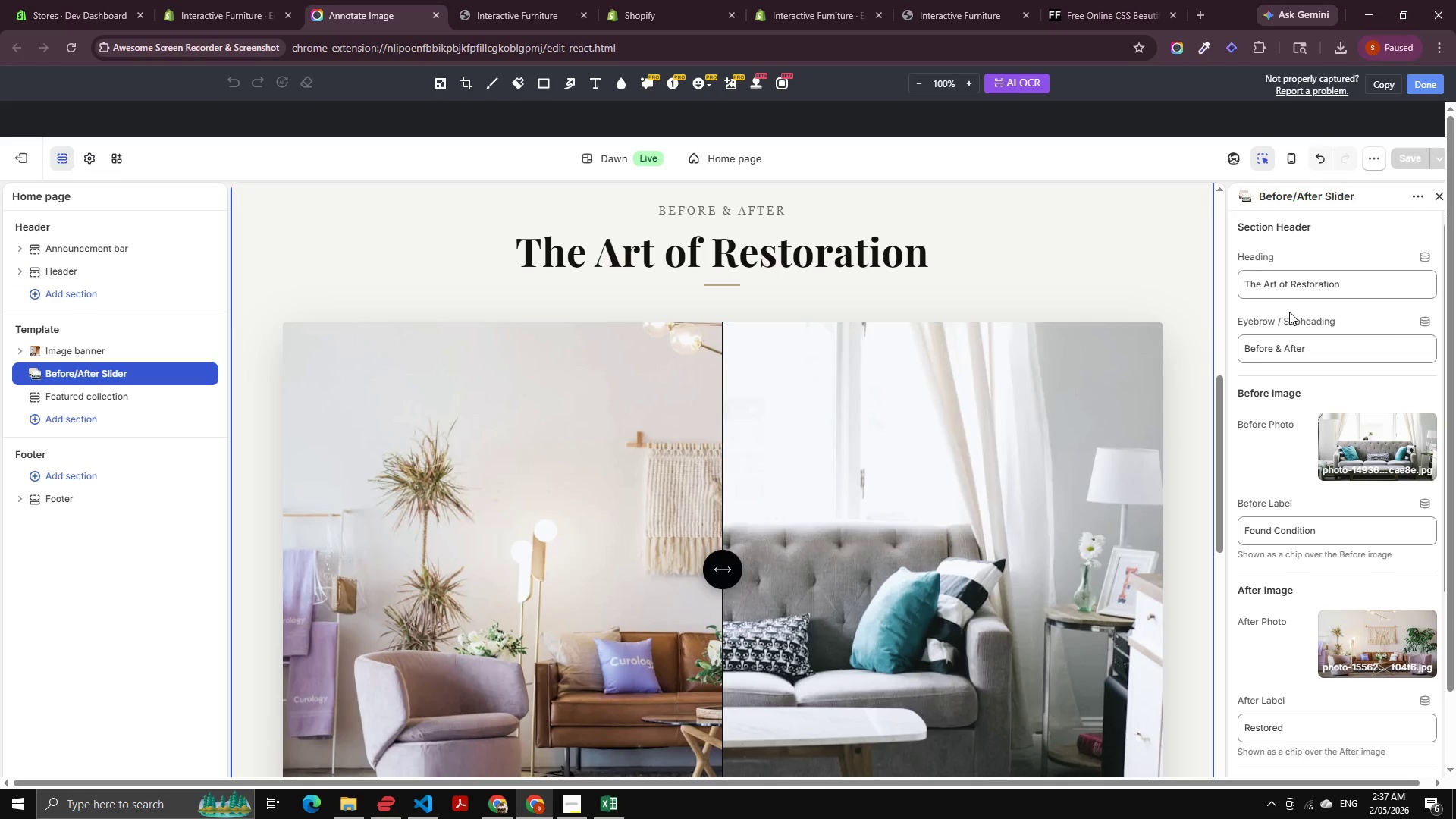 
scroll: coordinate [1392, 327], scroll_direction: down, amount: 6.0
 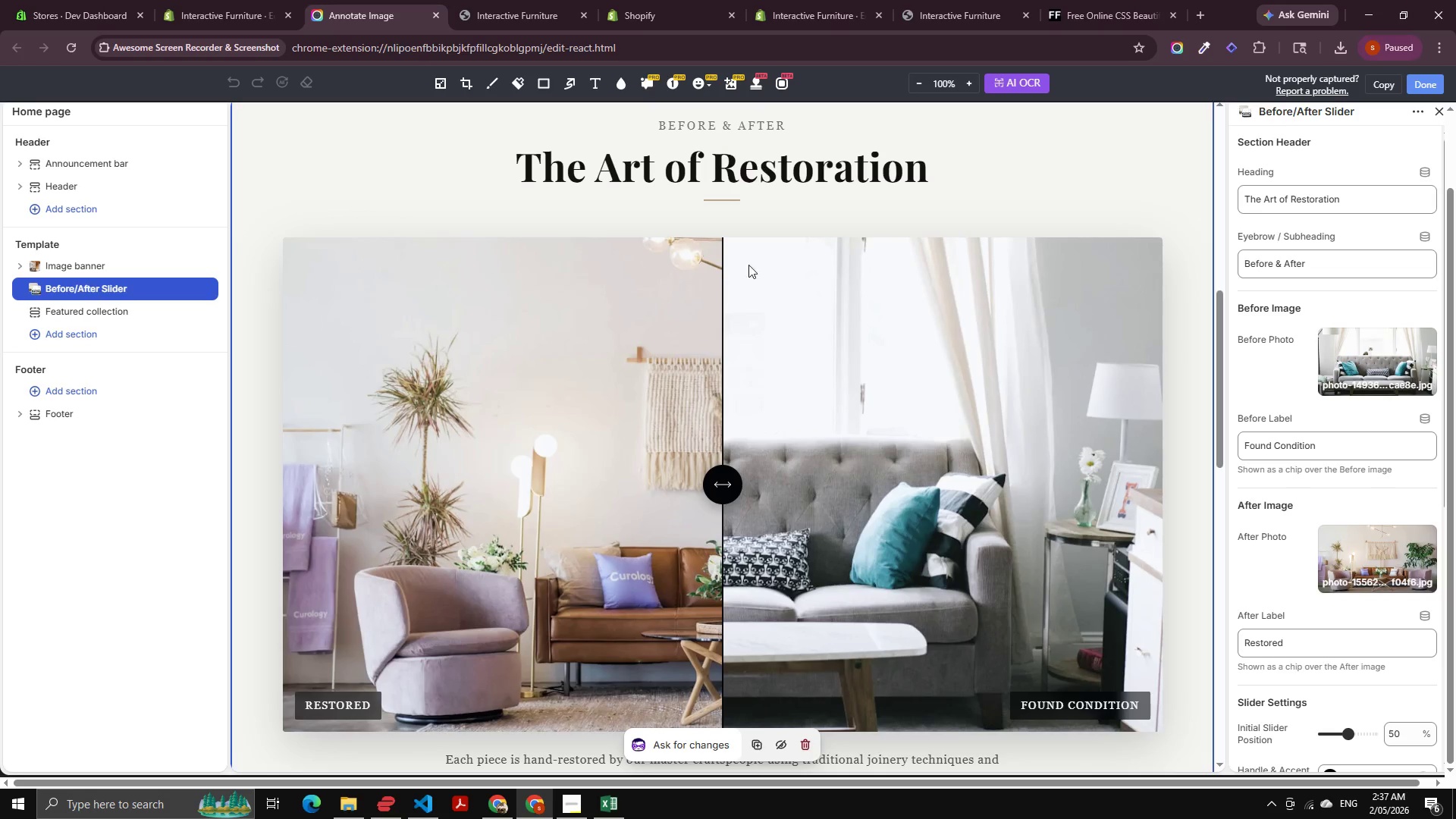 
key(Escape)
 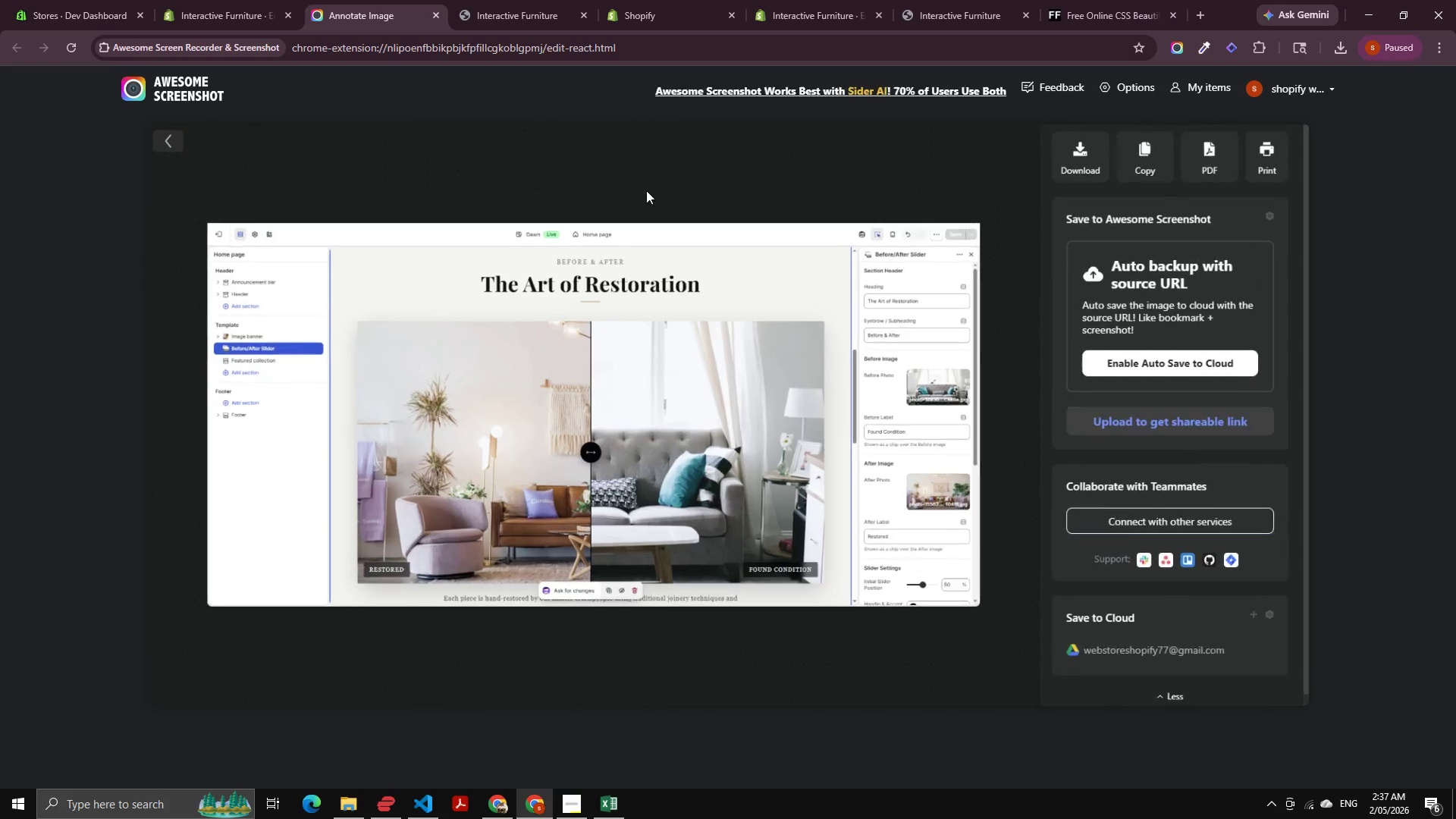 
left_click([1235, 137])
 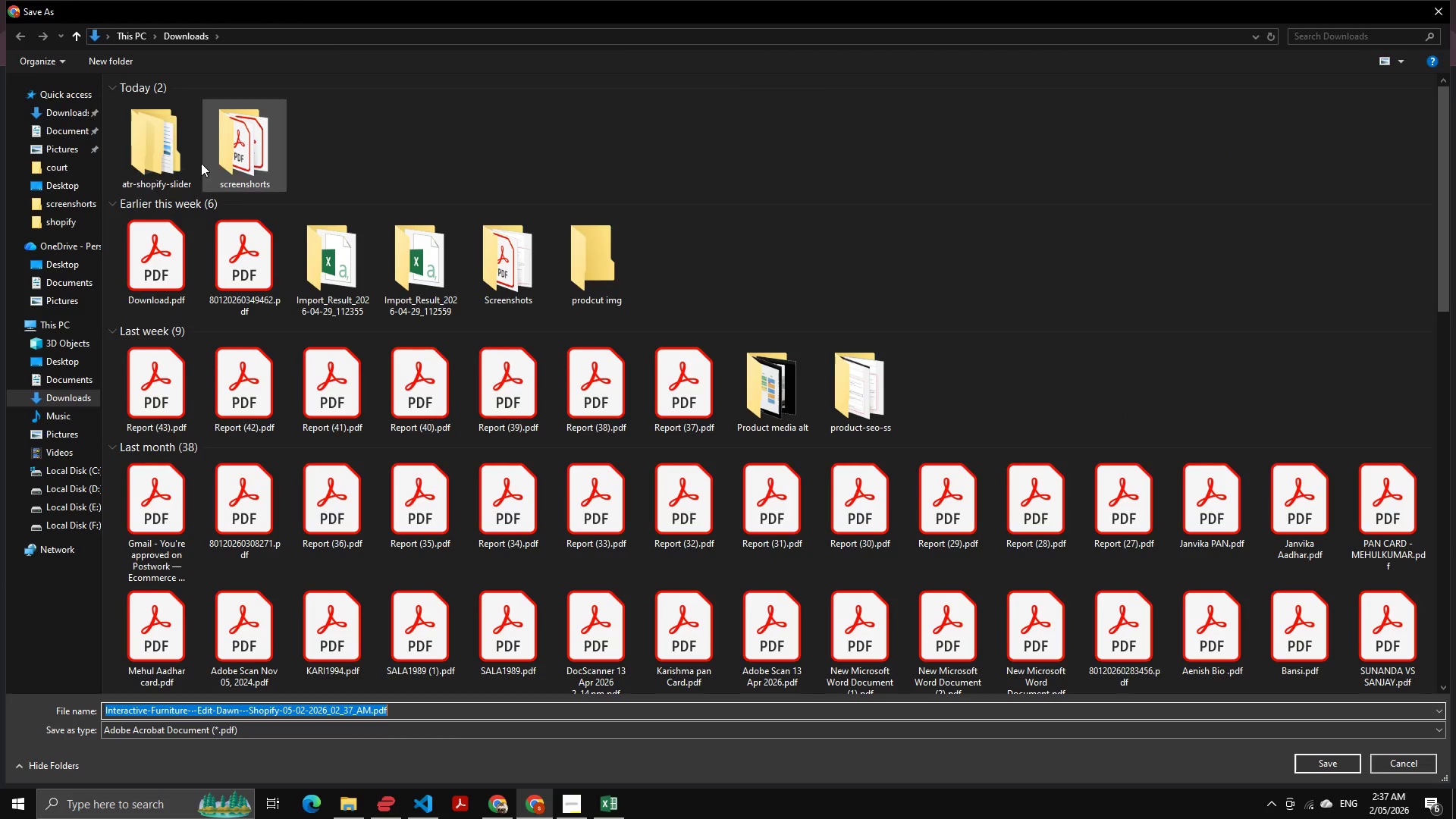 
double_click([237, 155])
 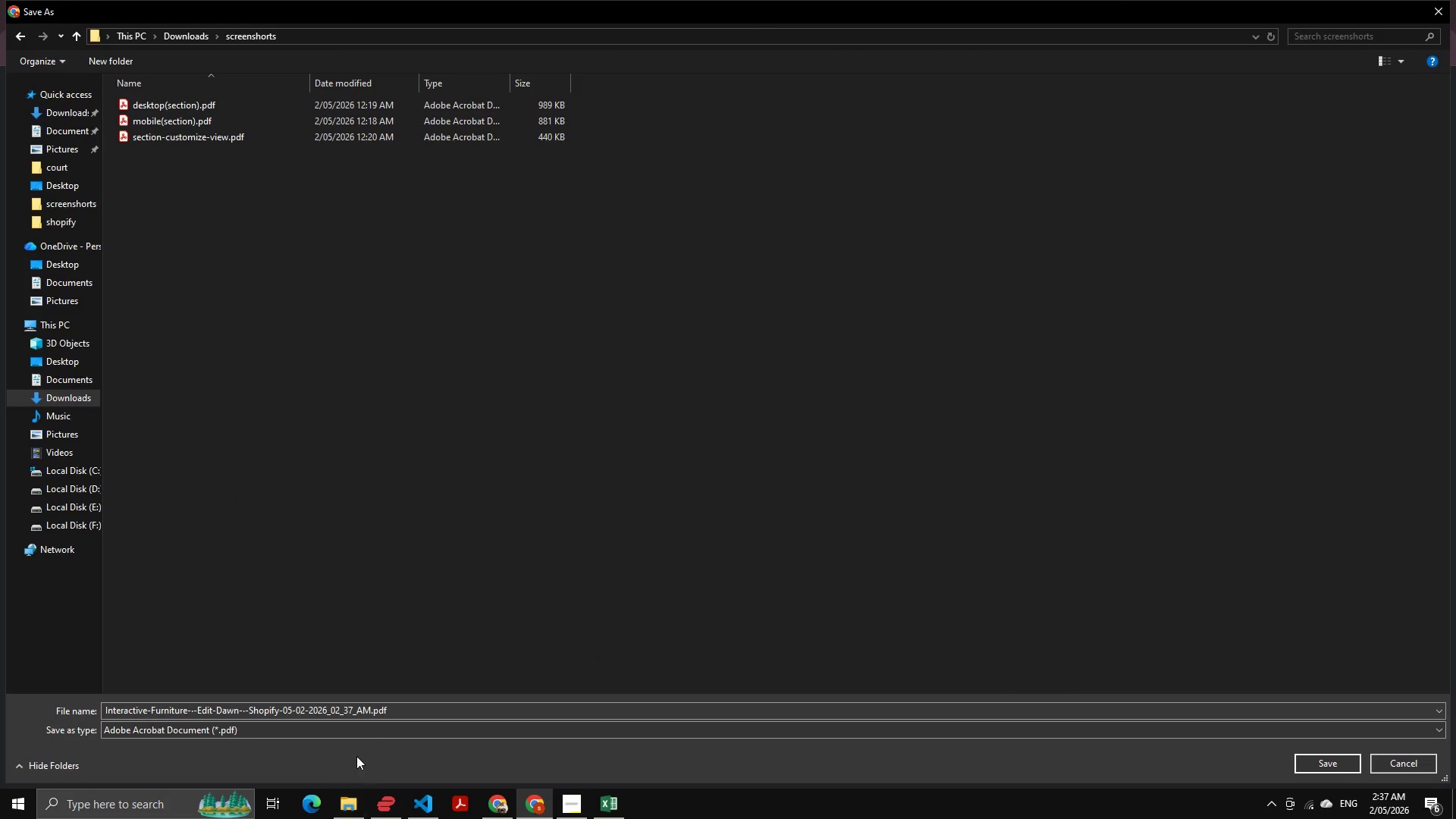 
left_click([373, 697])
 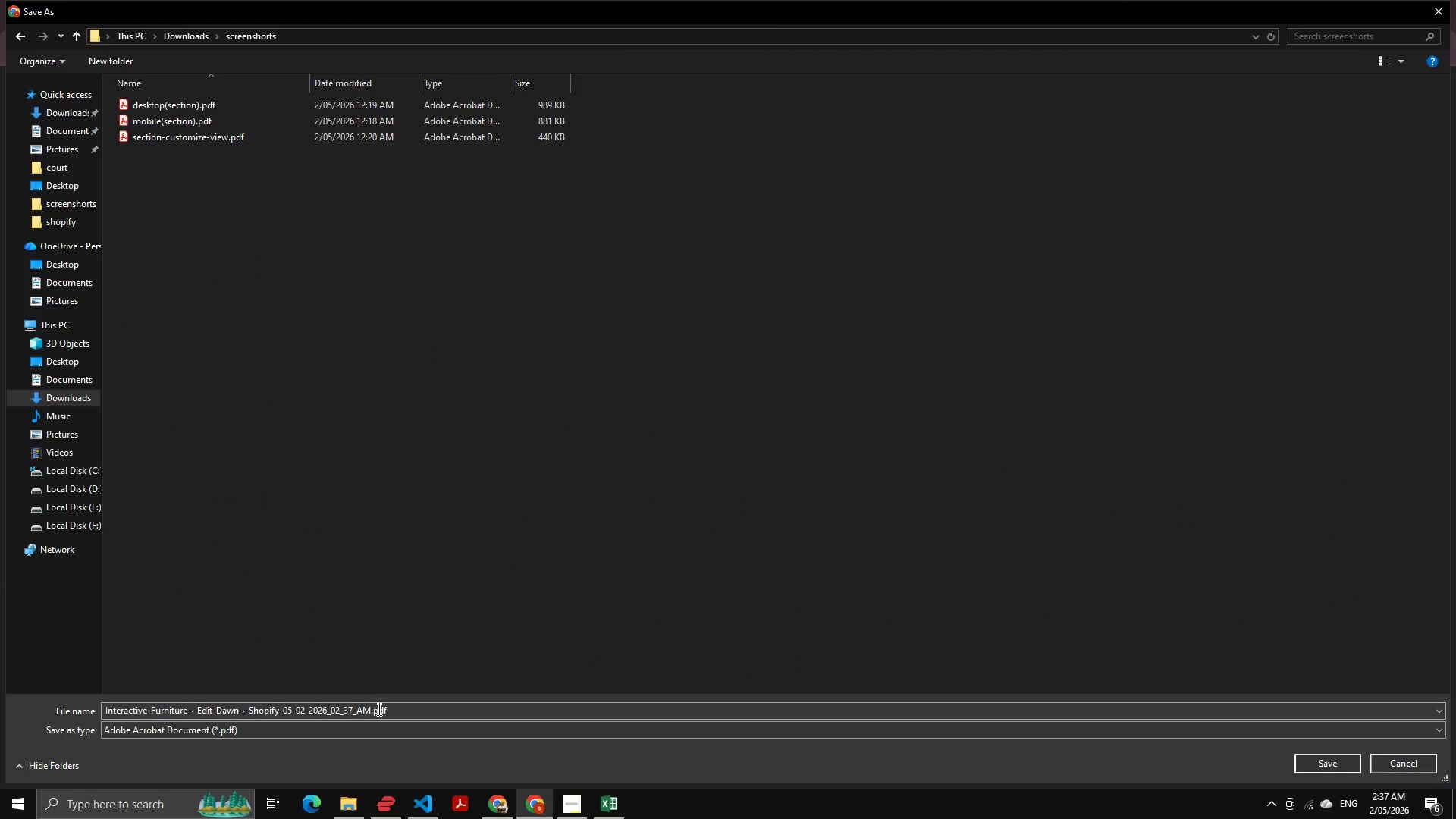 
left_click([378, 709])
 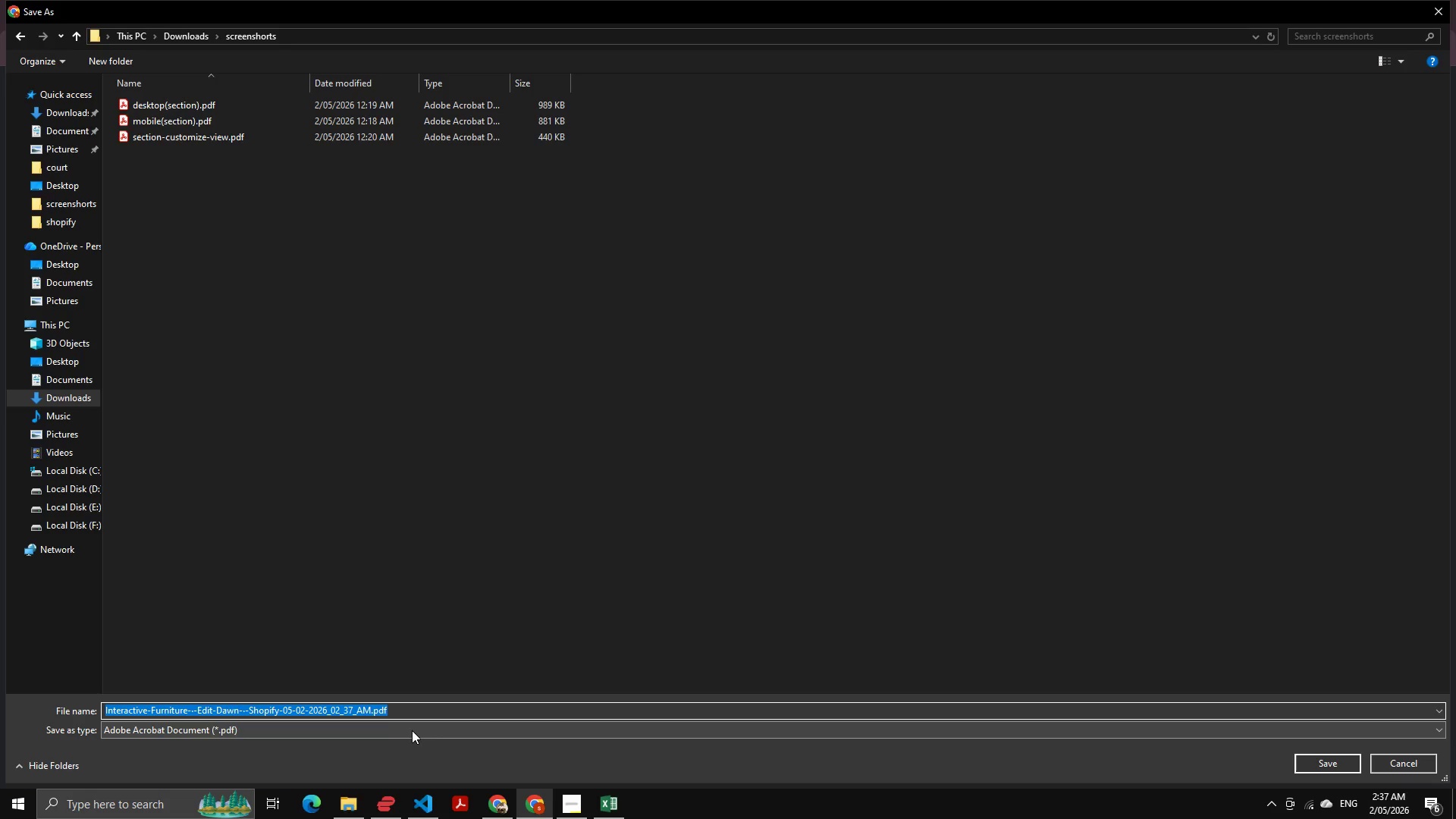 
key(ArrowLeft)
 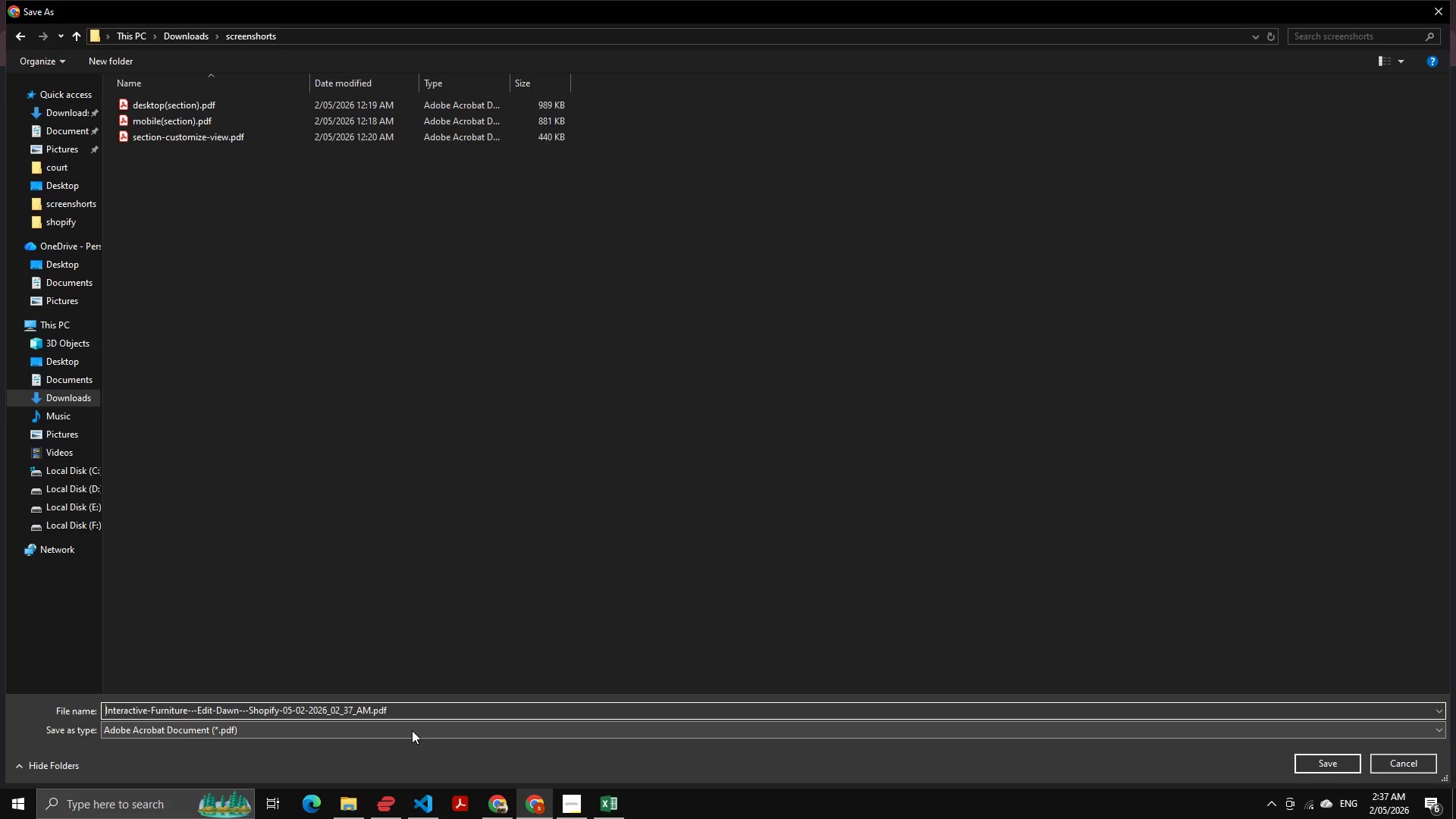 
key(Control+Shift+ArrowRight)
 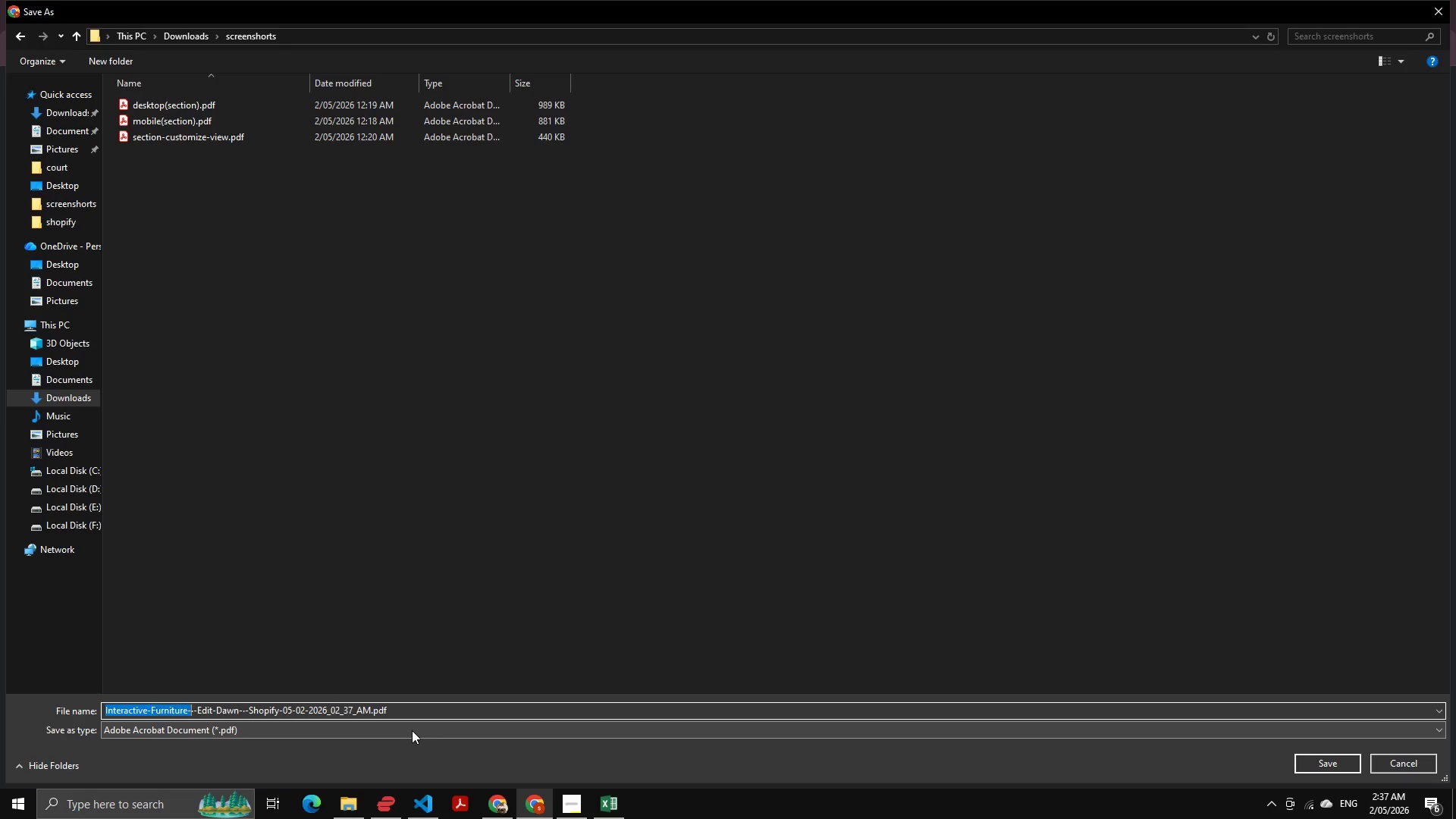 
key(Control+Shift+ArrowRight)
 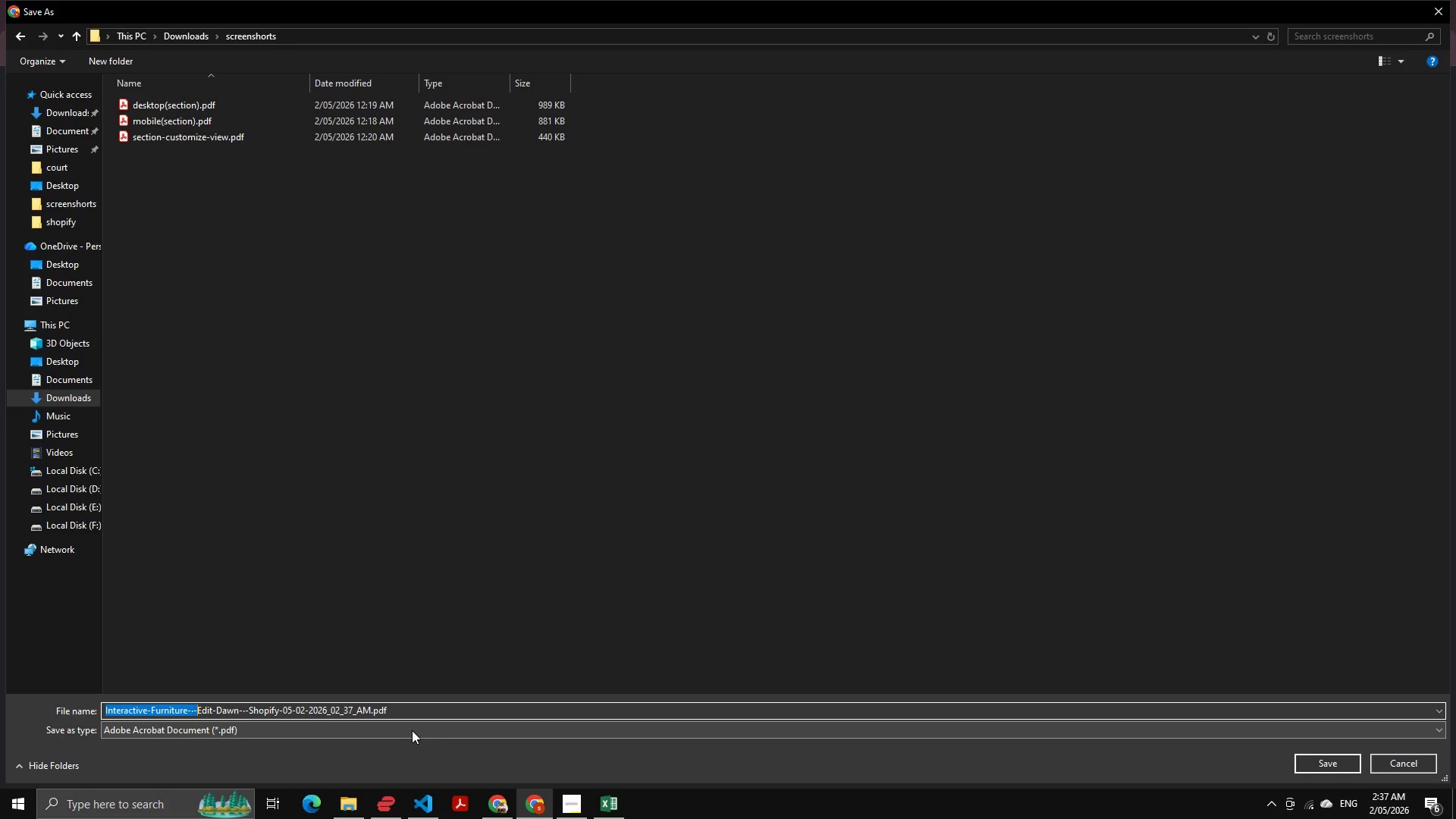 
key(Control+Shift+ArrowRight)
 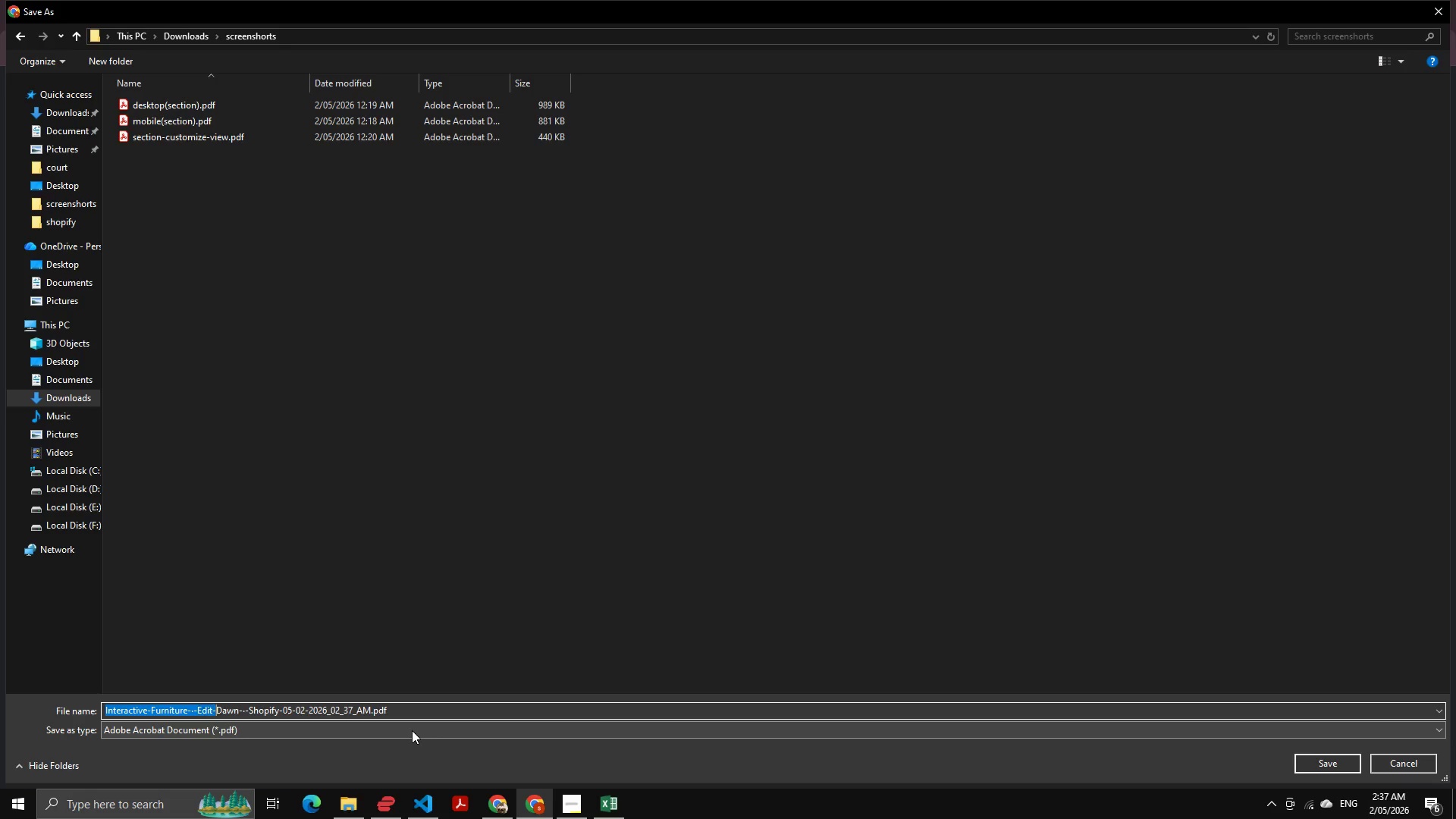 
key(Control+Shift+ArrowRight)
 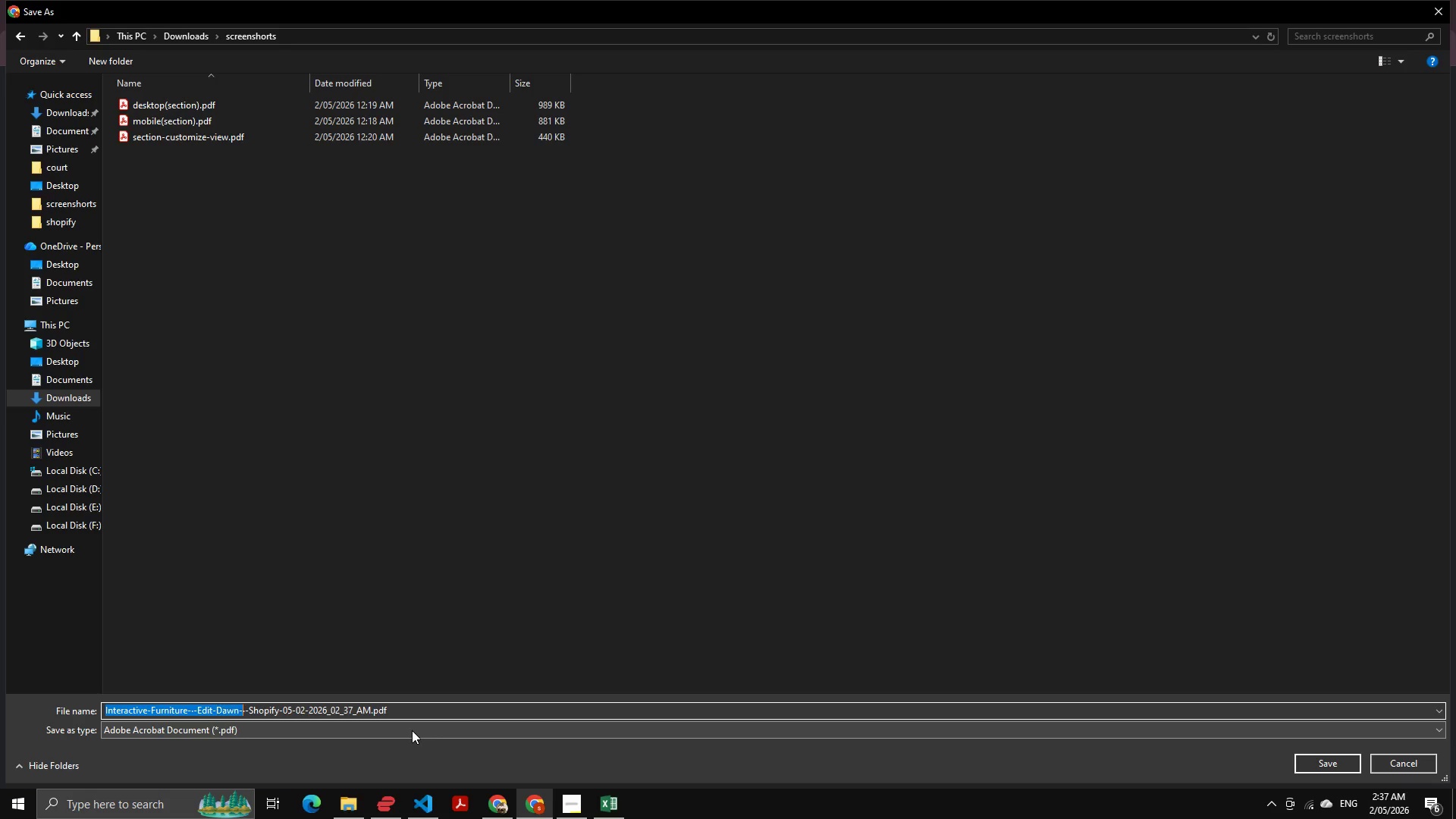 
key(Control+Shift+ArrowRight)
 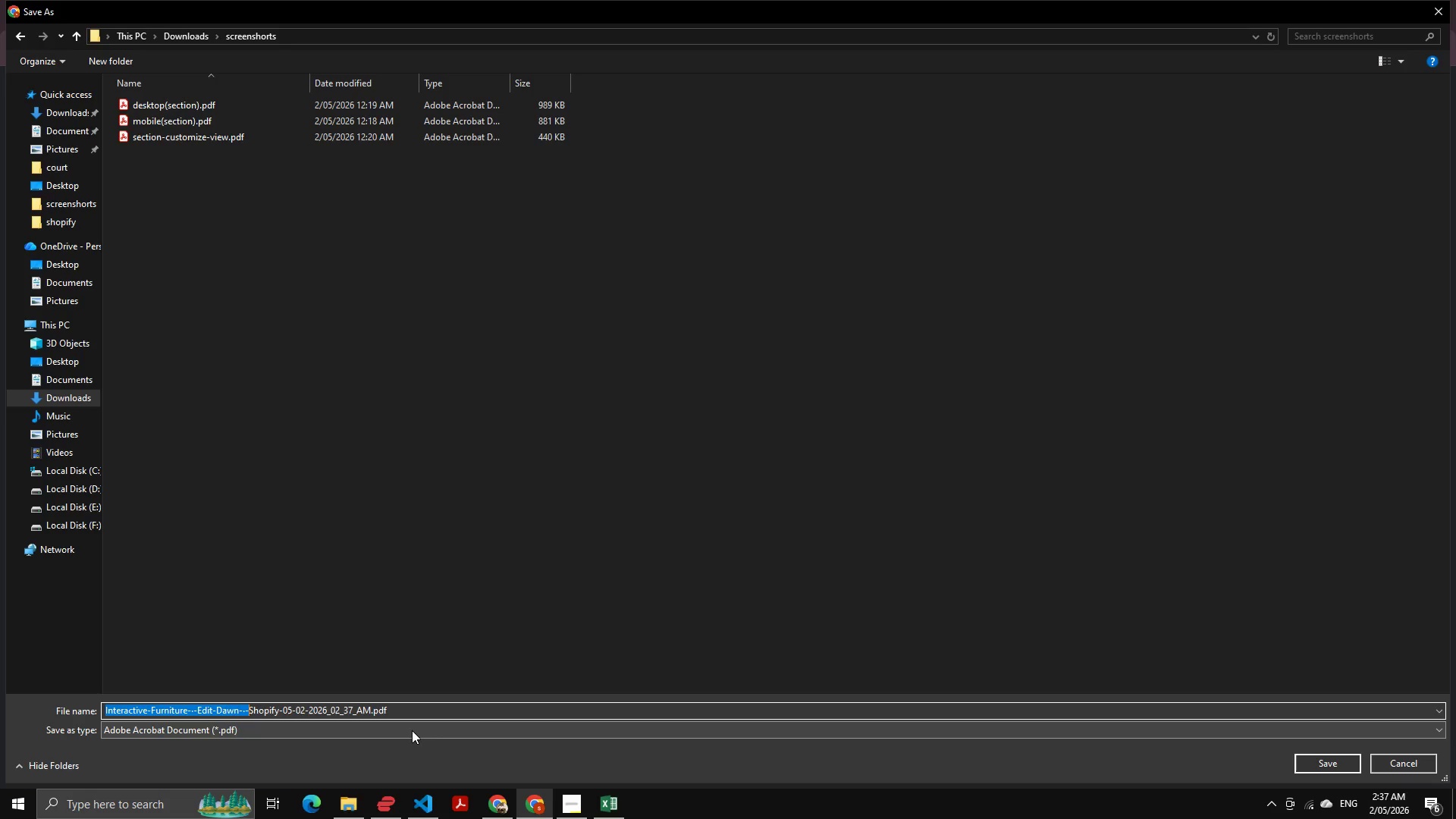 
key(Control+Shift+ArrowRight)
 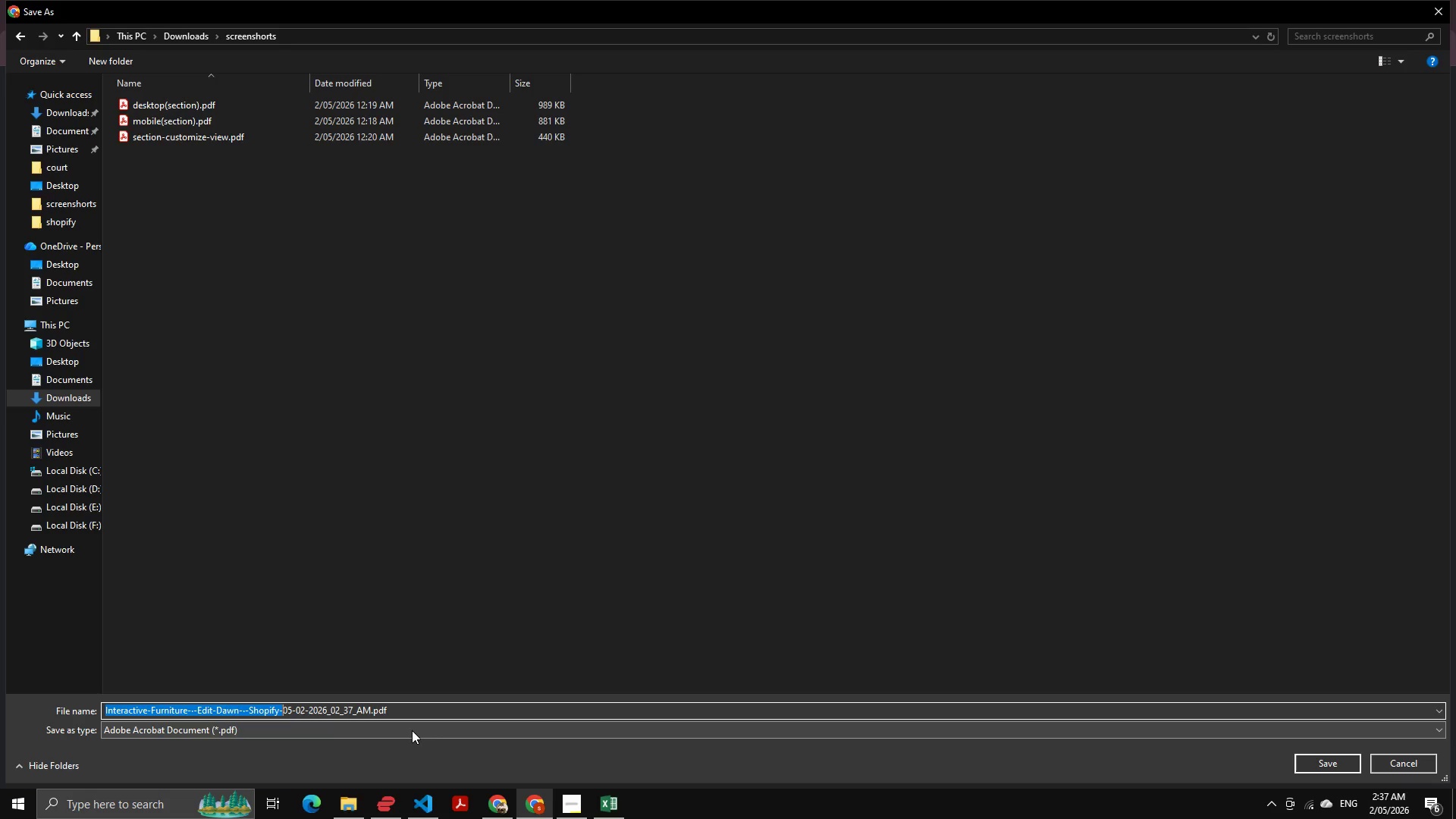 
hold_key(key=ArrowRight, duration=0.56)
 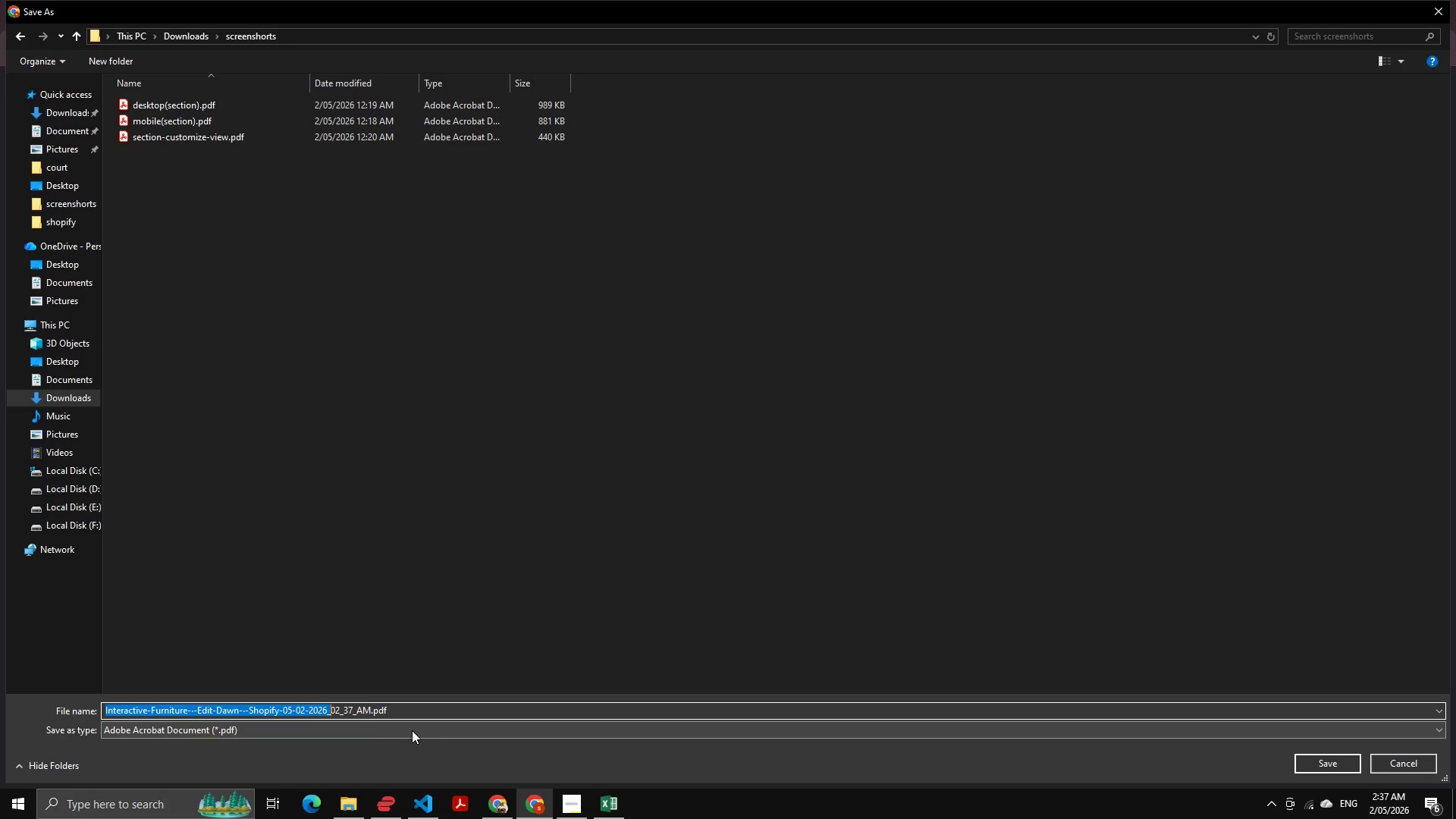 
key(Control+Shift+ArrowRight)
 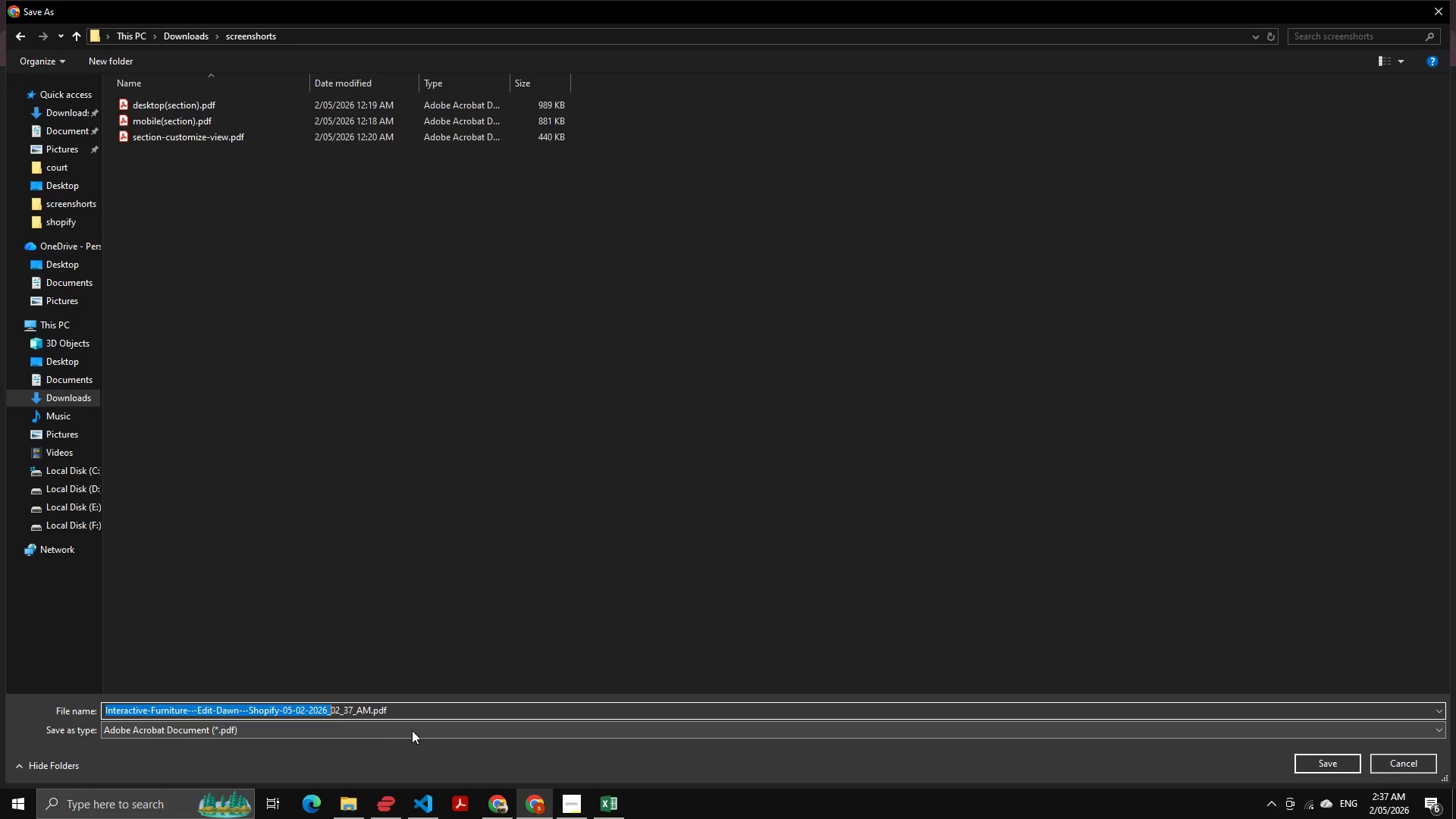 
key(Control+Shift+ArrowRight)
 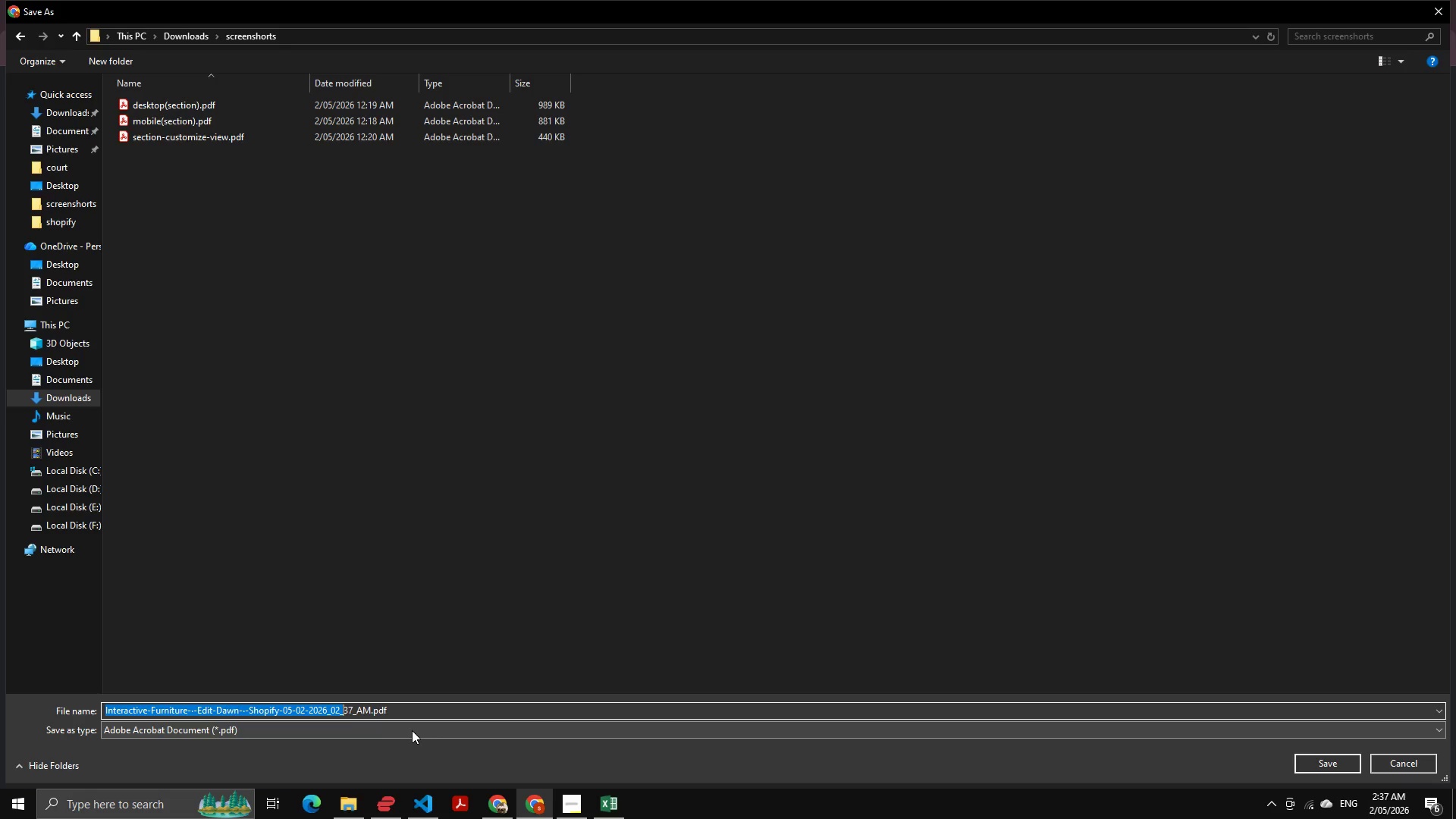 
key(Control+Shift+ArrowRight)
 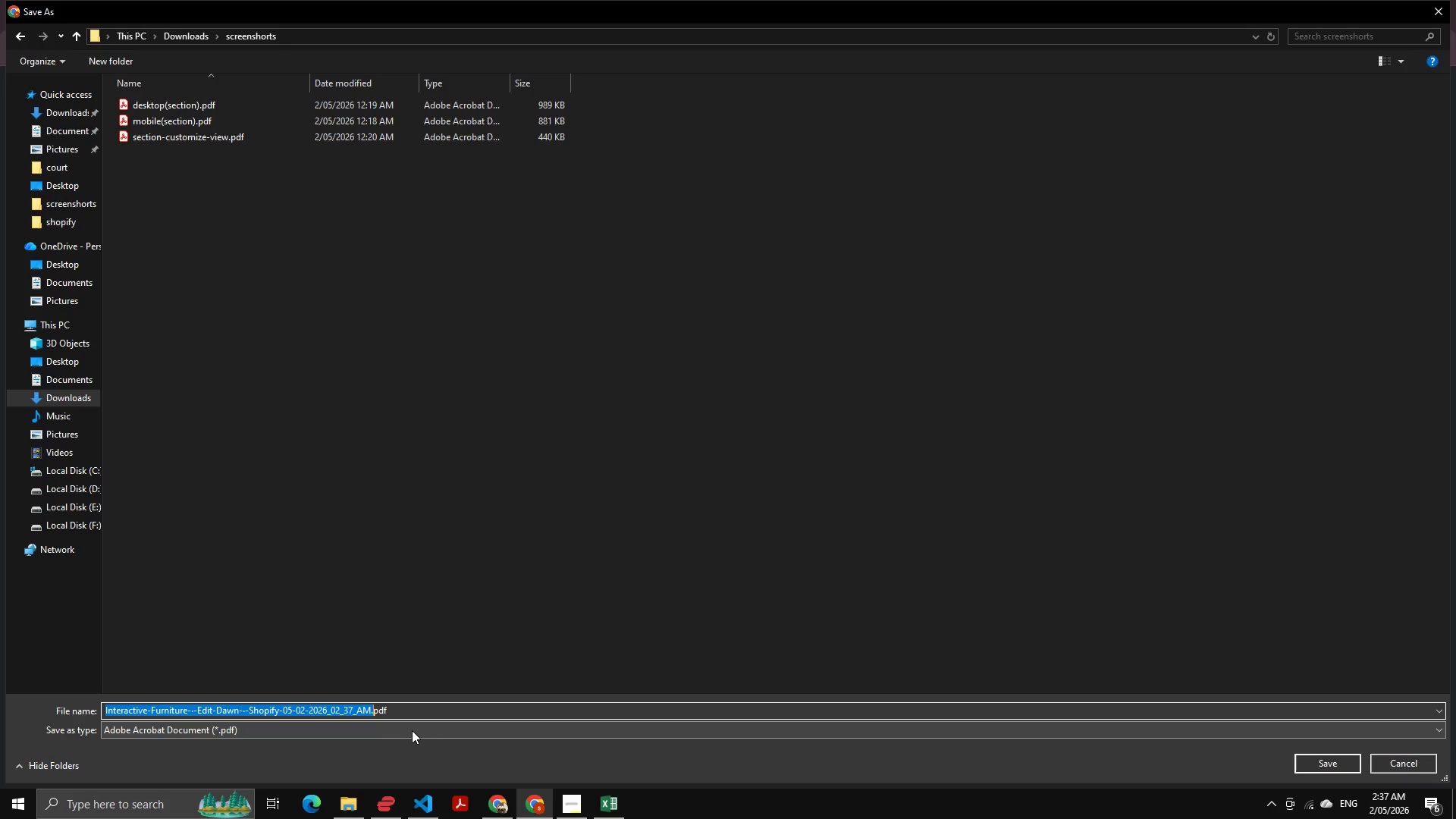 
key(Control+Shift+ArrowRight)
 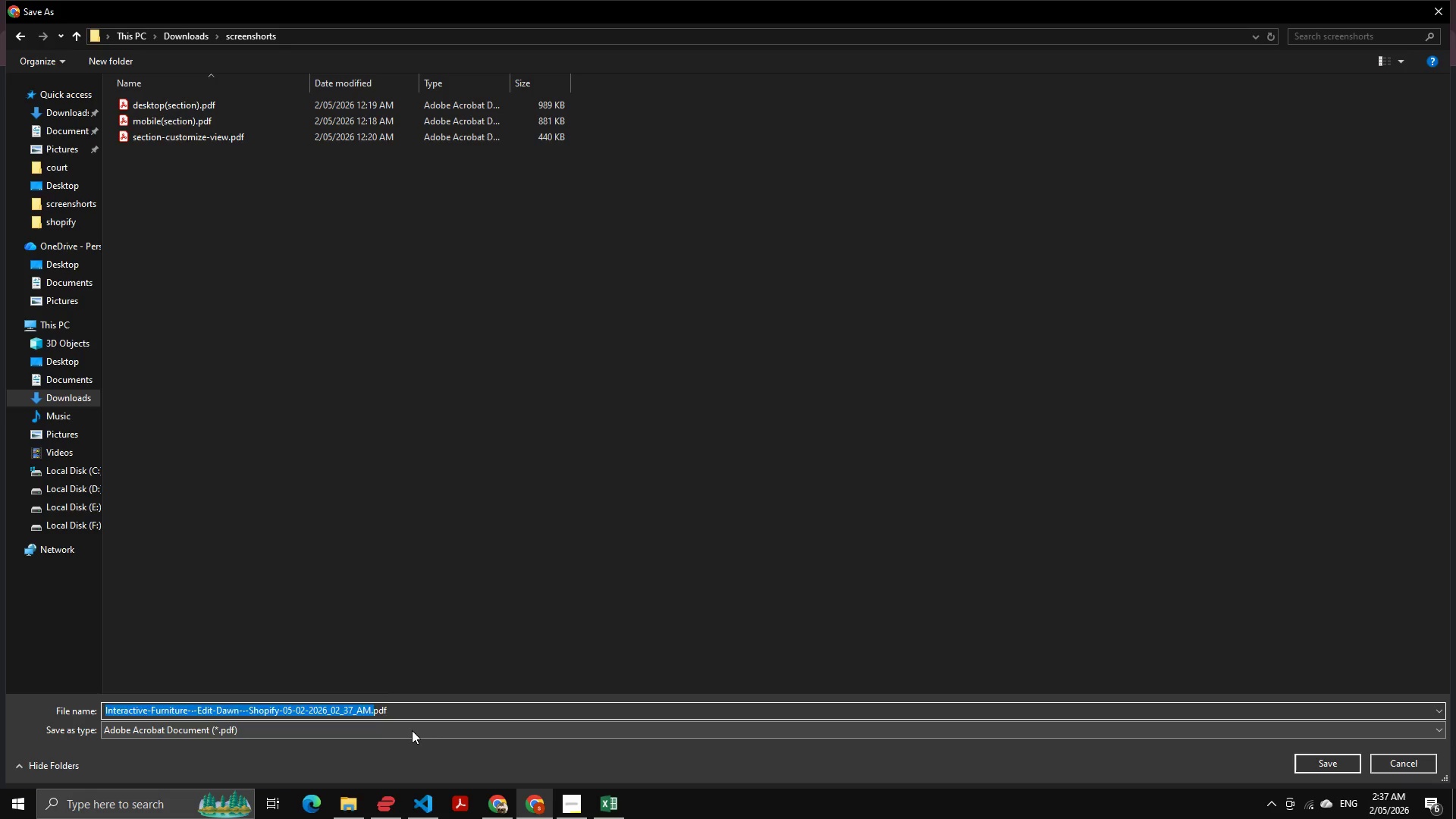 
type(01-theme-editor-view)
 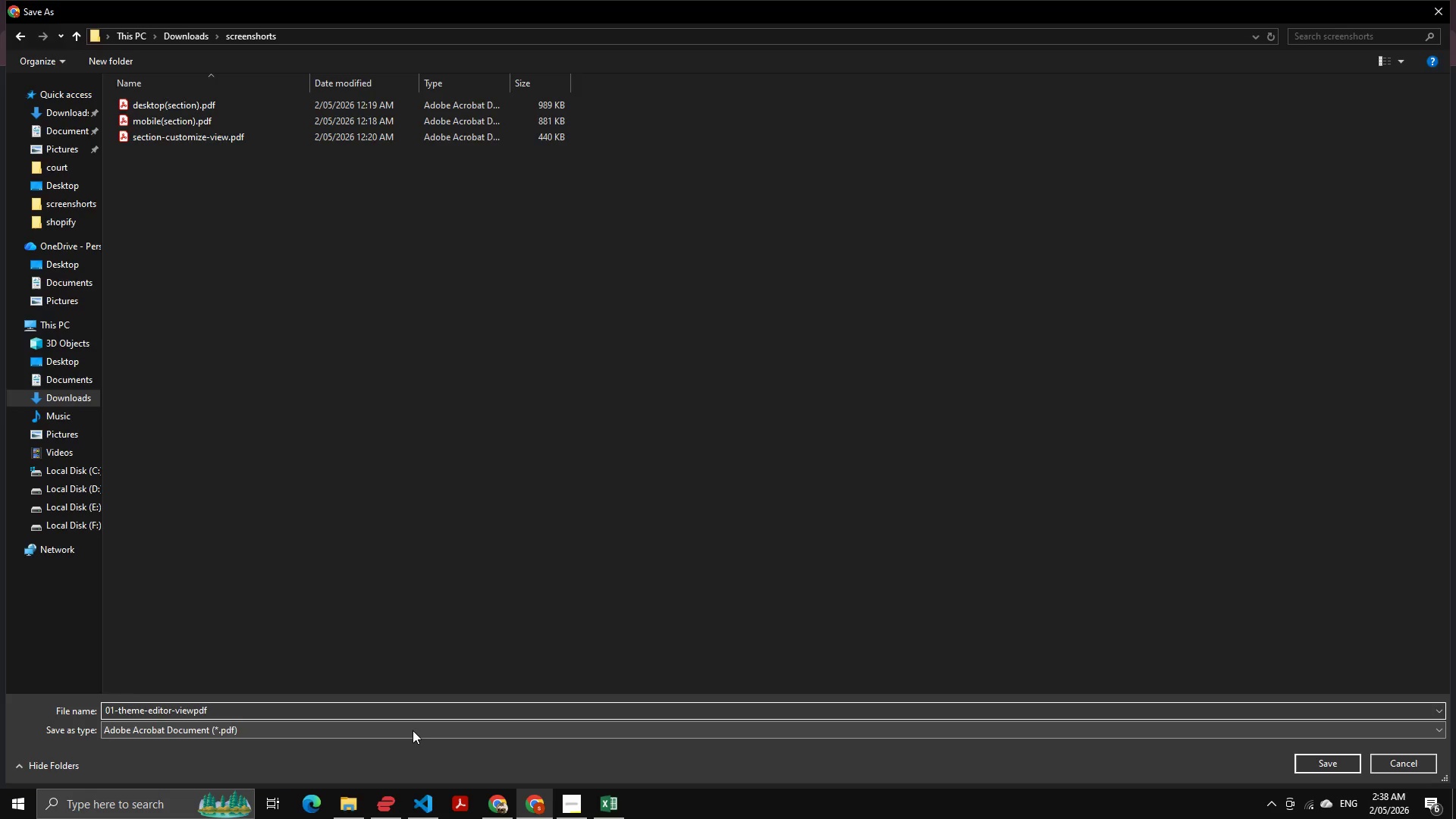 
key(Enter)
 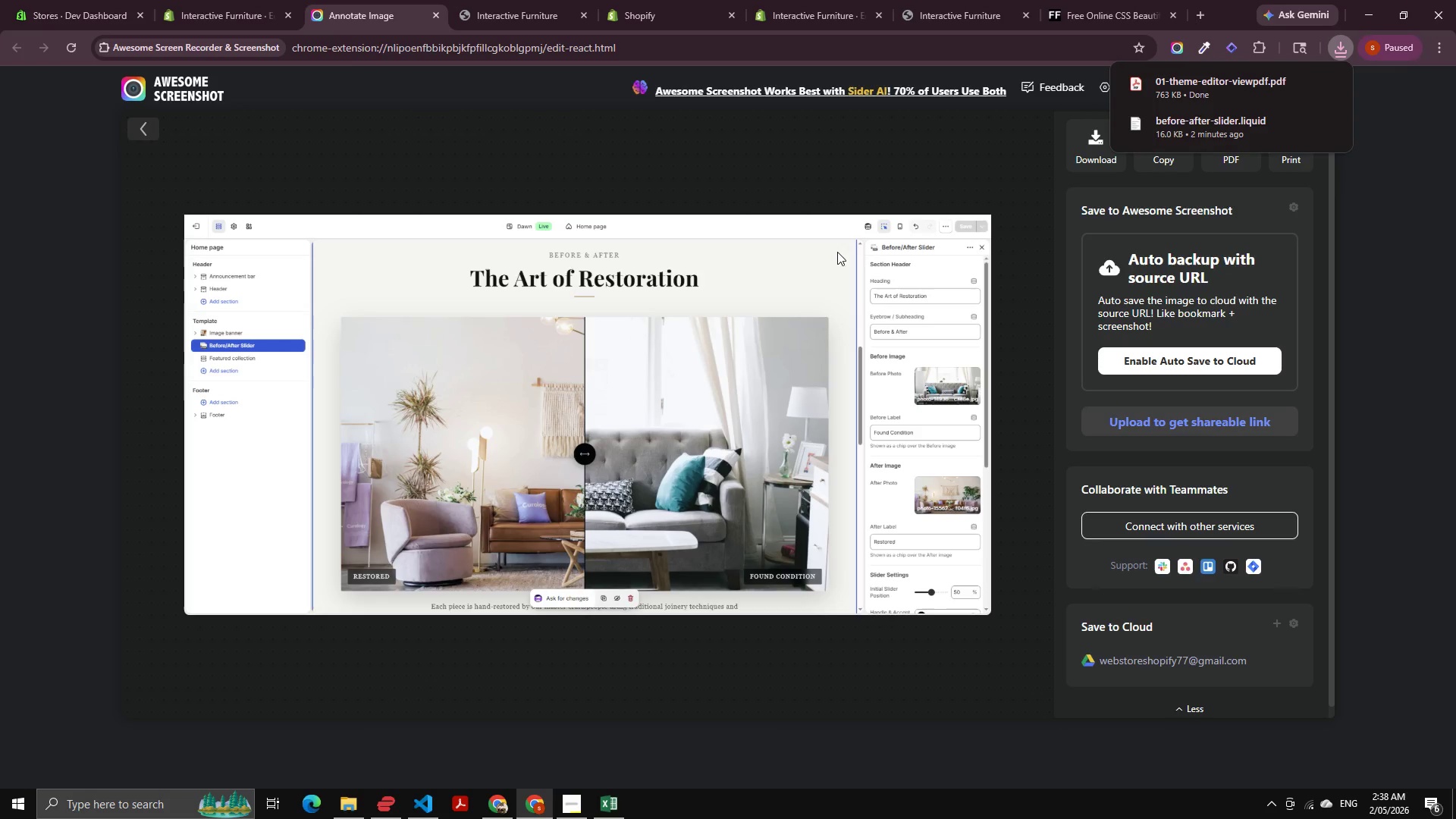 
left_click([338, 808])
 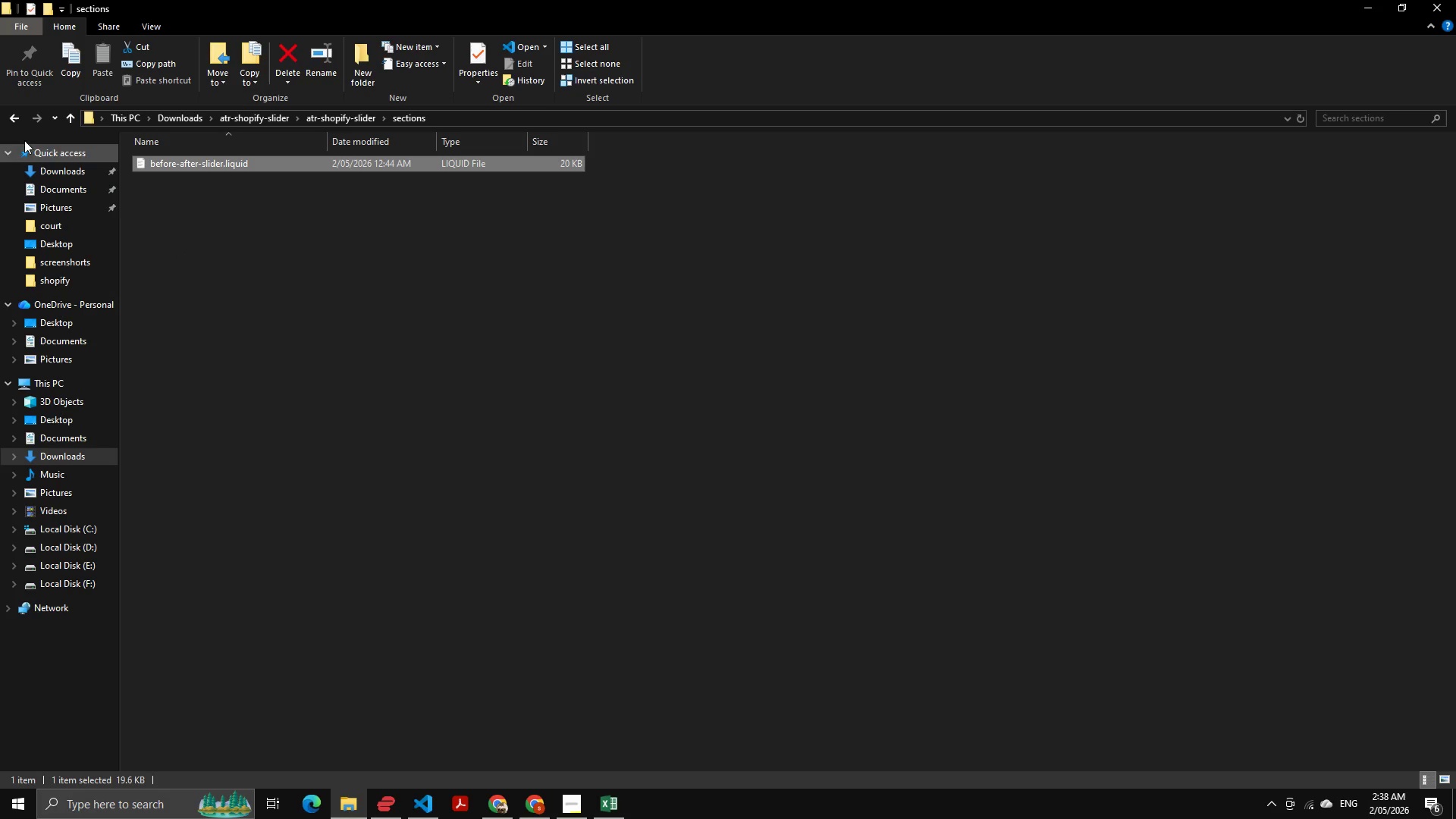 
left_click([16, 111])
 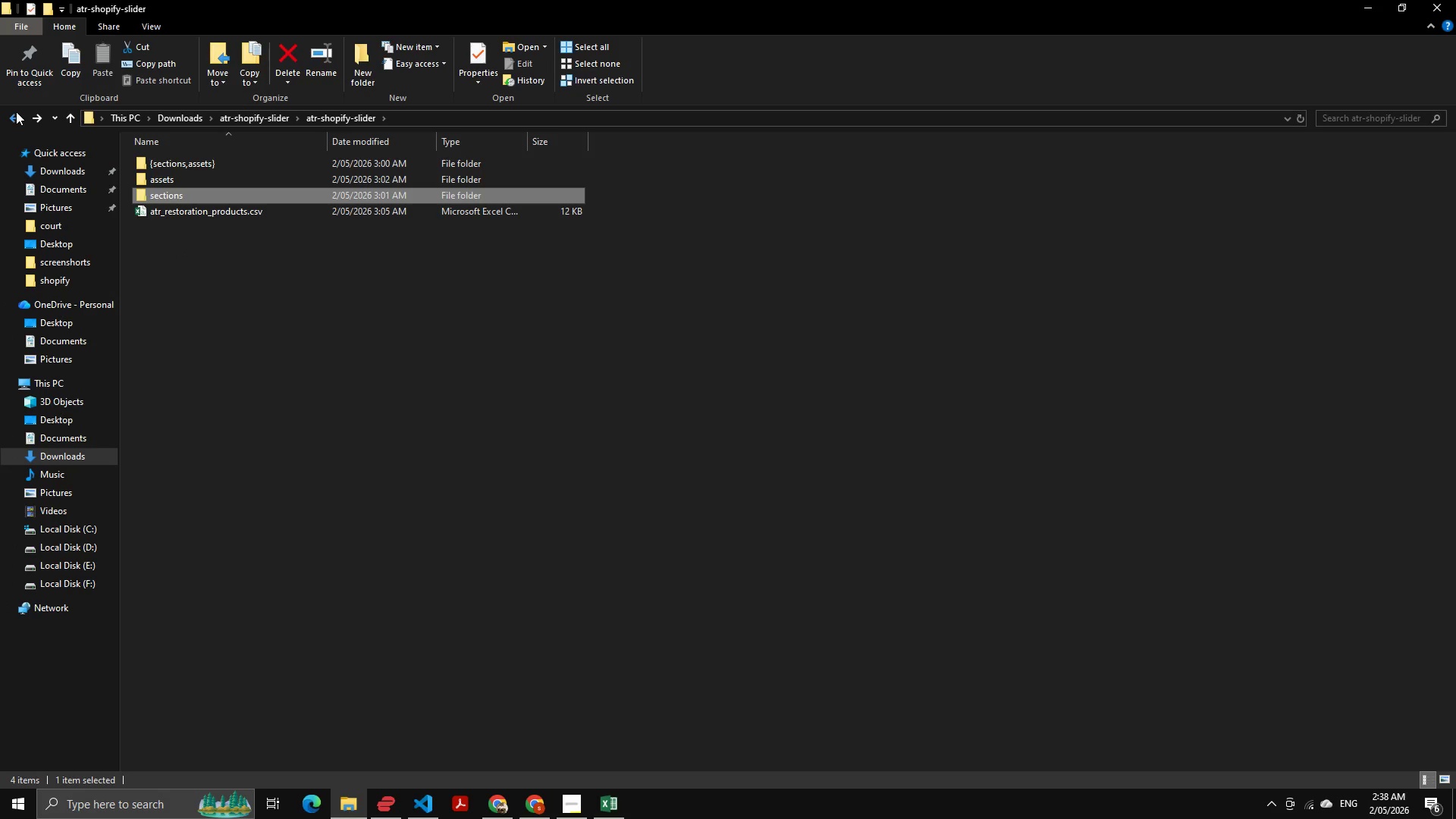 
left_click([16, 111])
 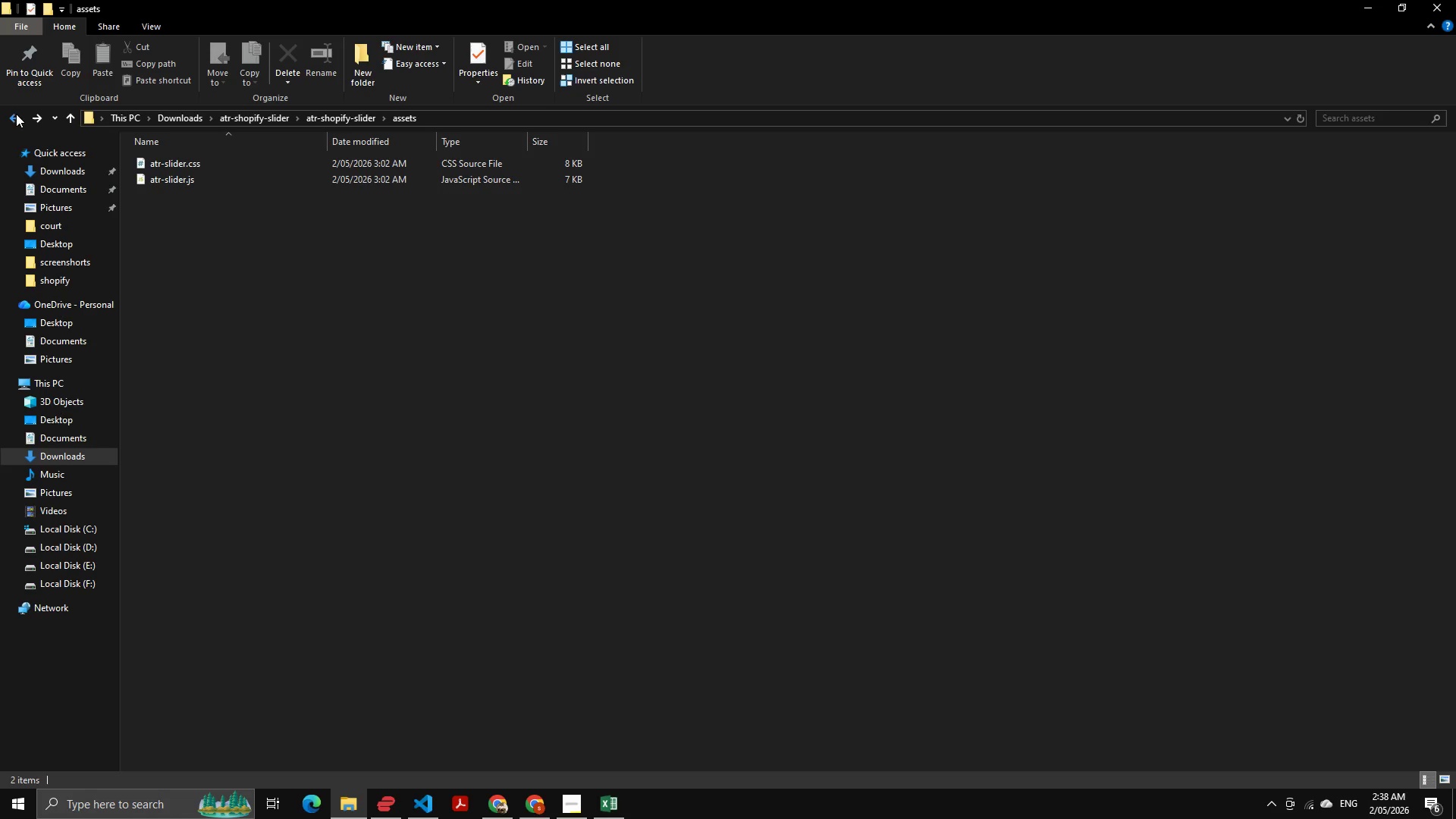 
left_click([16, 114])
 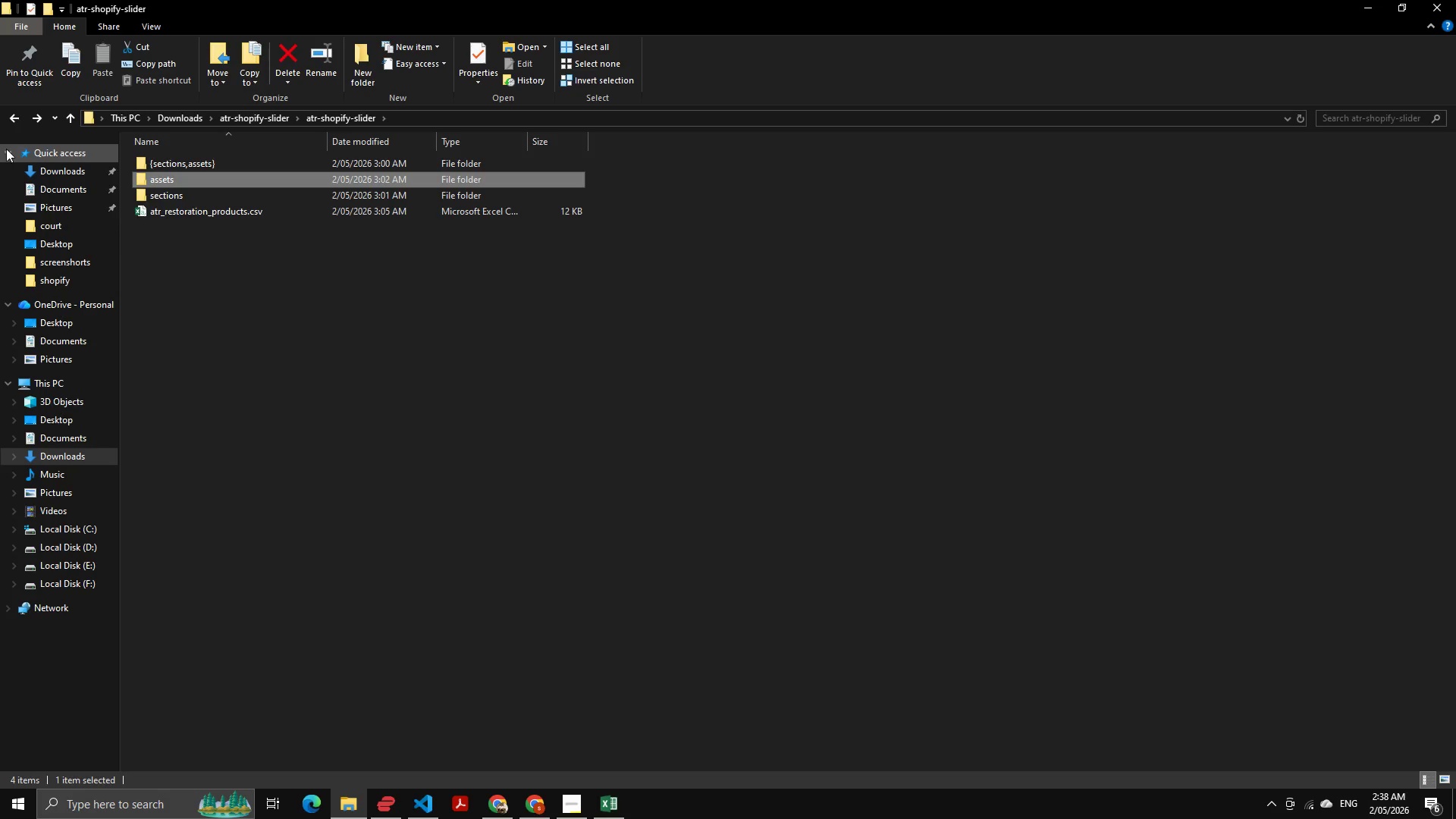 
left_click([17, 120])
 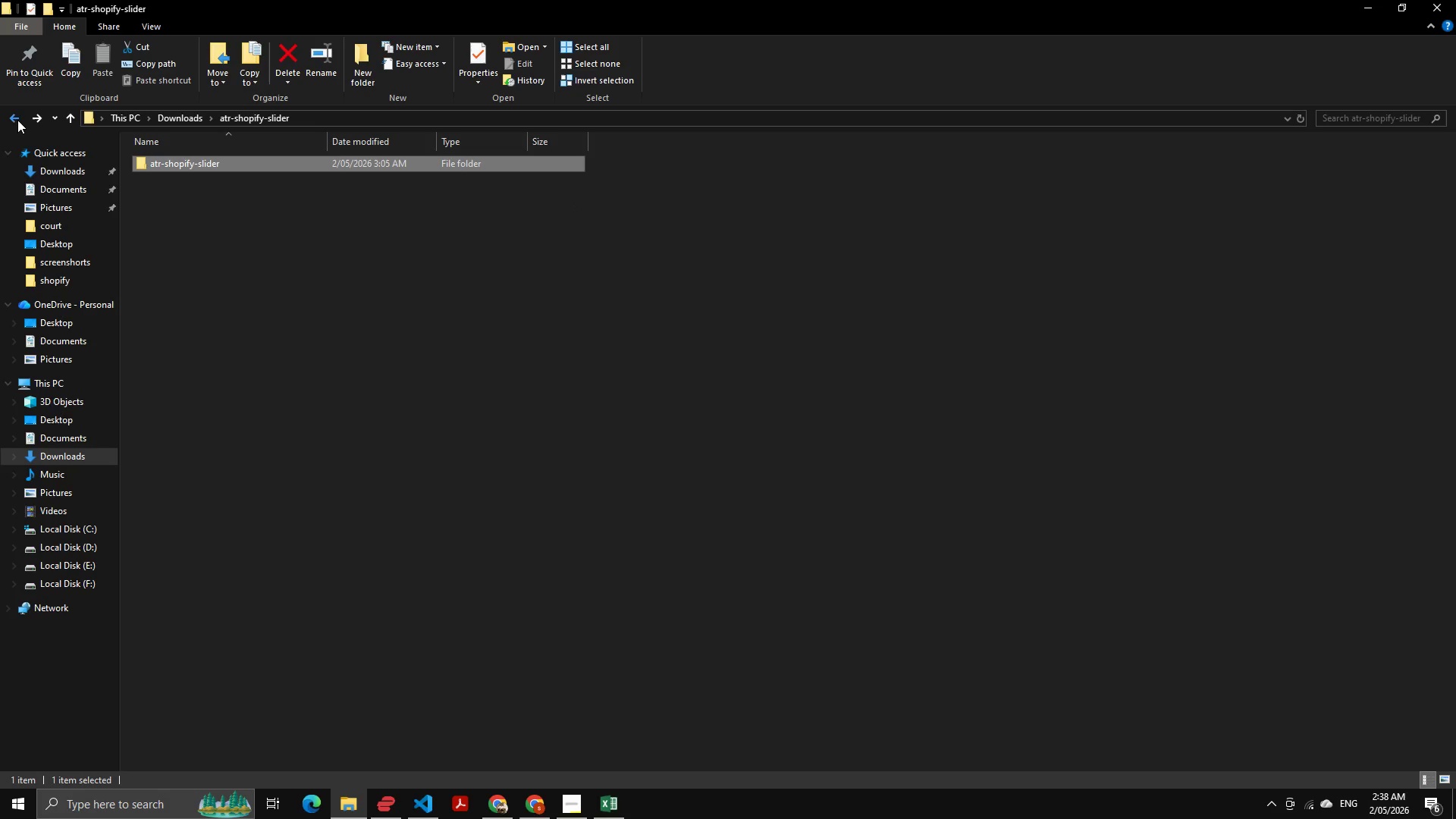 
left_click([17, 120])
 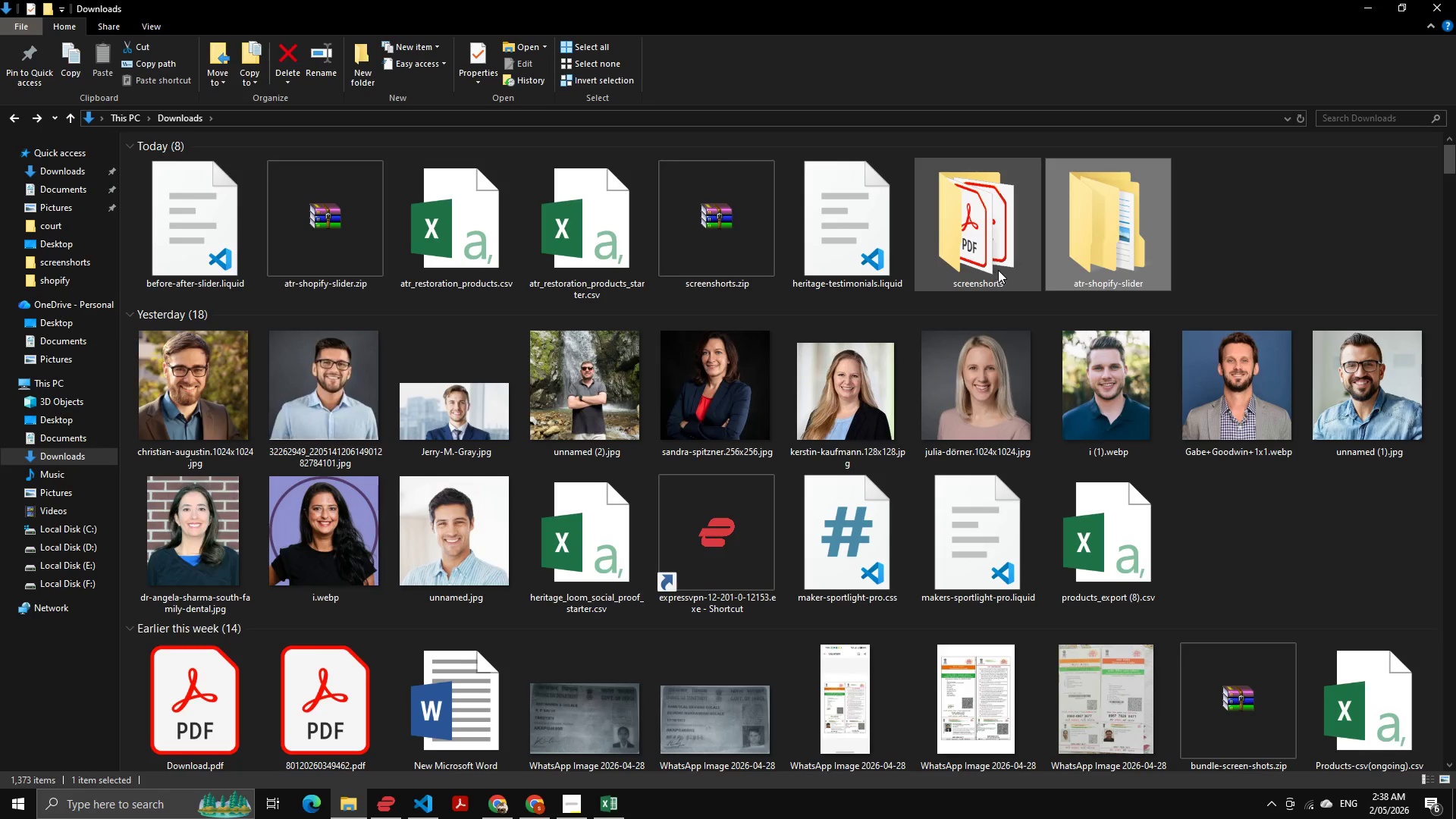 
double_click([990, 247])
 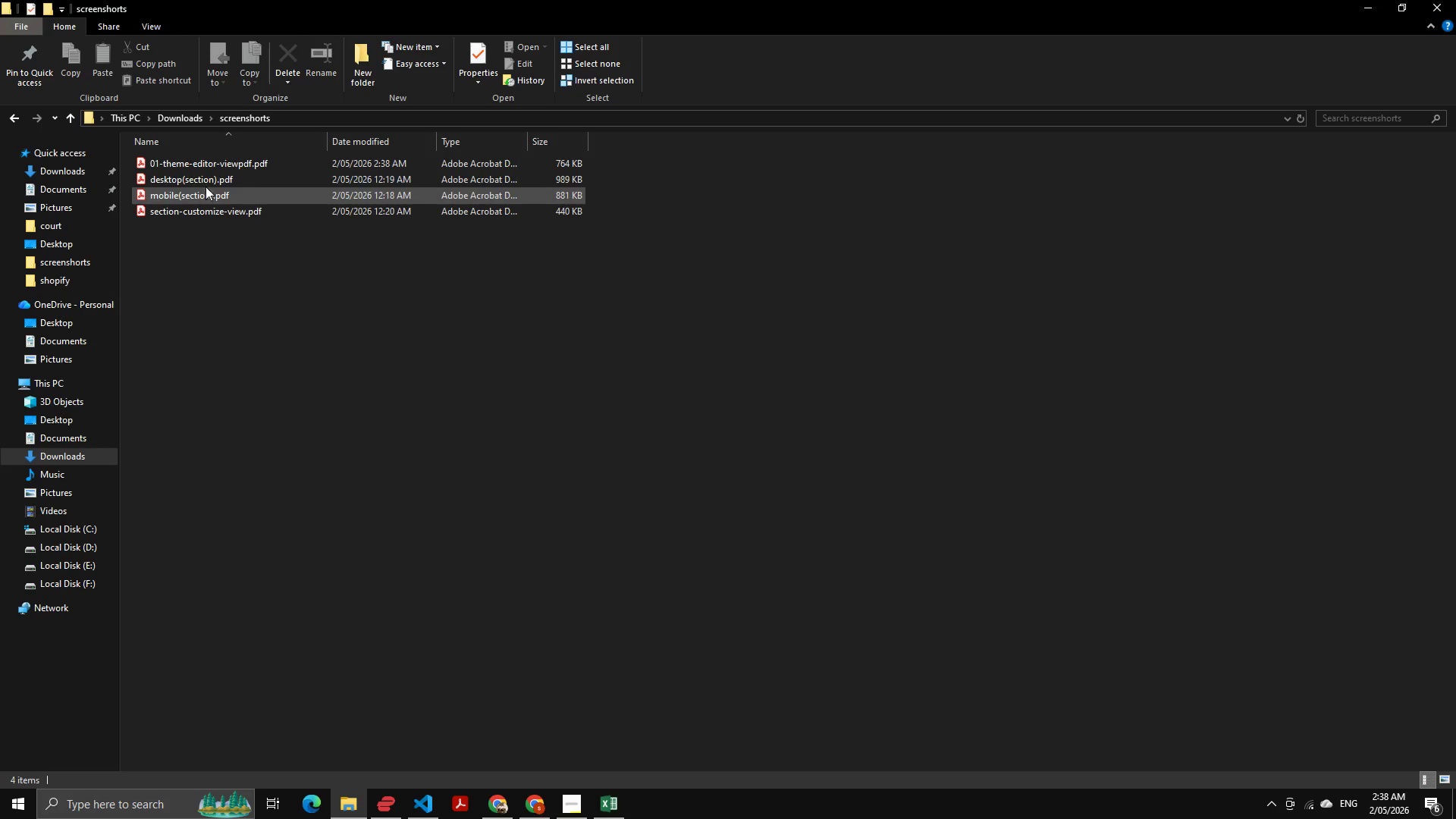 
left_click([206, 177])
 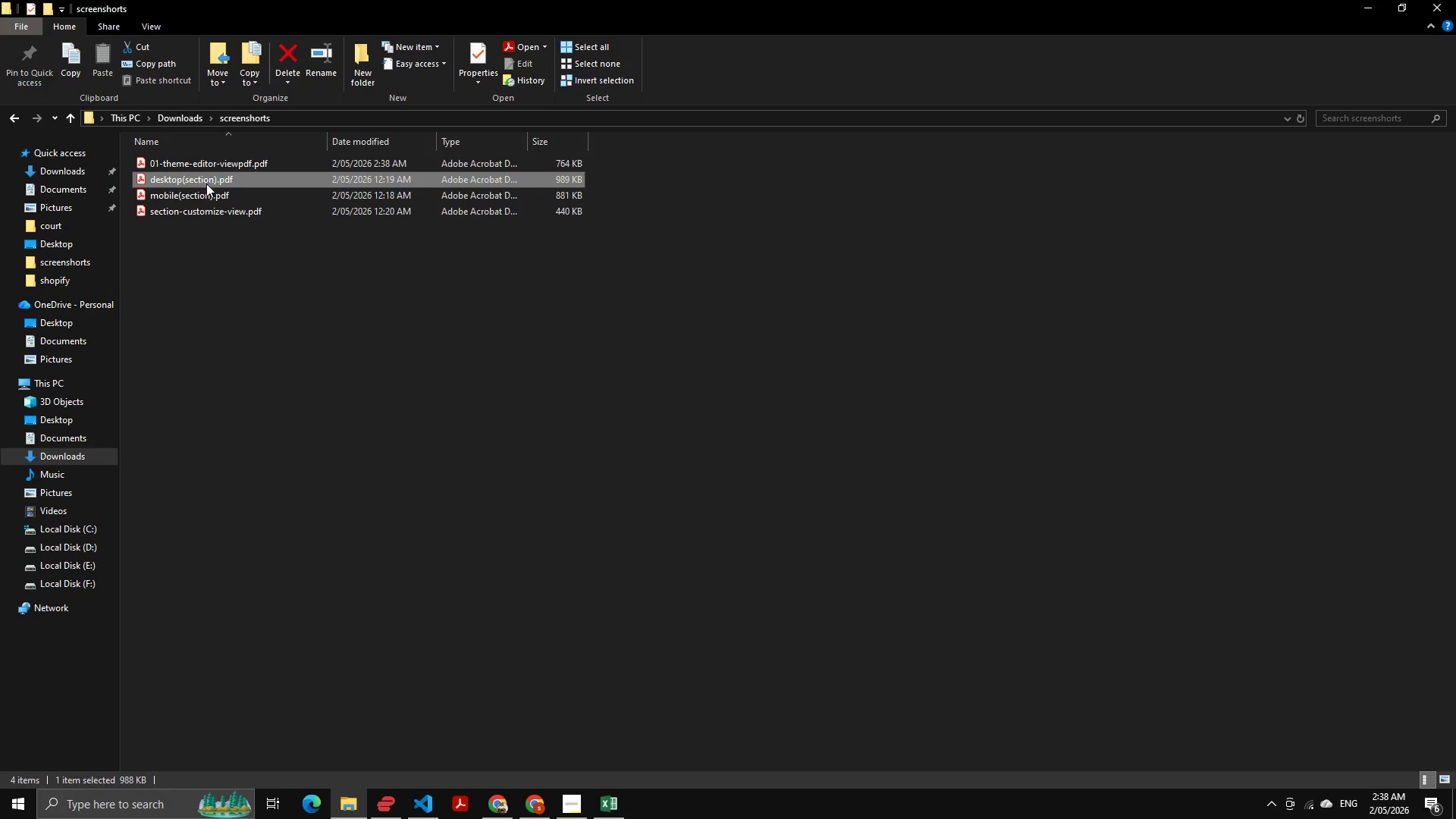 
hold_key(key=ControlLeft, duration=1.24)
left_click([201, 193])
 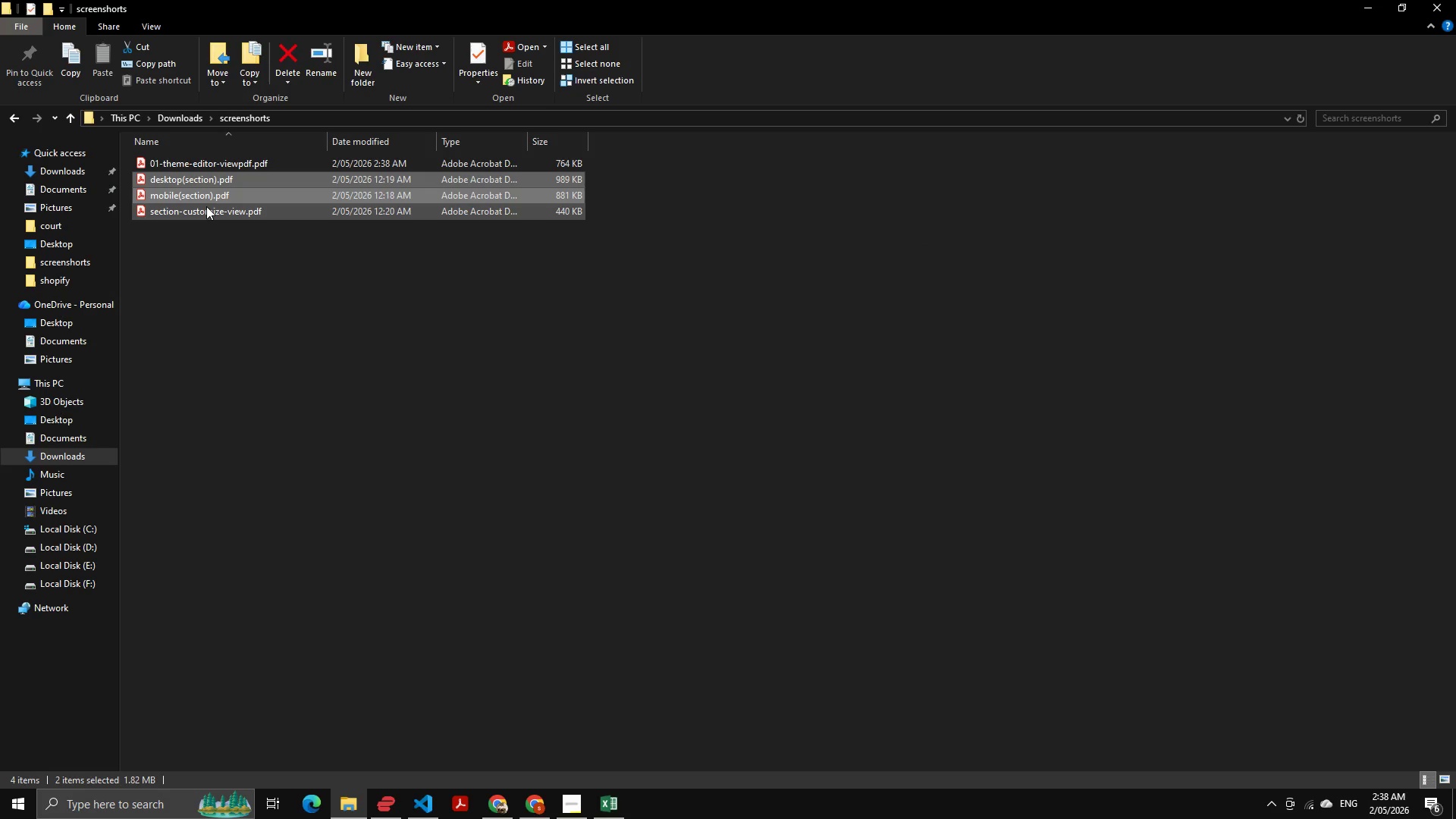 
left_click([206, 206])
 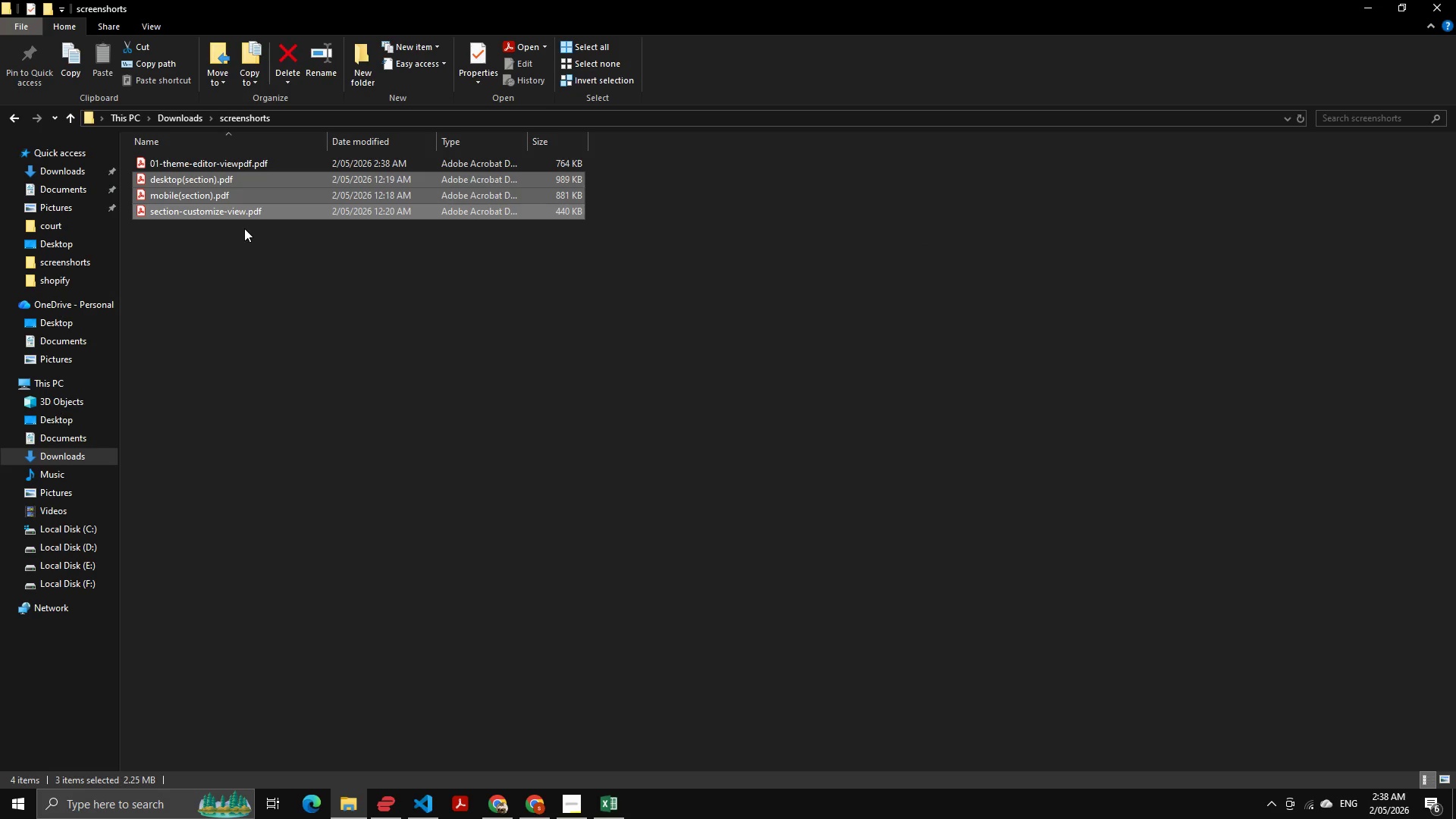 
key(Control+Delete)
 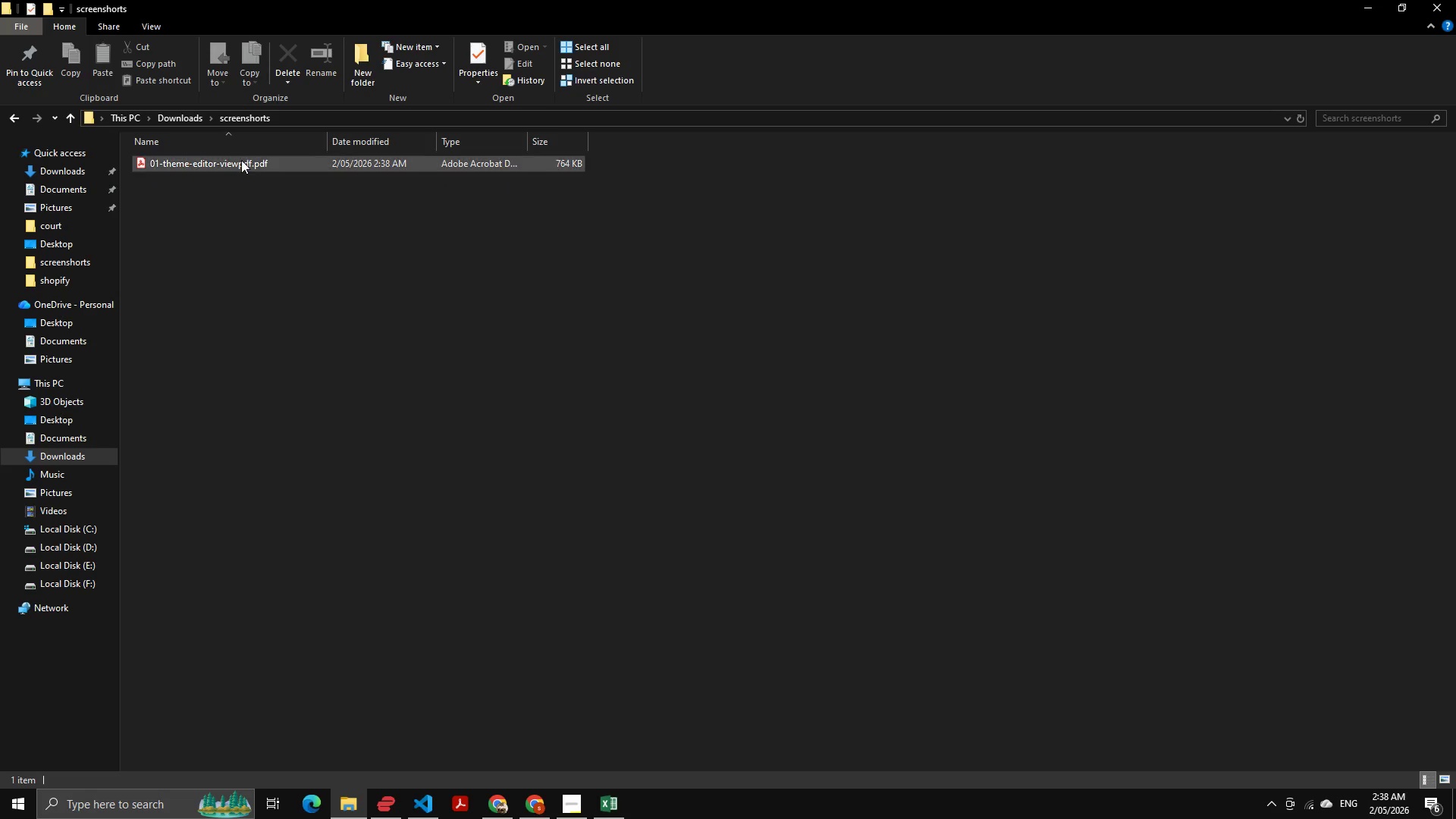 
left_click([241, 160])
 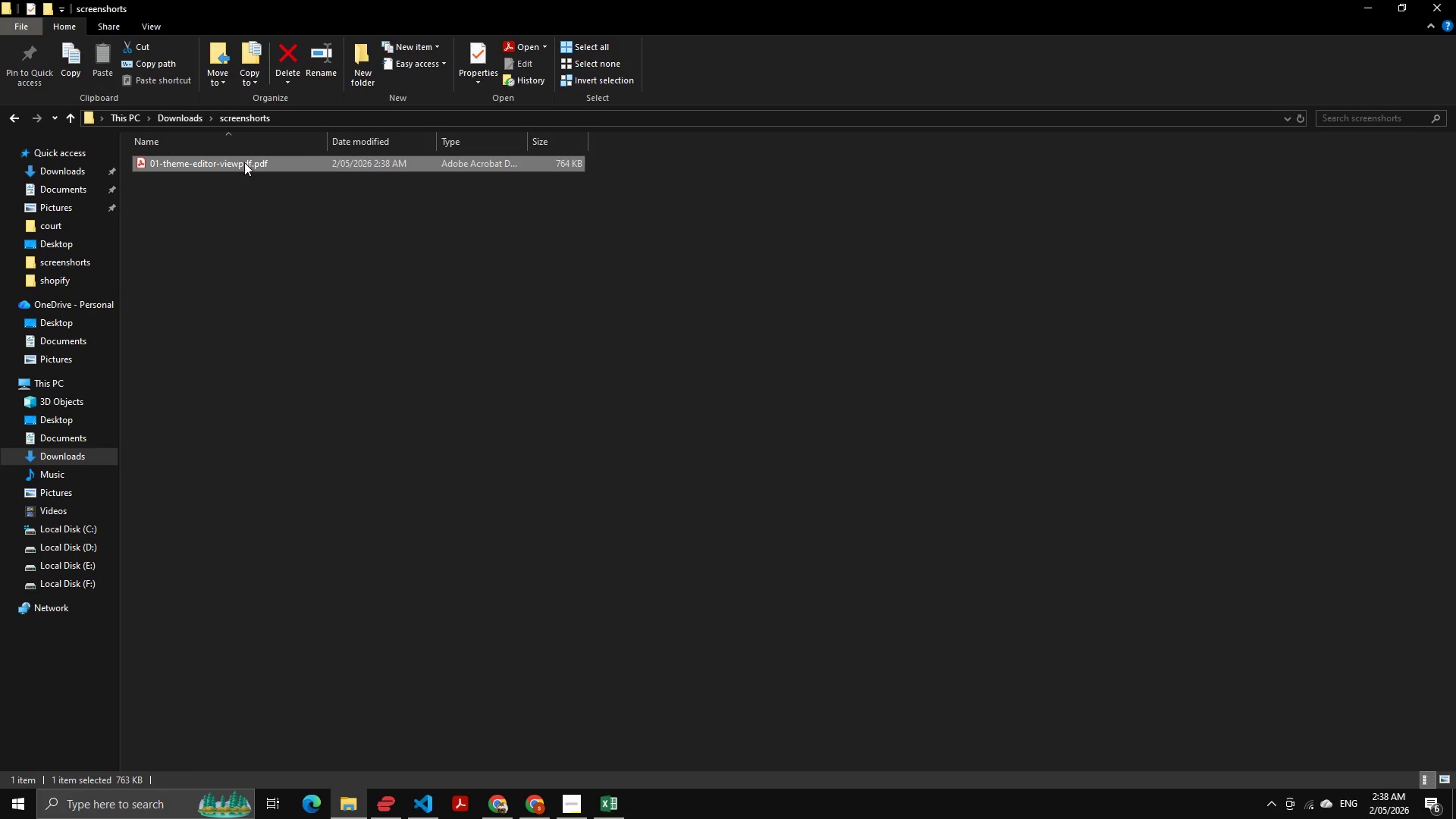 
key(F2)
 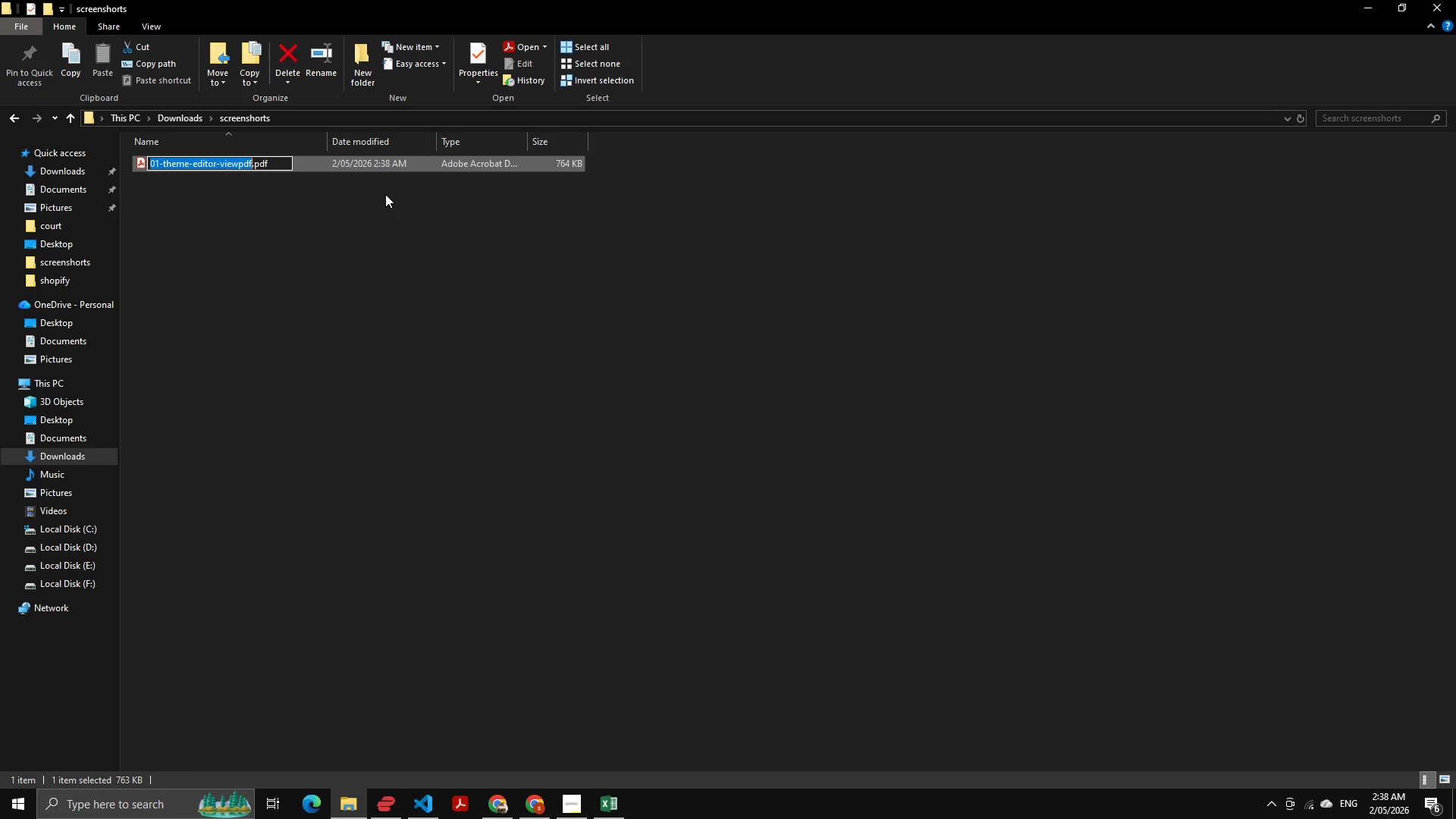 
key(ArrowRight)
 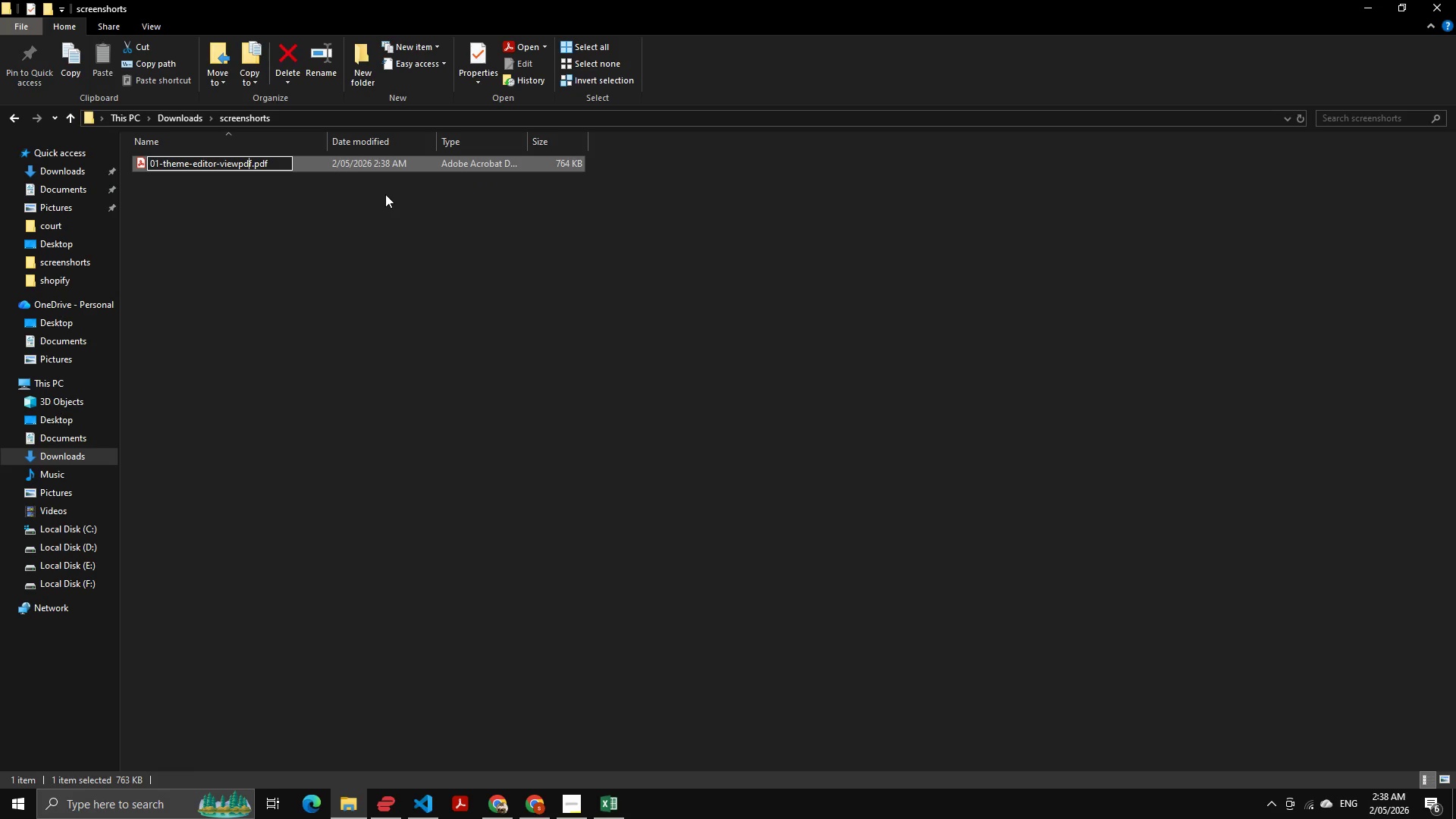 
key(ArrowLeft)
 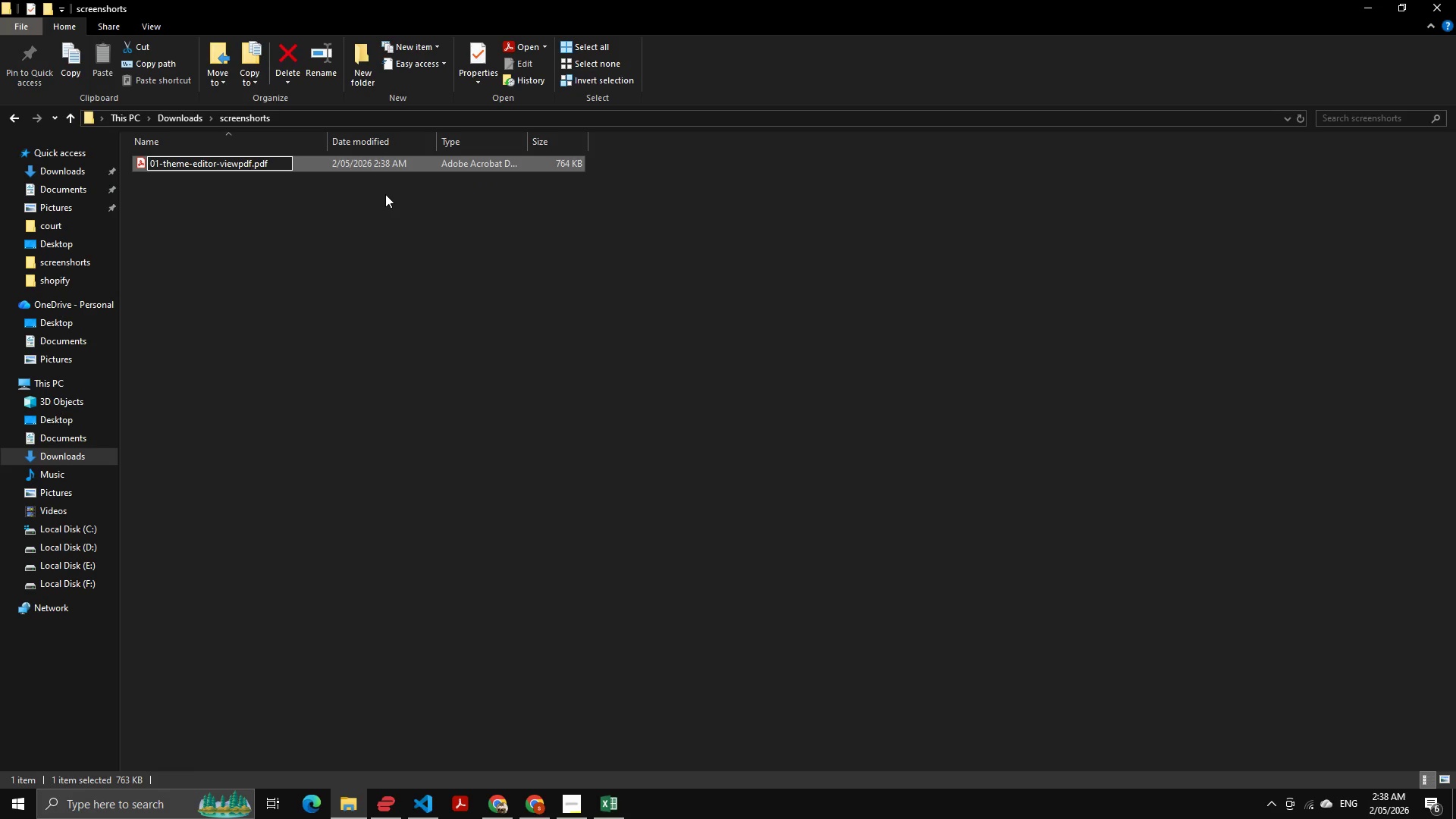 
key(ArrowRight)
 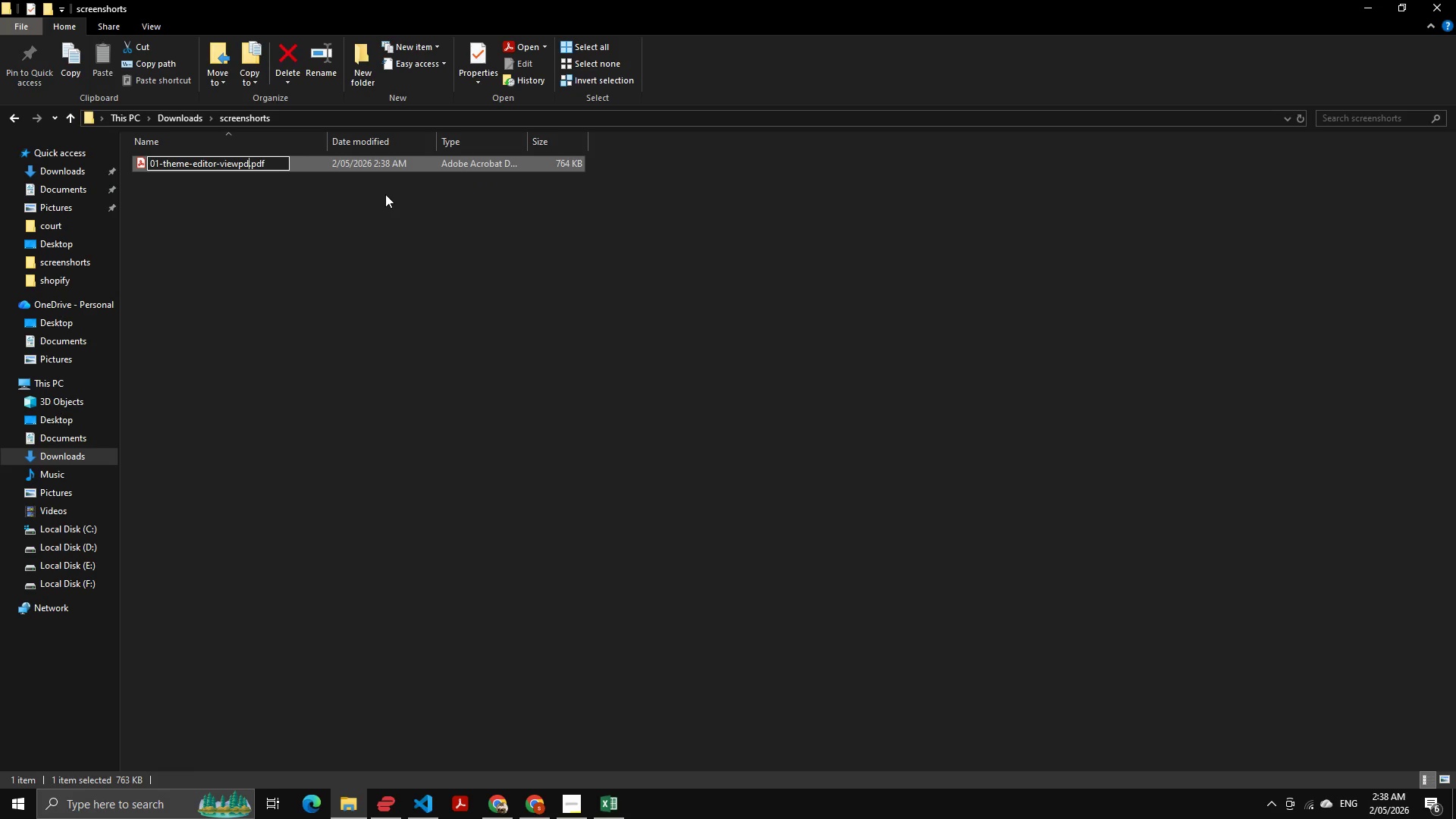 
key(Backspace)
 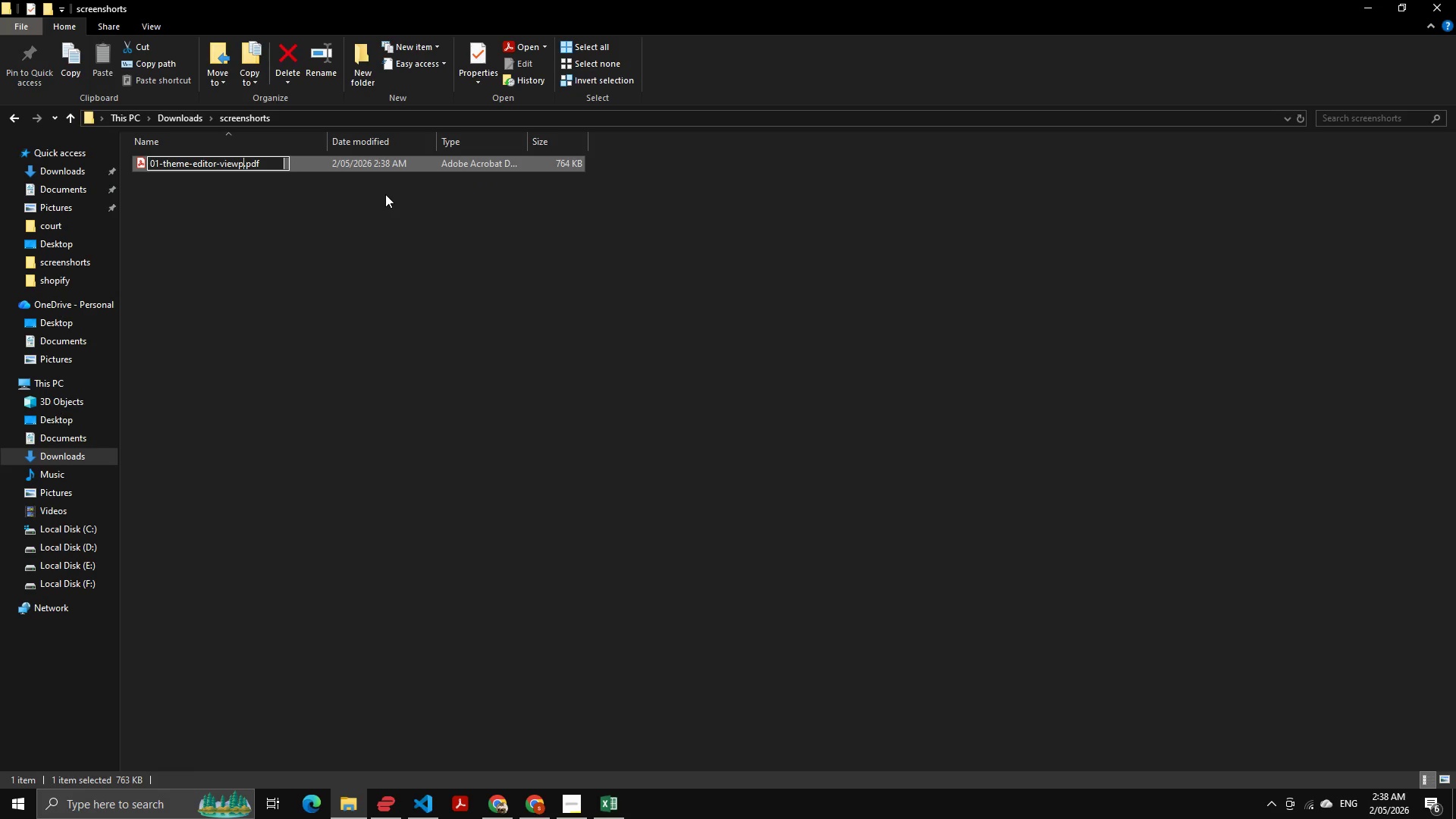 
key(Backspace)
 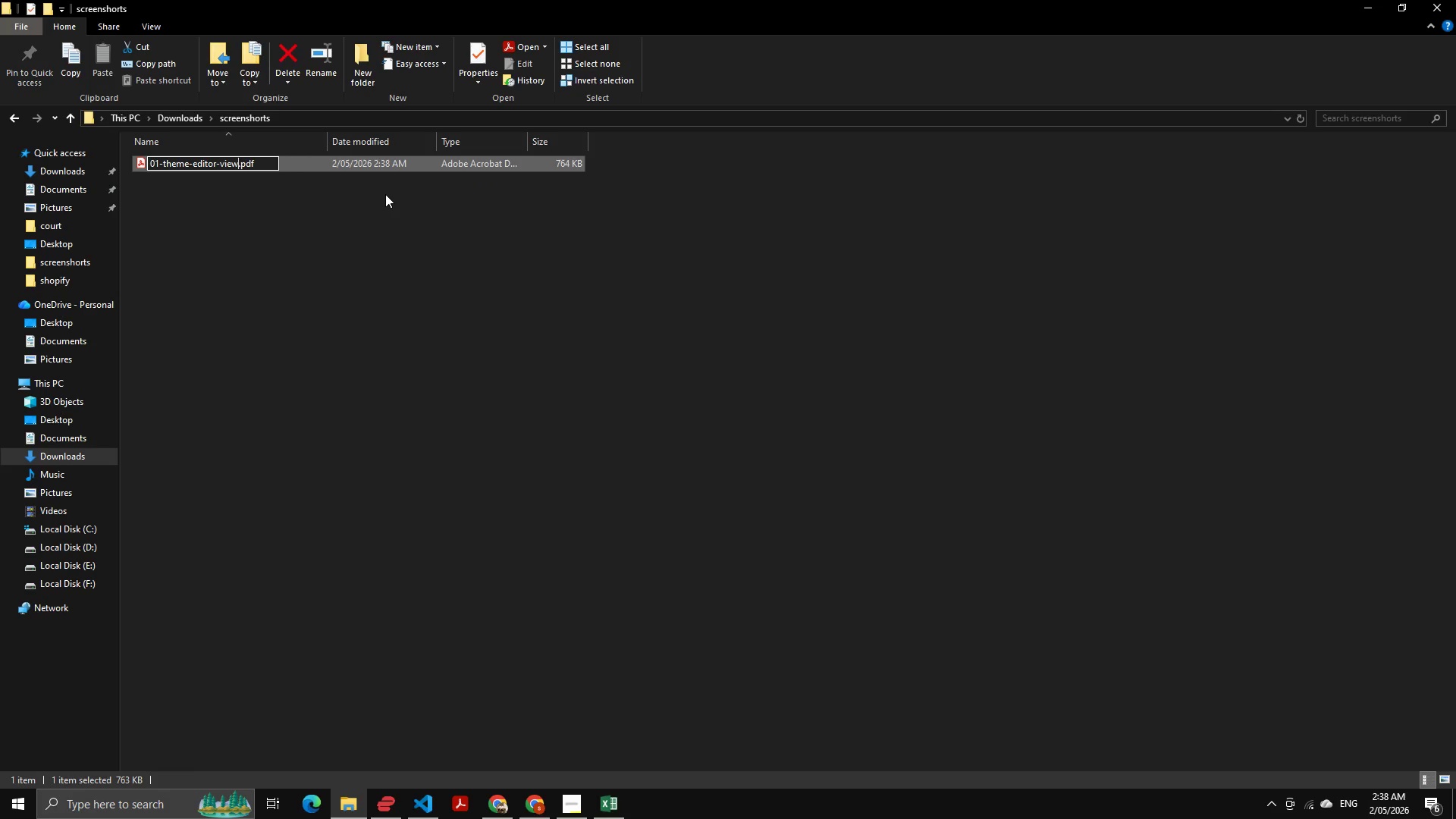 
key(Backspace)
 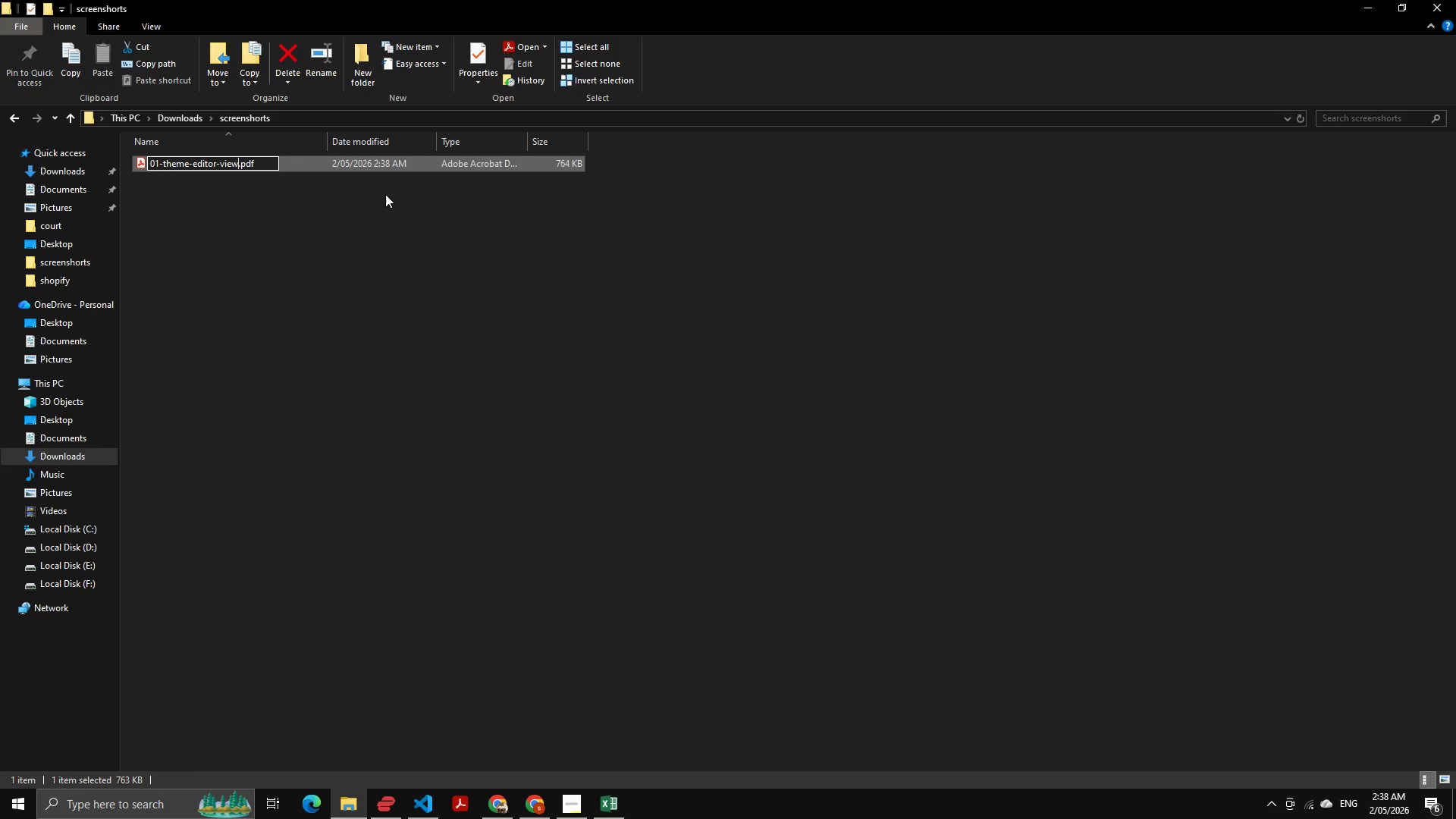 
key(Enter)
 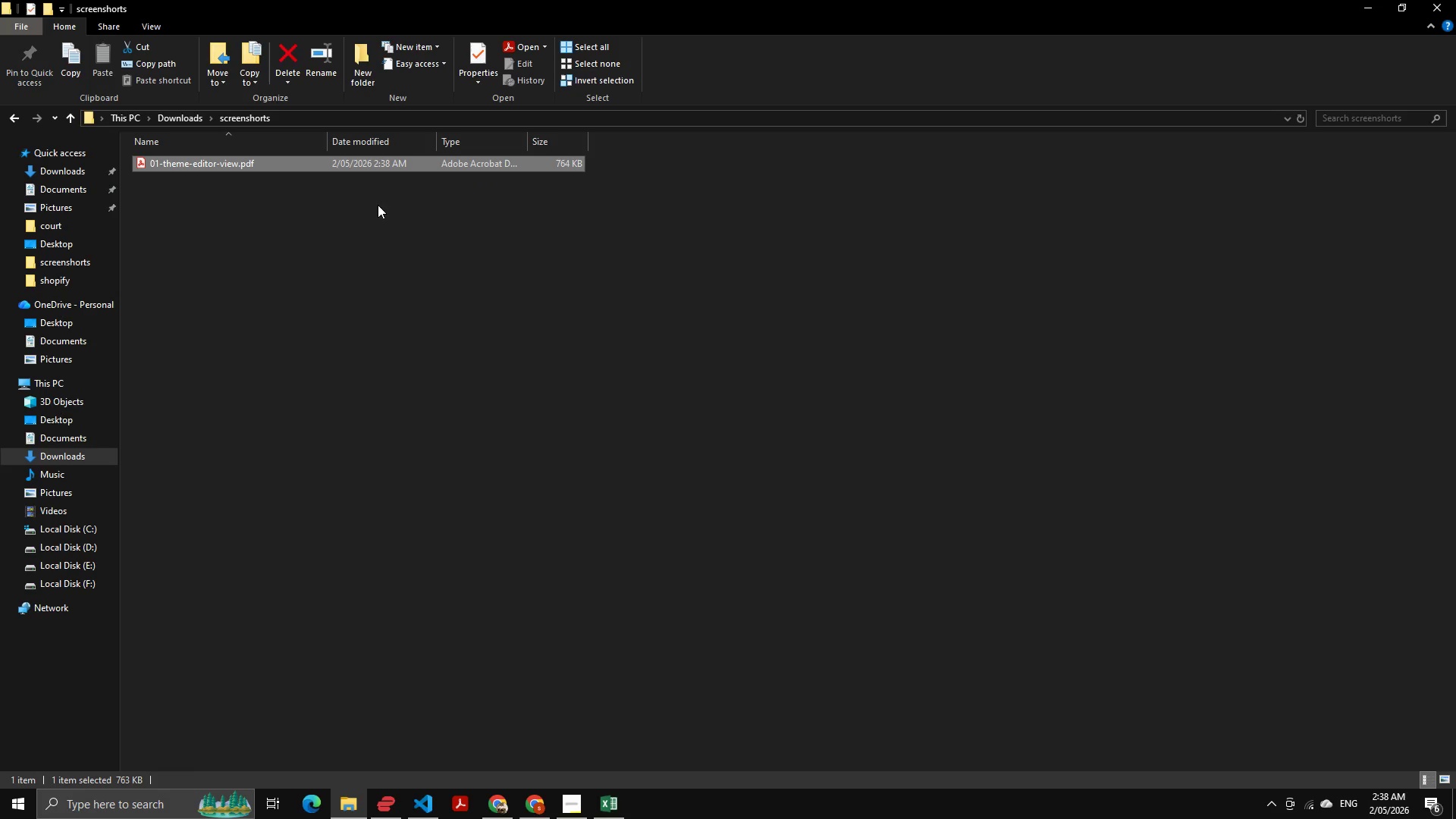 
left_click([366, 212])
 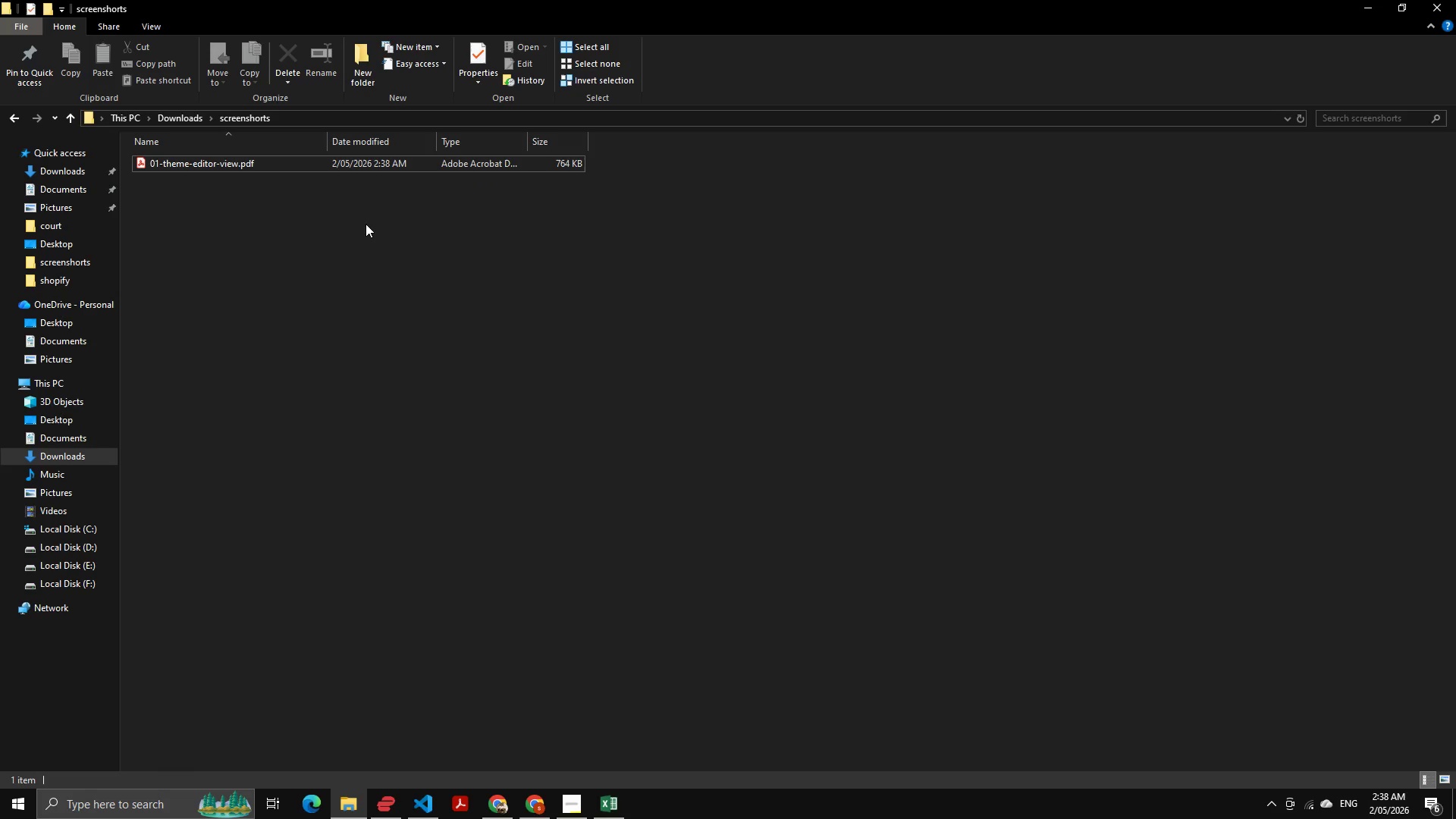 
key(Alt+AltLeft)
 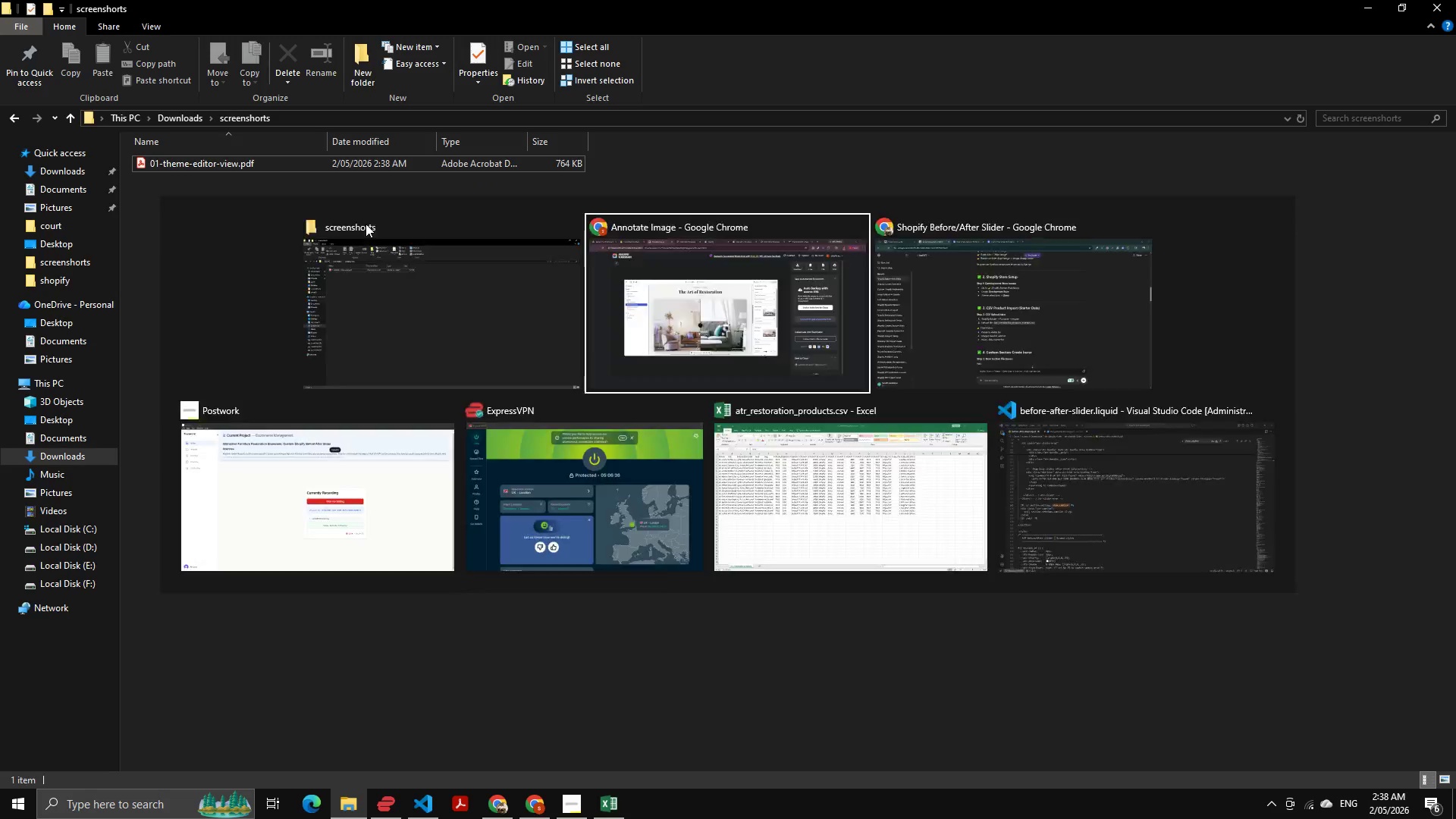 
key(Alt+Tab)
 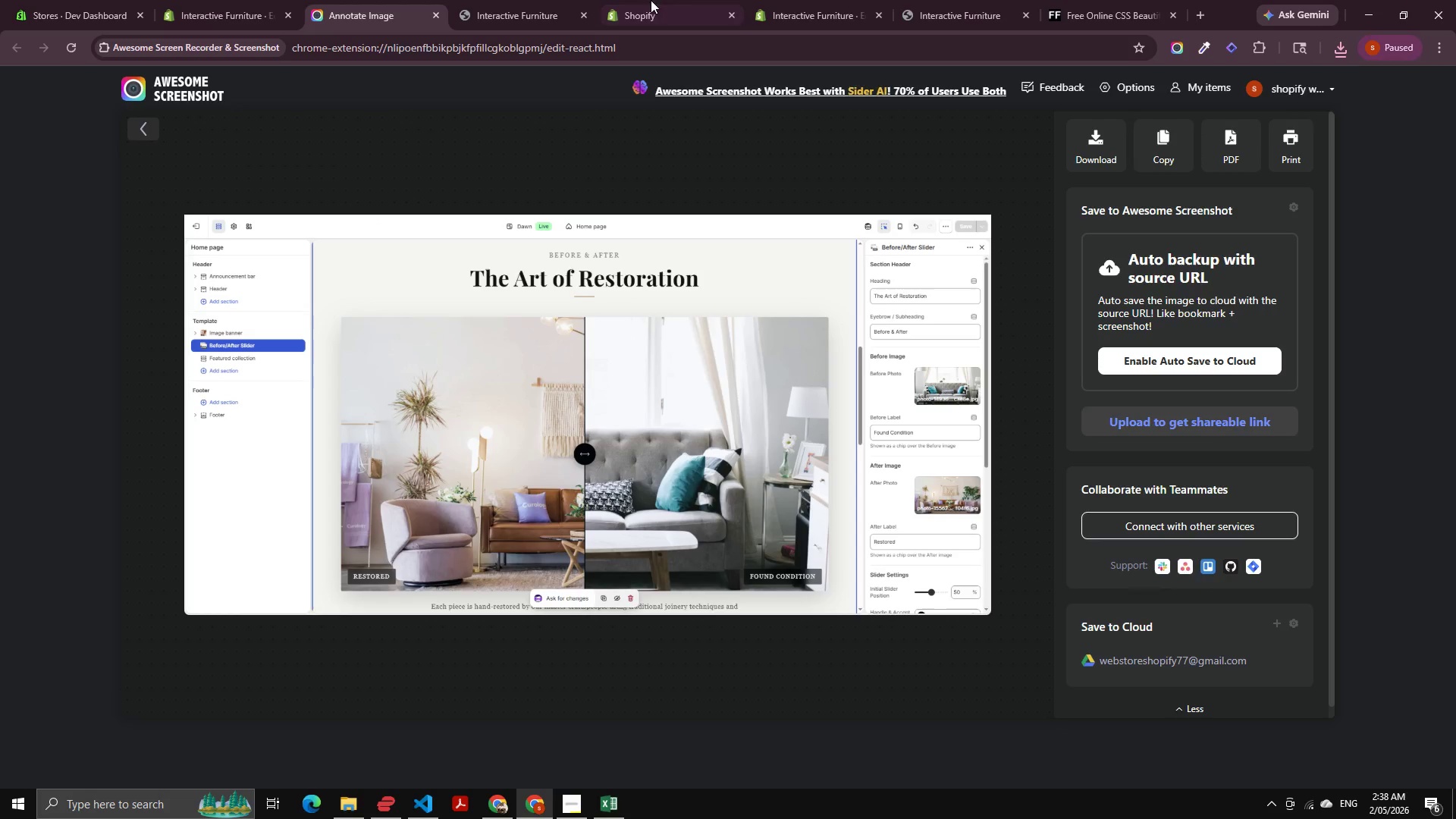 
left_click([821, 0])
 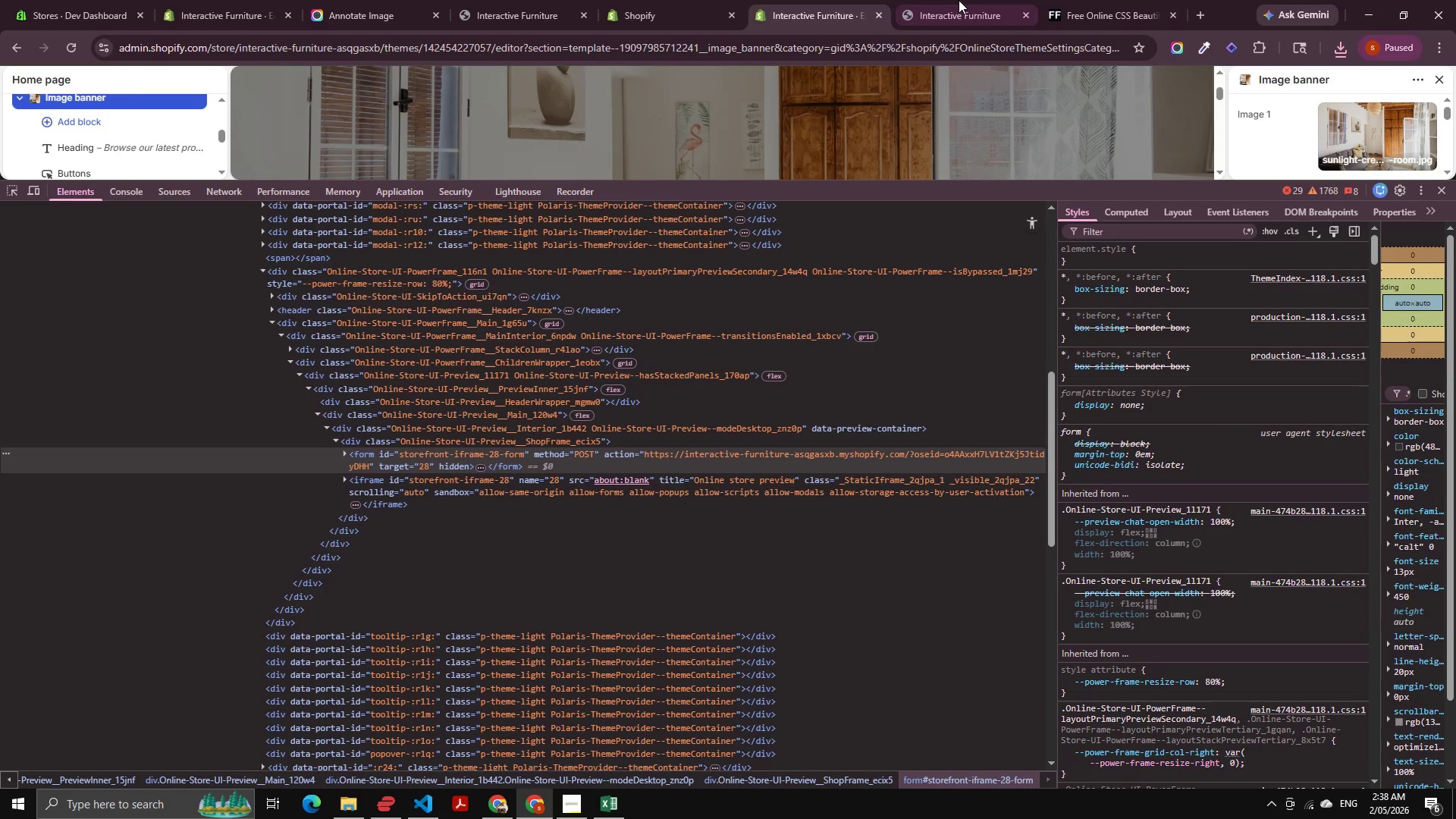 
left_click([959, 0])
 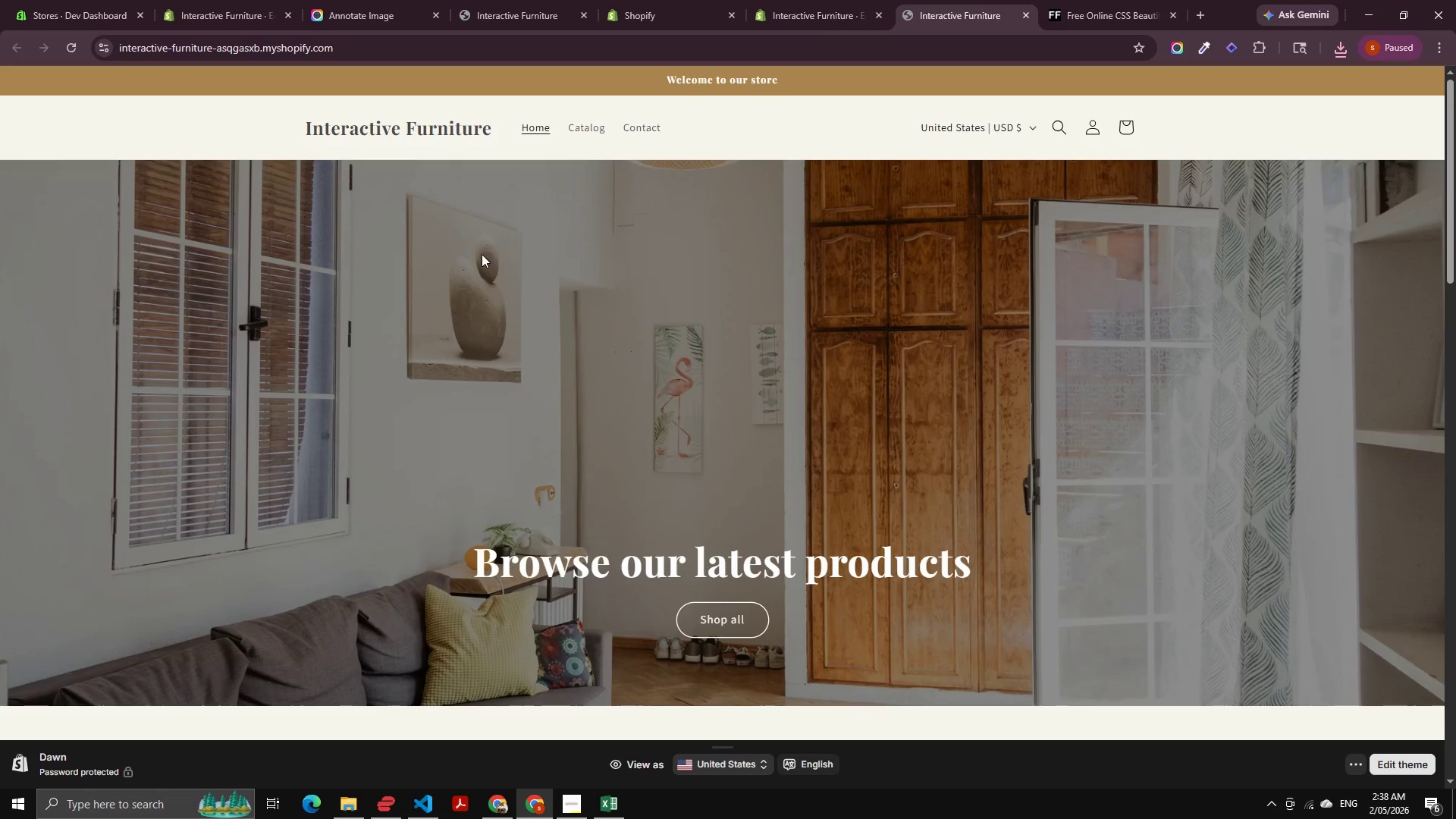 
scroll: coordinate [515, 201], scroll_direction: down, amount: 3.0
 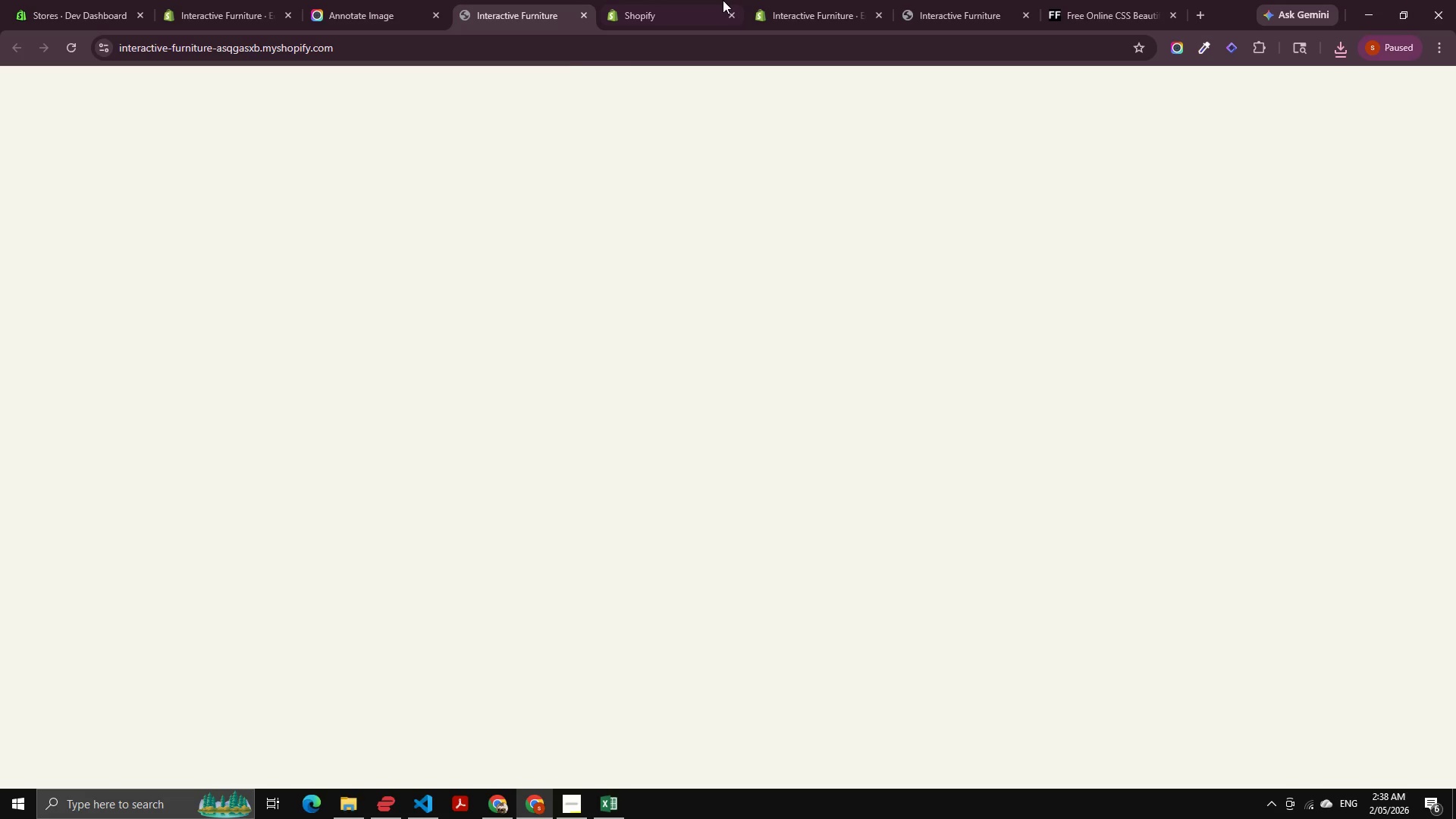 
double_click([730, 0])
 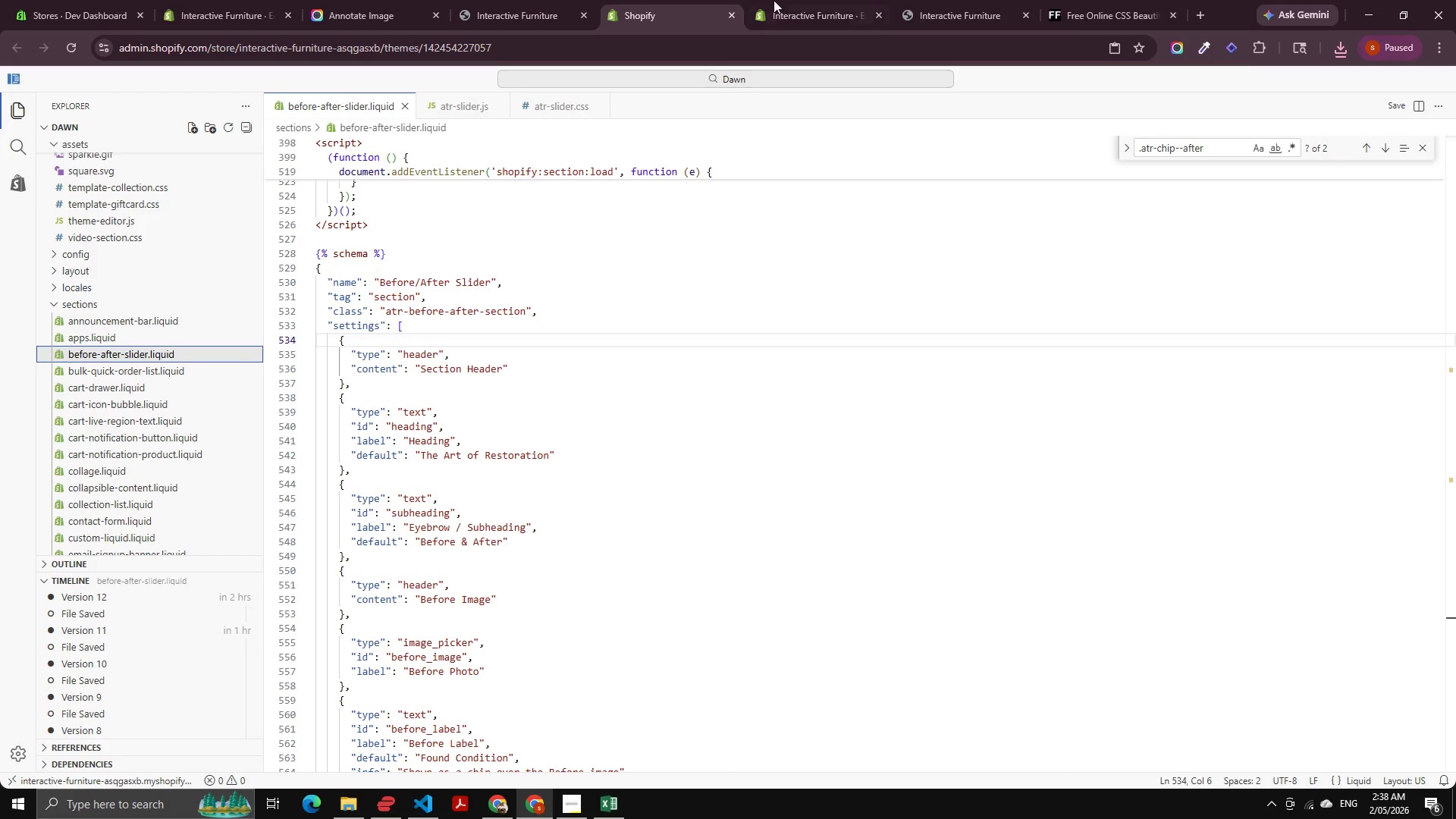 
left_click([791, 0])
 